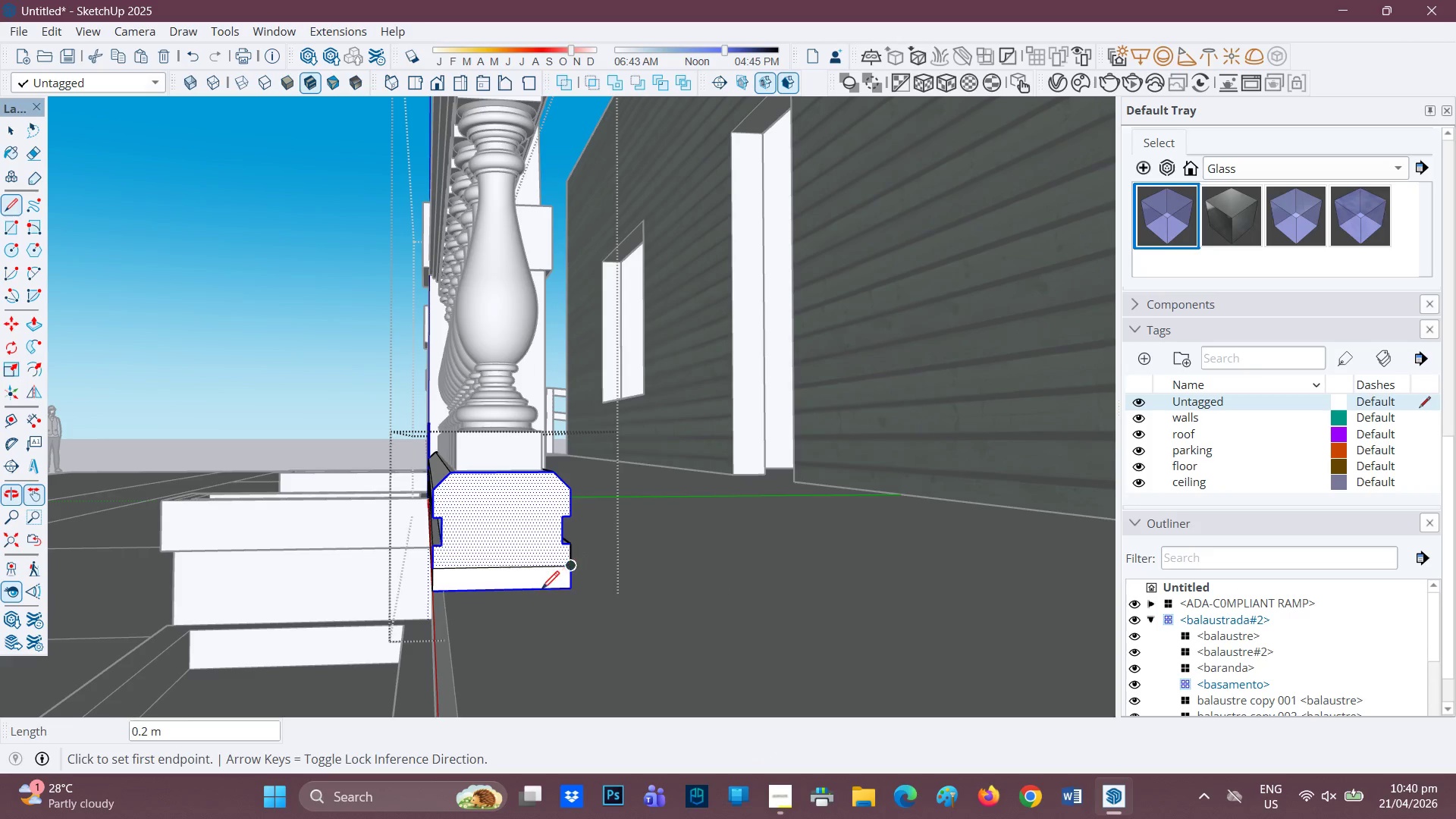 
scroll: coordinate [538, 590], scroll_direction: up, amount: 1.0
 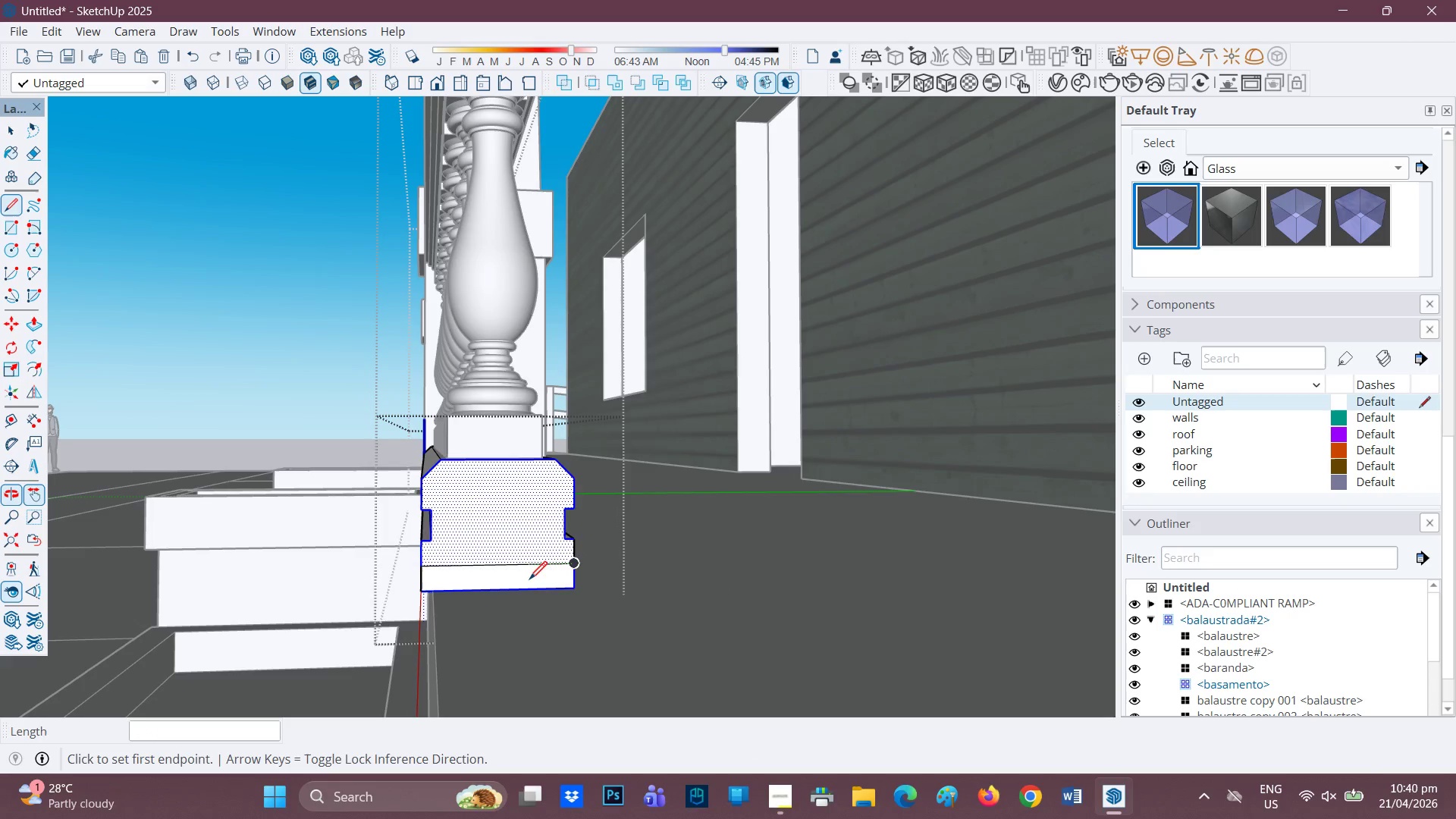 
key(P)
 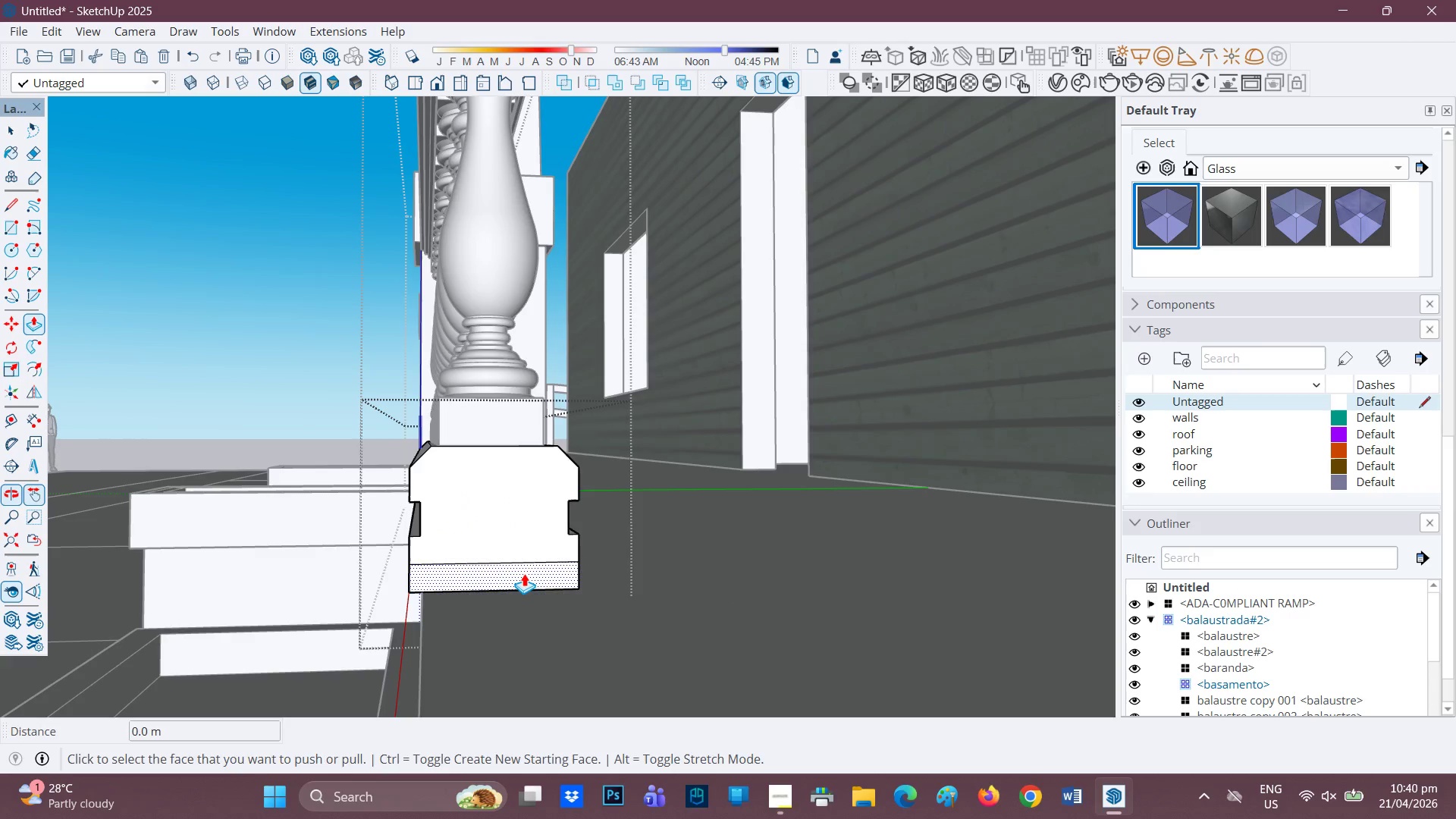 
scroll: coordinate [529, 581], scroll_direction: up, amount: 1.0
 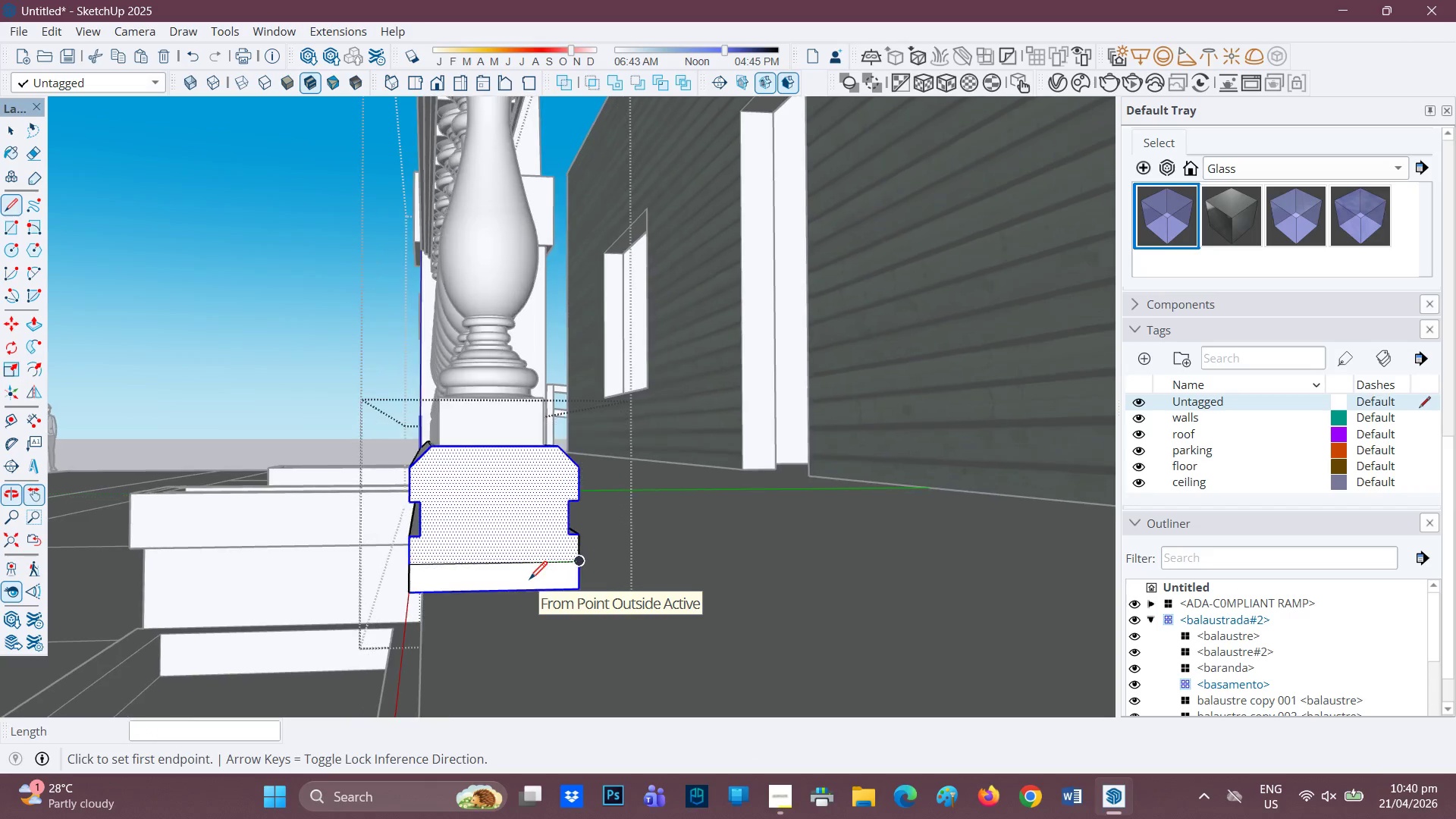 
left_click([524, 573])
 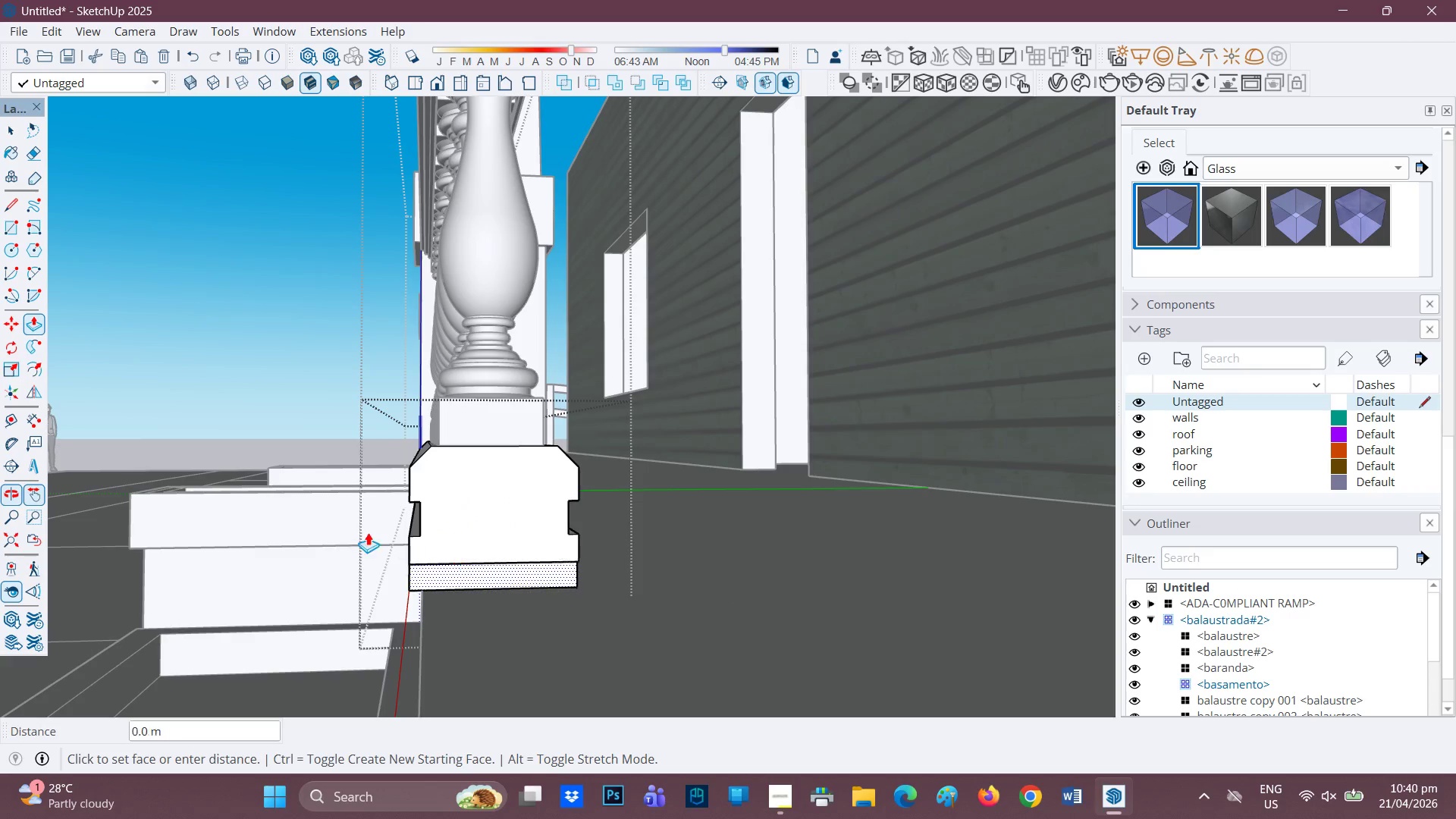 
scroll: coordinate [336, 524], scroll_direction: down, amount: 1.0
 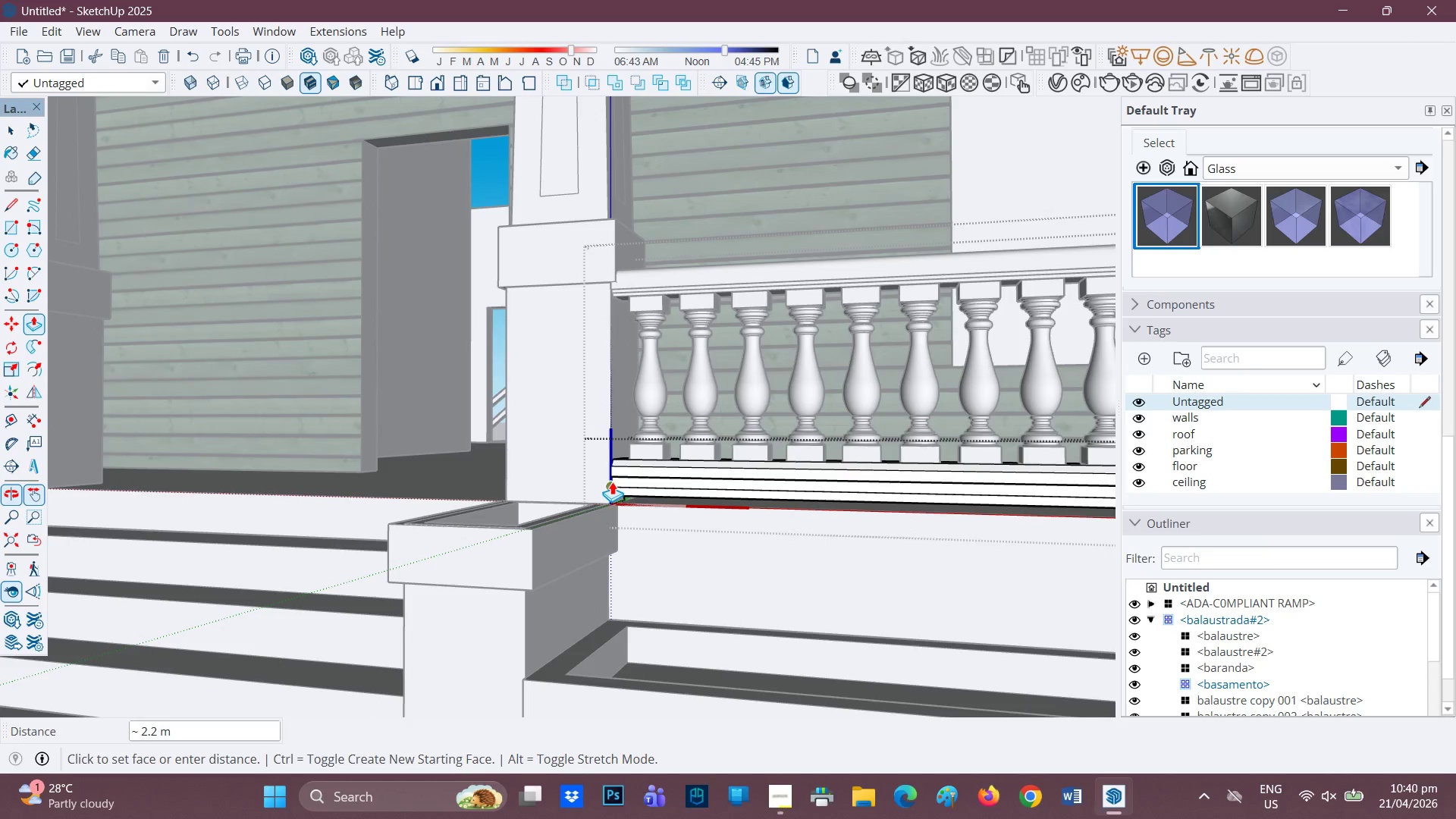 
left_click([611, 487])
 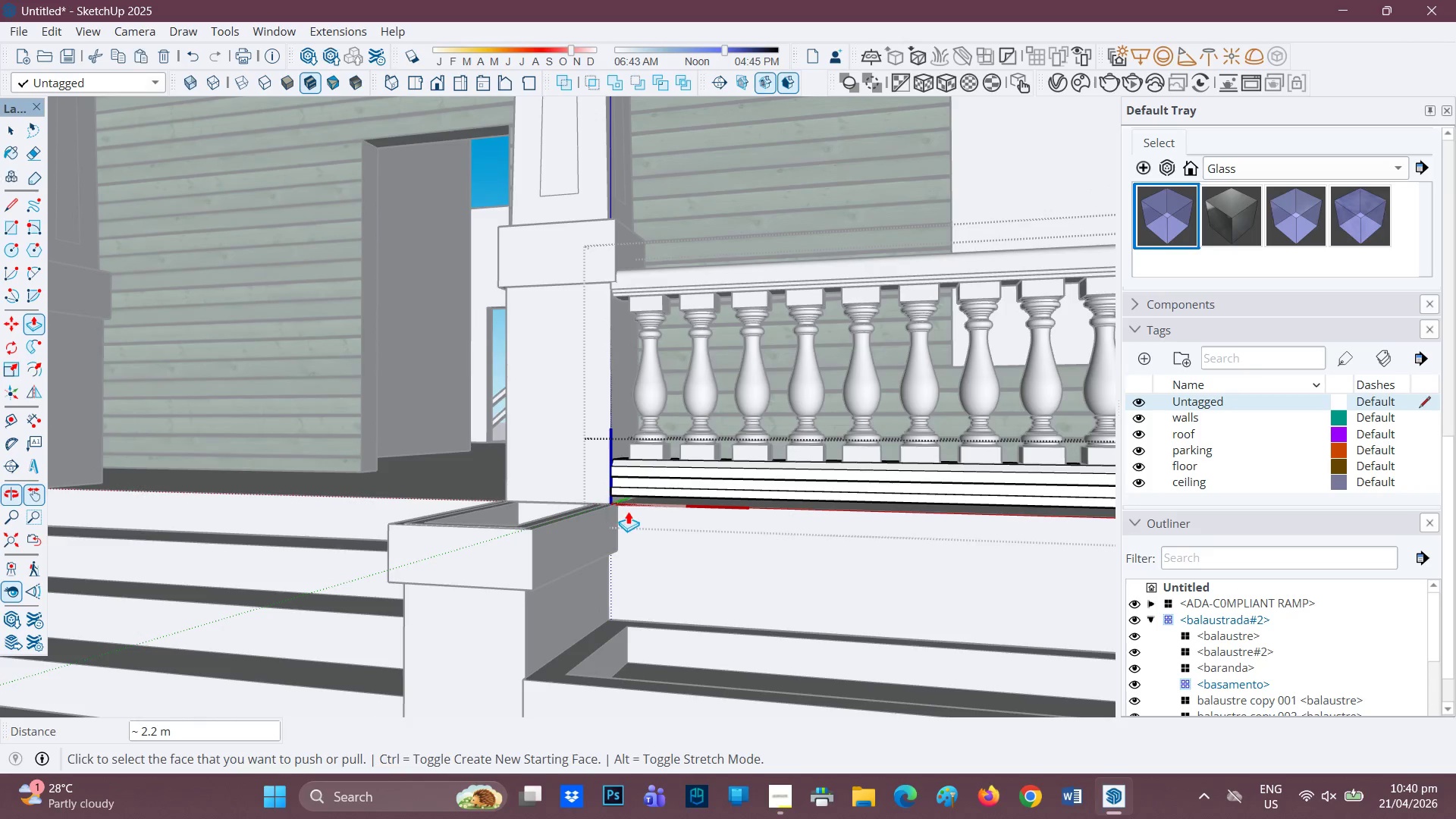 
key(V)
 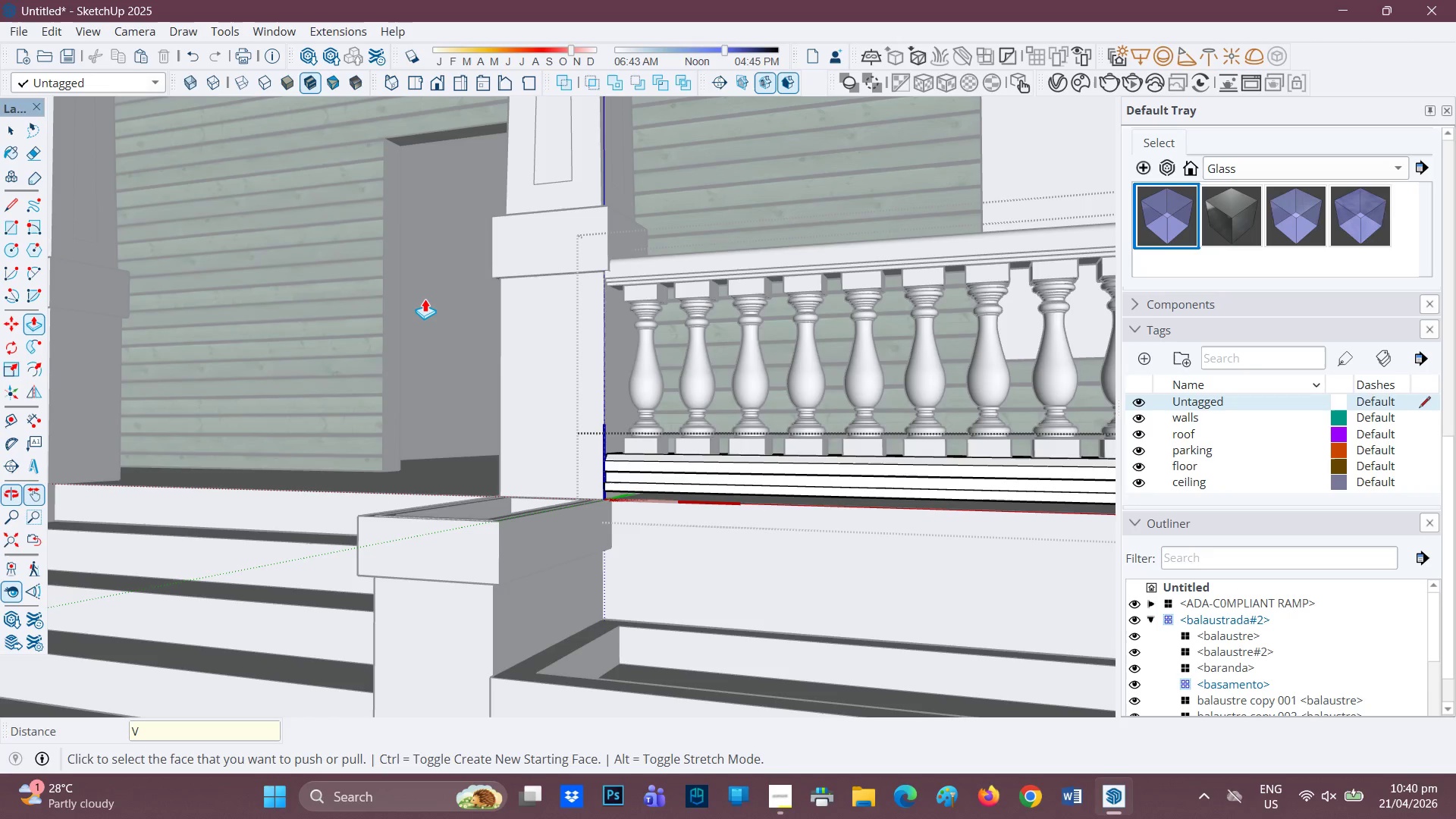 
scroll: coordinate [599, 490], scroll_direction: none, amount: 0.0
 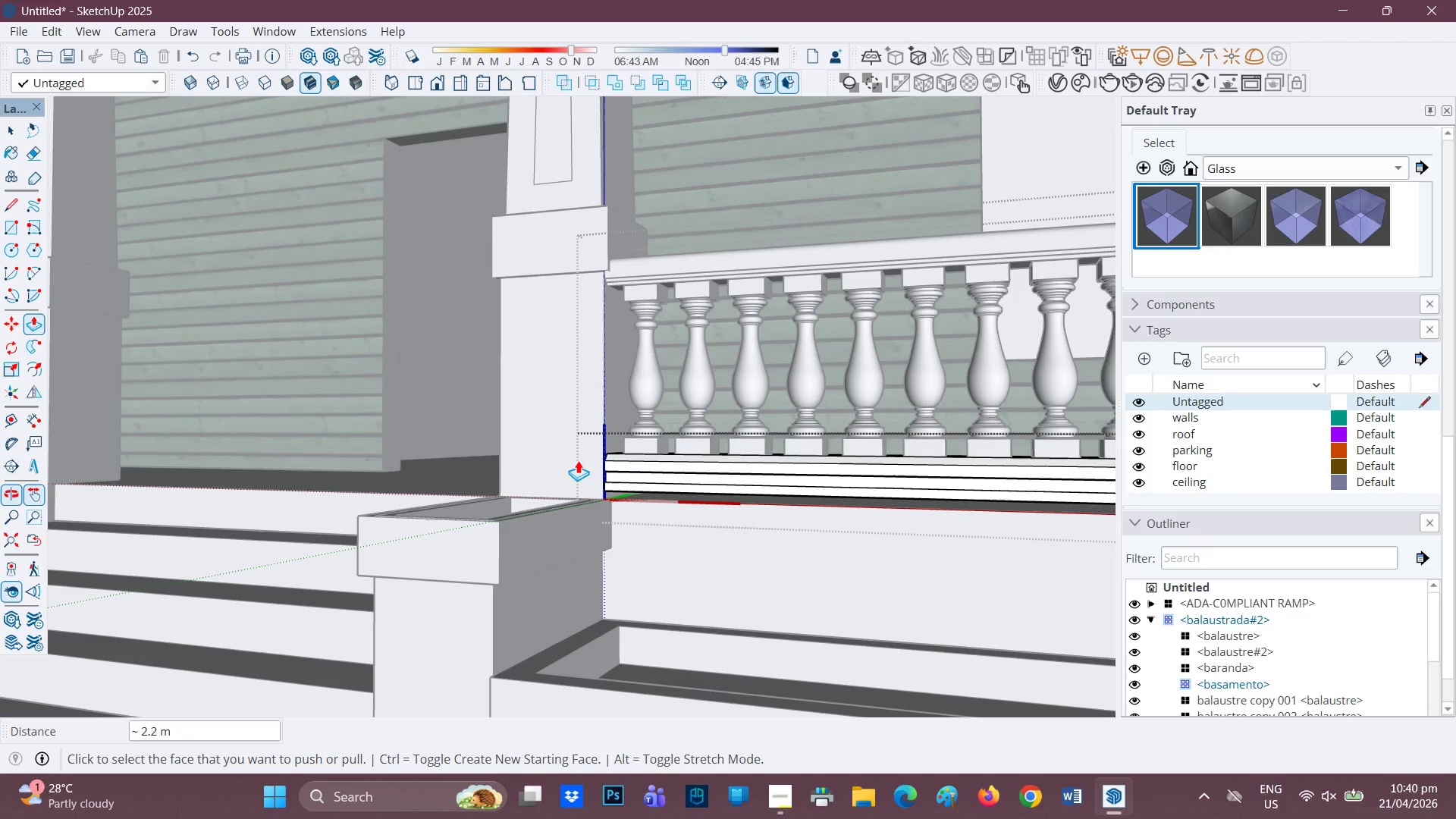 
key(Space)
 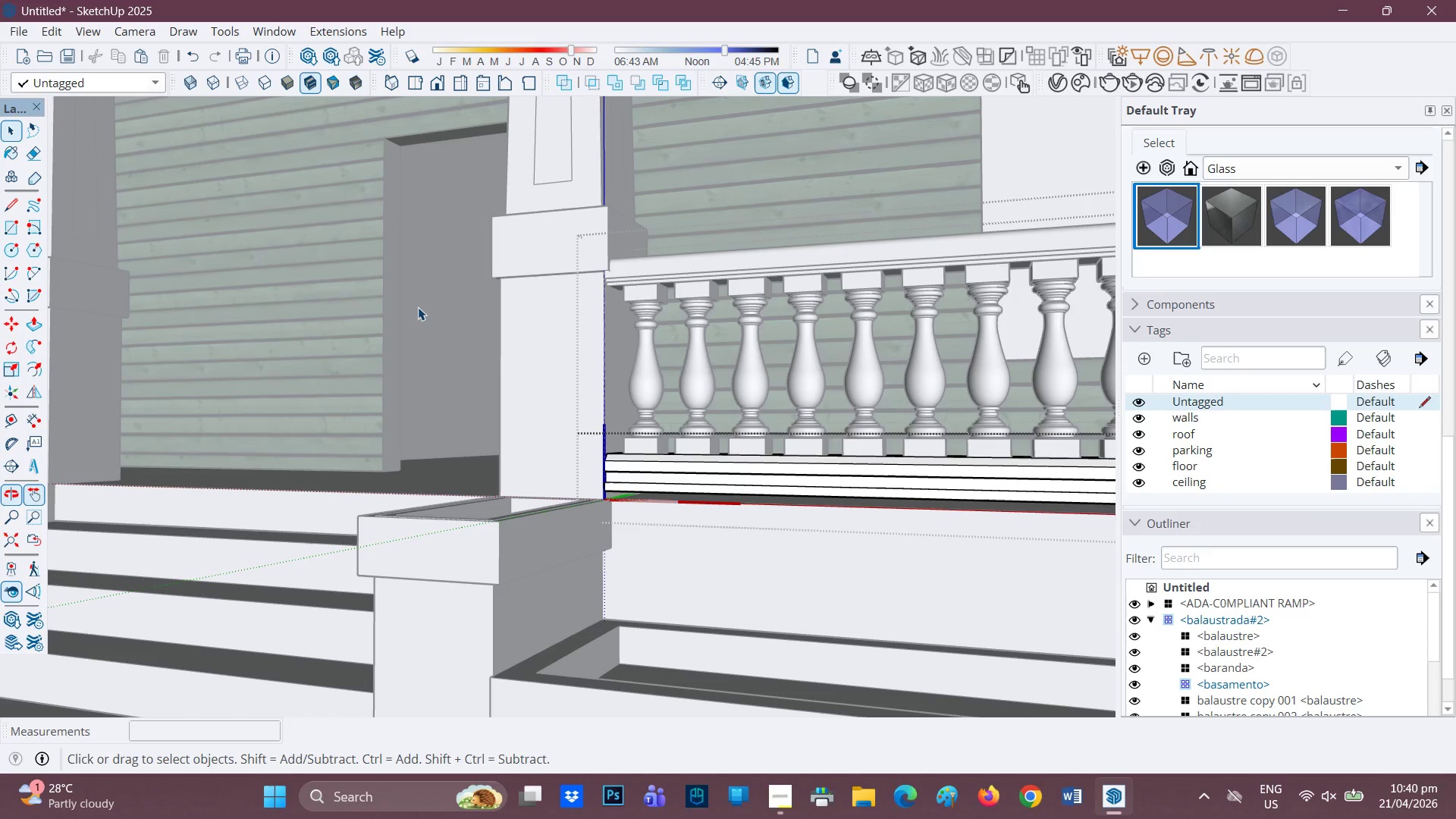 
left_click([418, 307])
 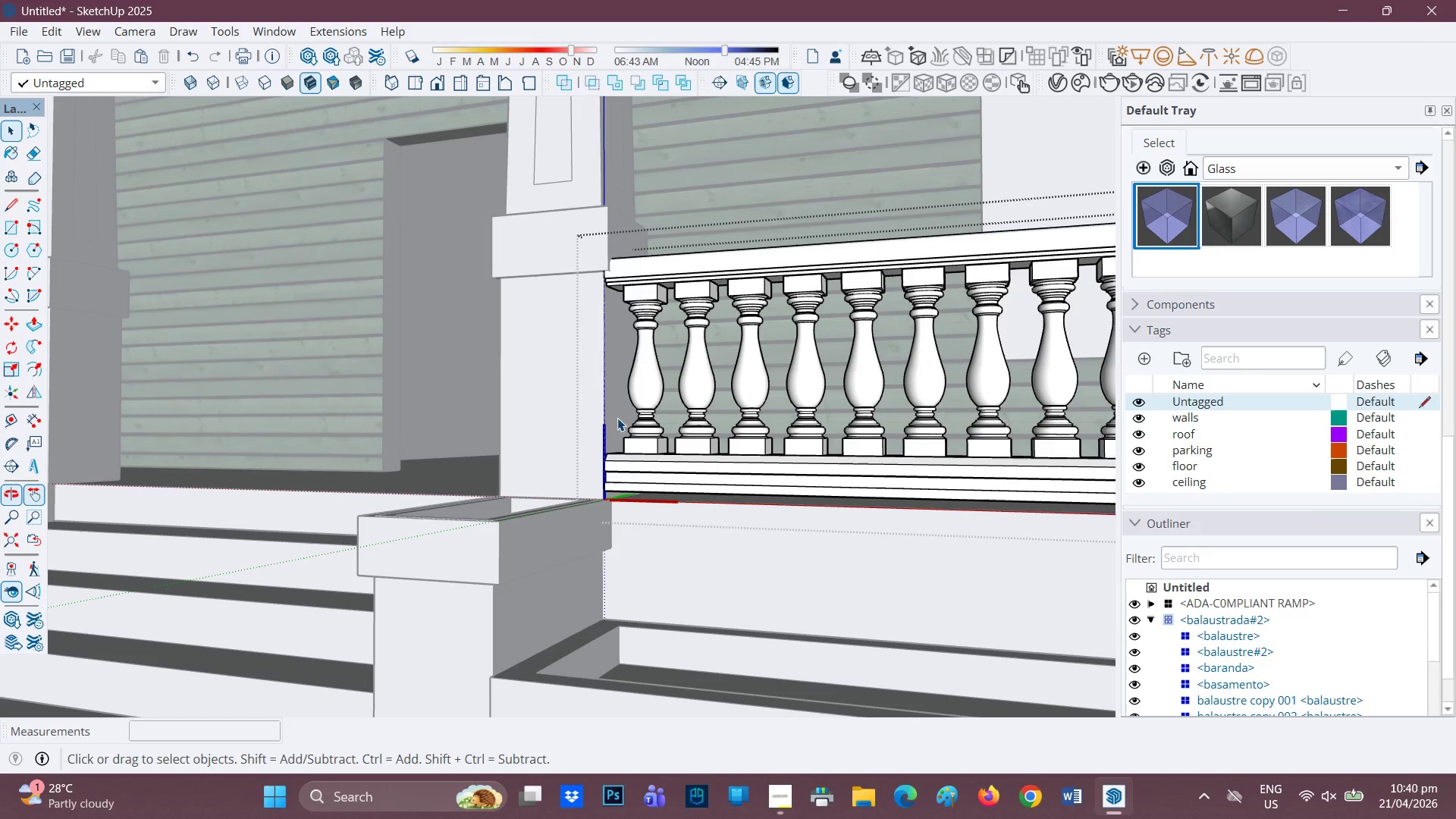 
scroll: coordinate [635, 414], scroll_direction: down, amount: 1.0
 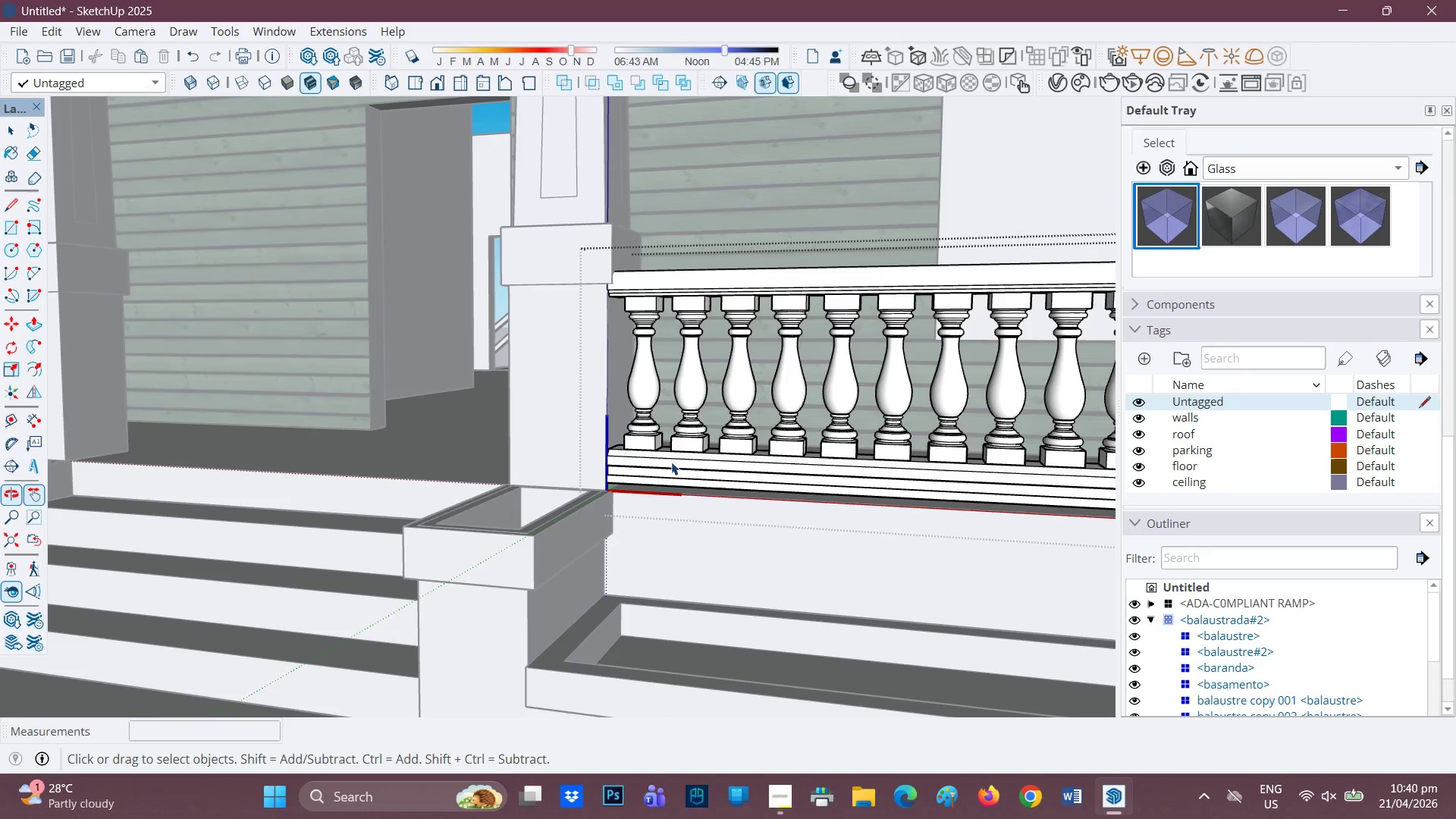 
left_click([673, 465])
 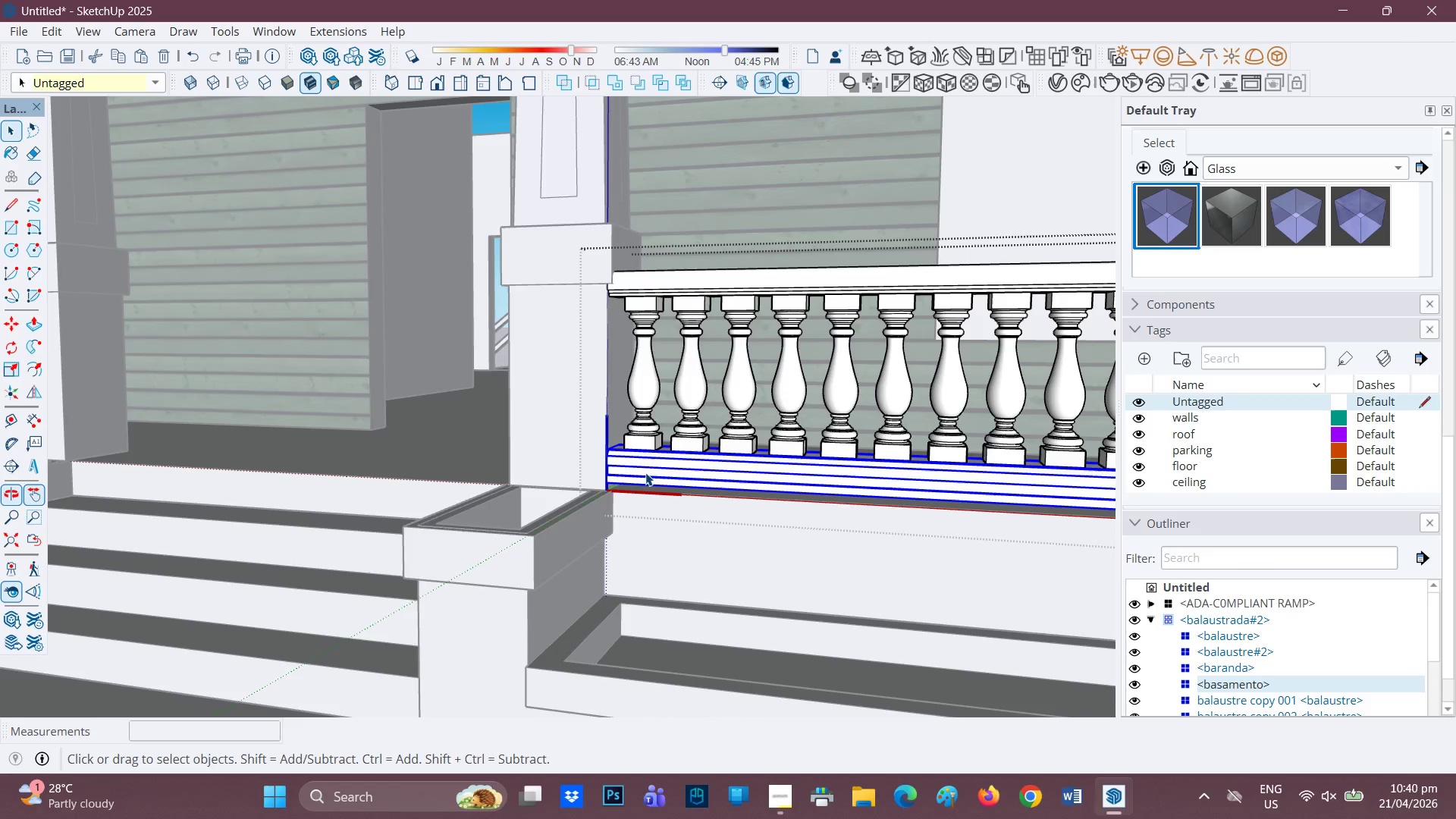 
scroll: coordinate [637, 470], scroll_direction: up, amount: 2.0
 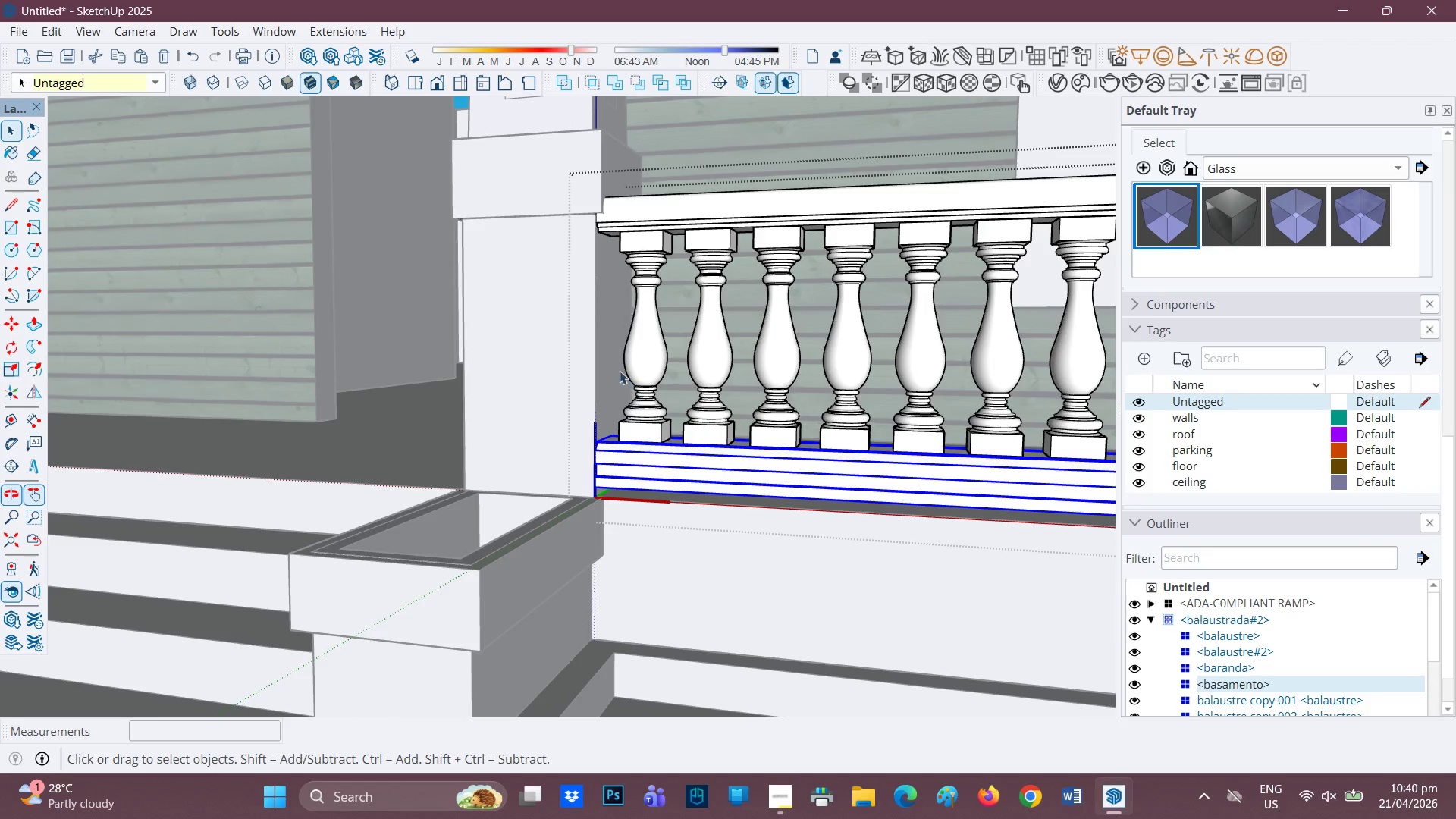 
key(Space)
 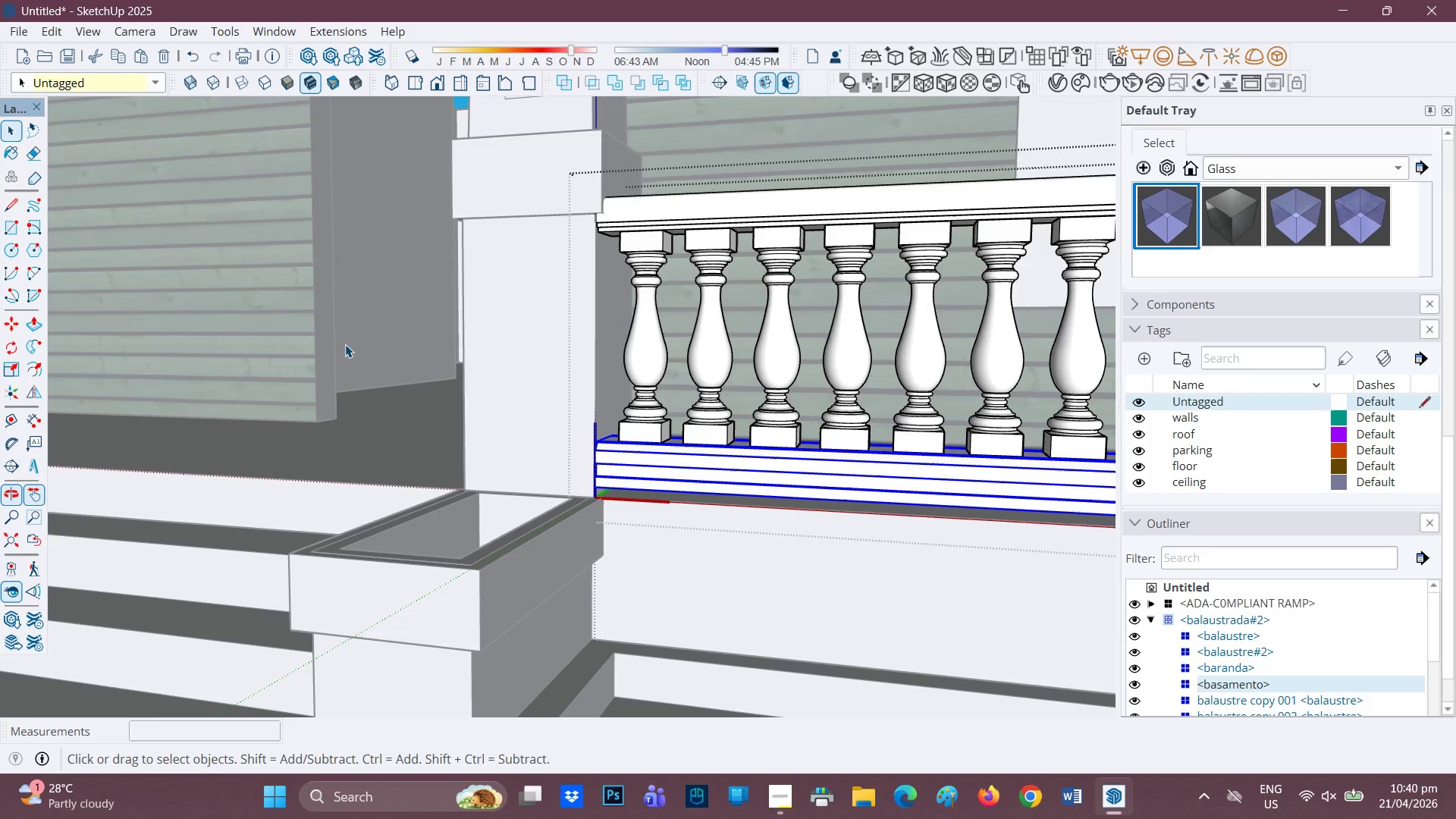 
left_click([345, 344])
 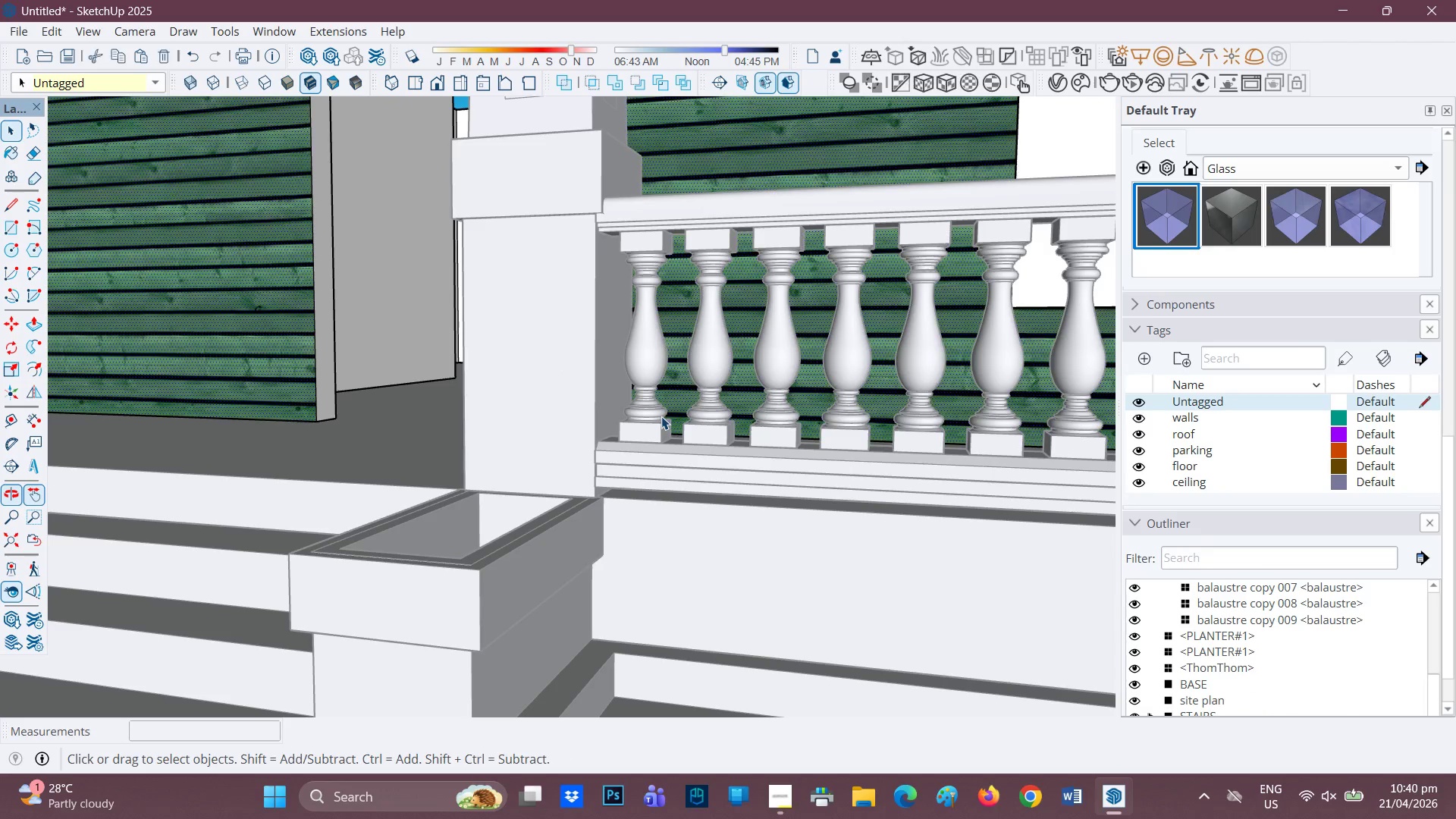 
left_click([646, 461])
 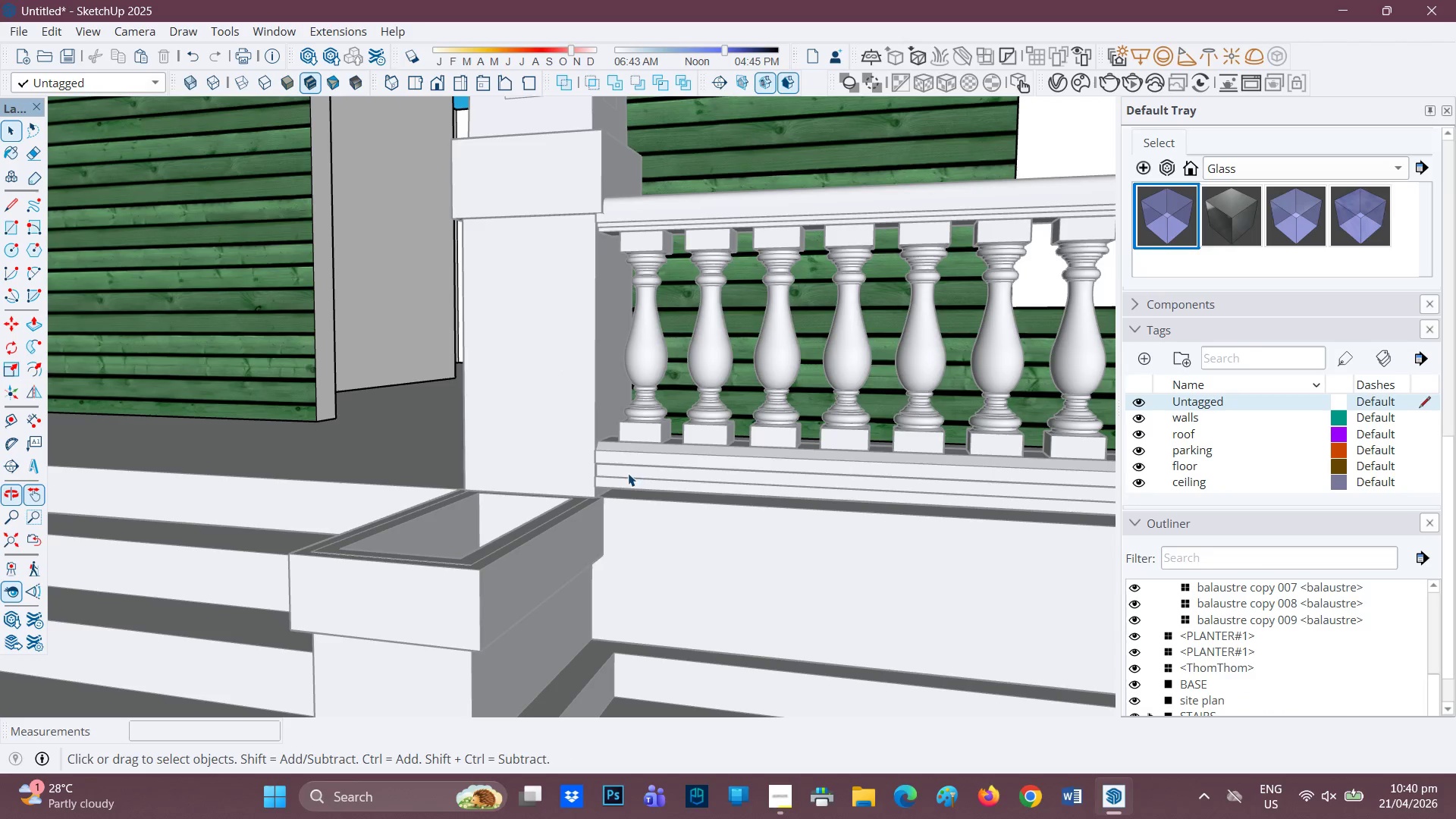 
double_click([630, 473])
 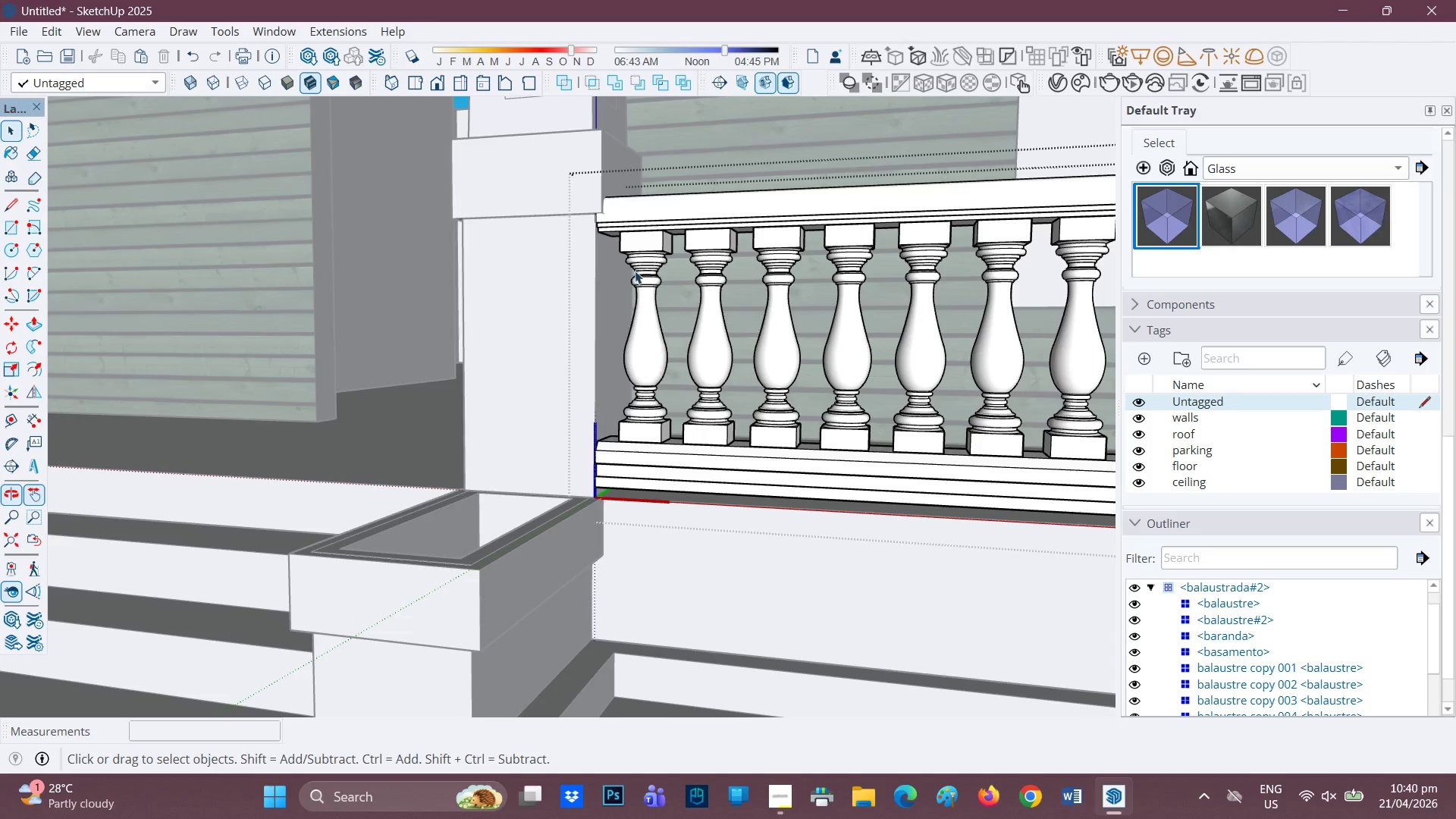 
left_click([652, 210])
 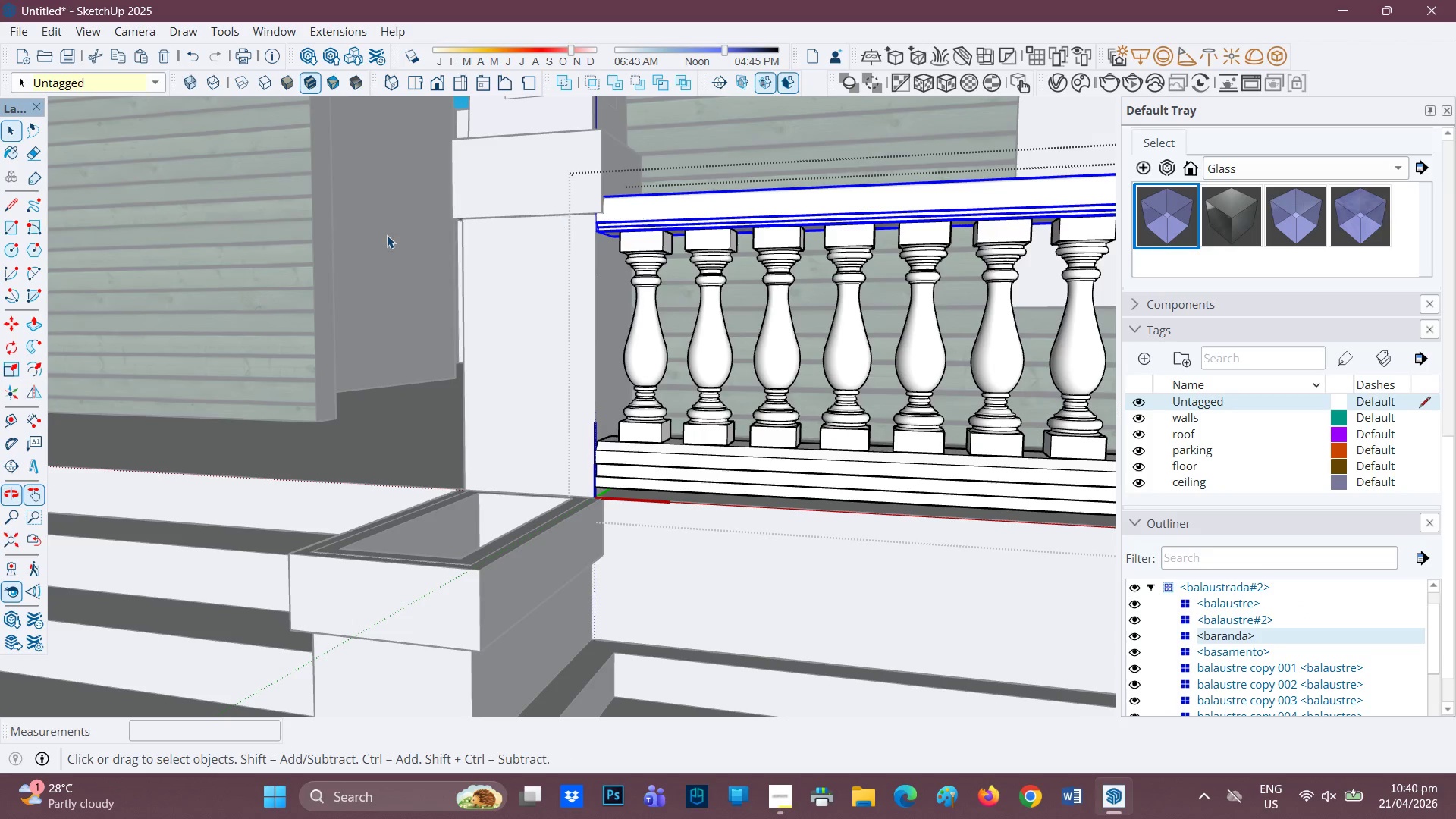 
left_click([387, 235])
 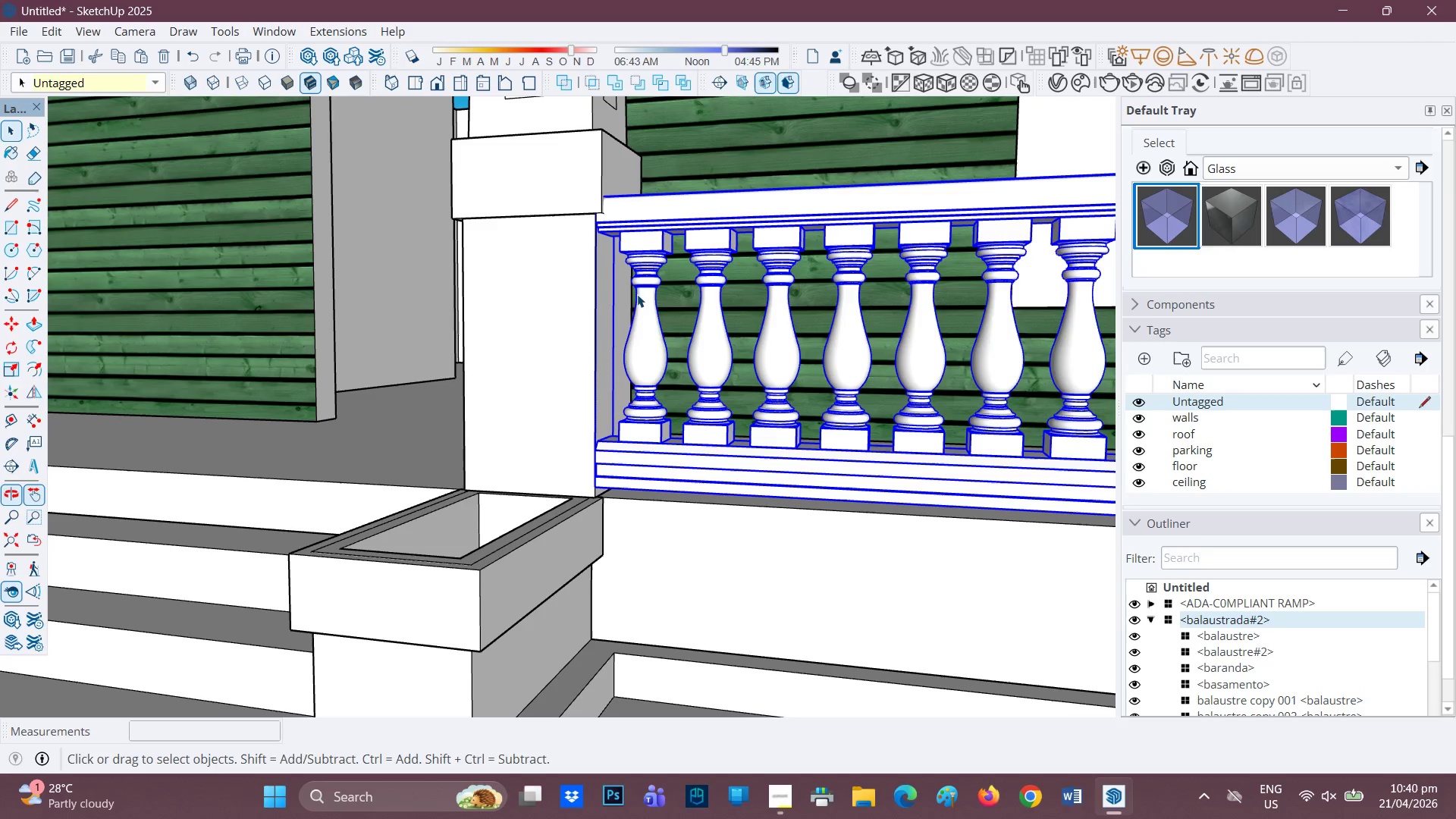 
key(M)
 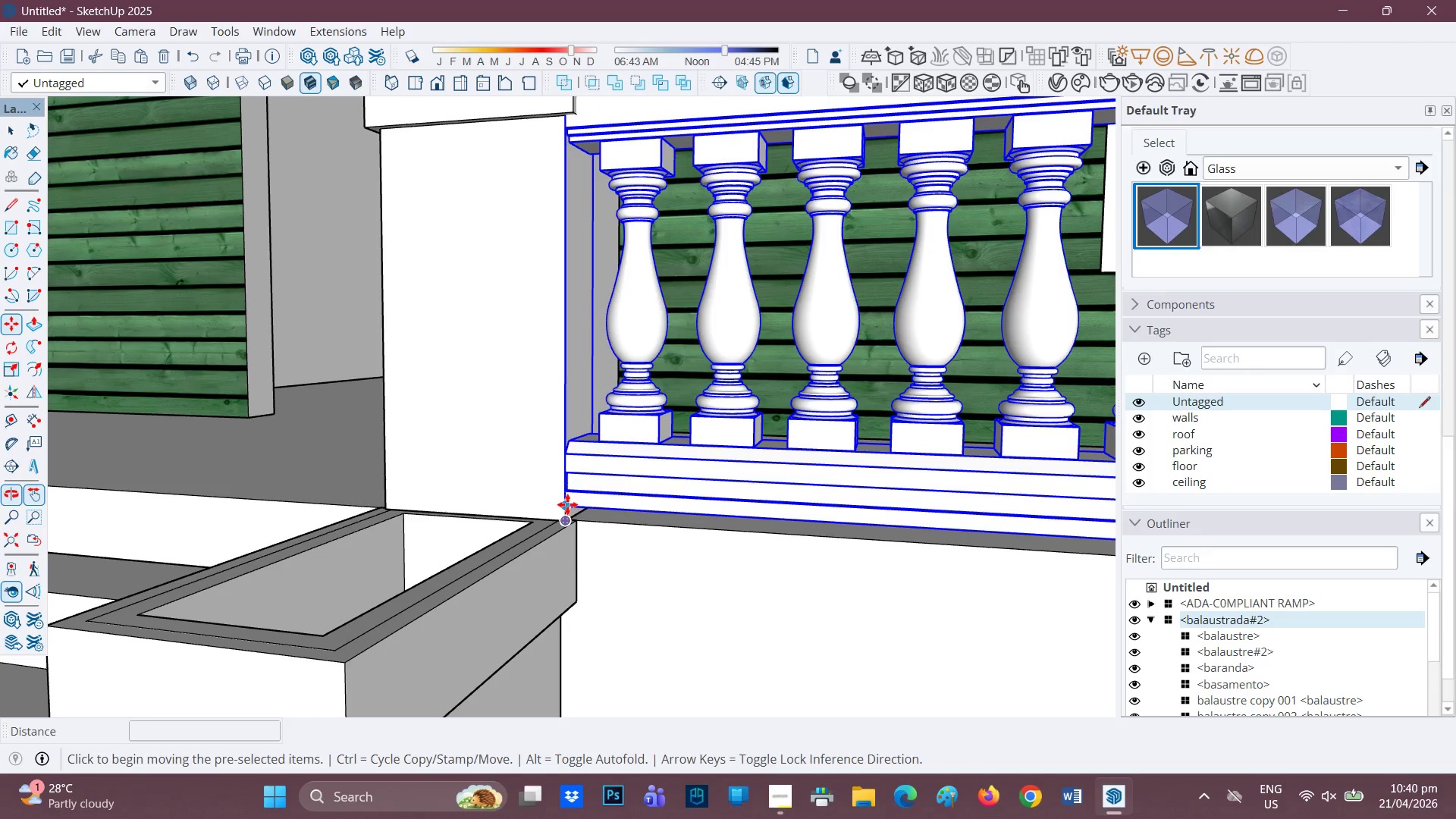 
scroll: coordinate [631, 472], scroll_direction: up, amount: 2.0
 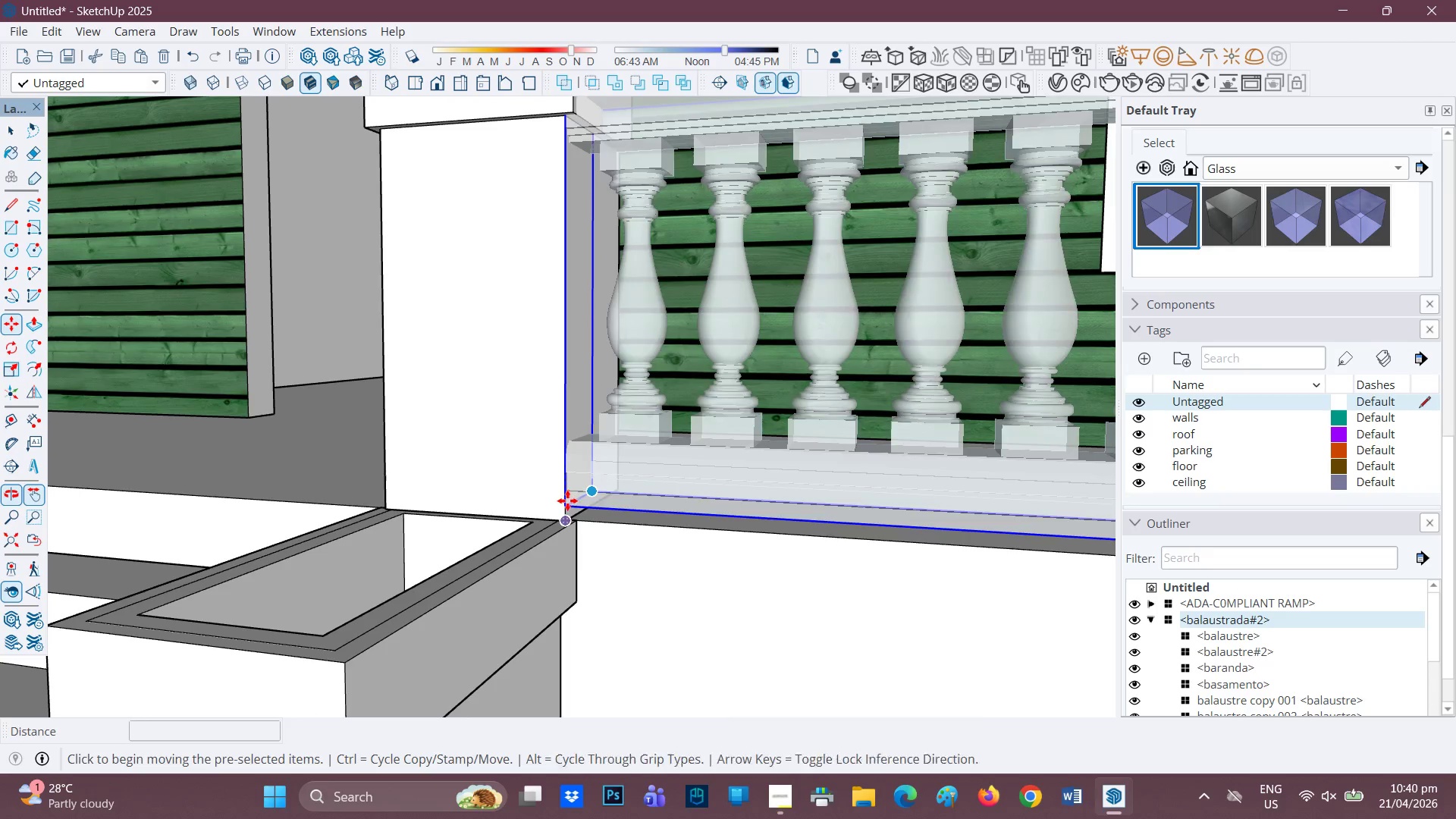 
left_click([568, 504])
 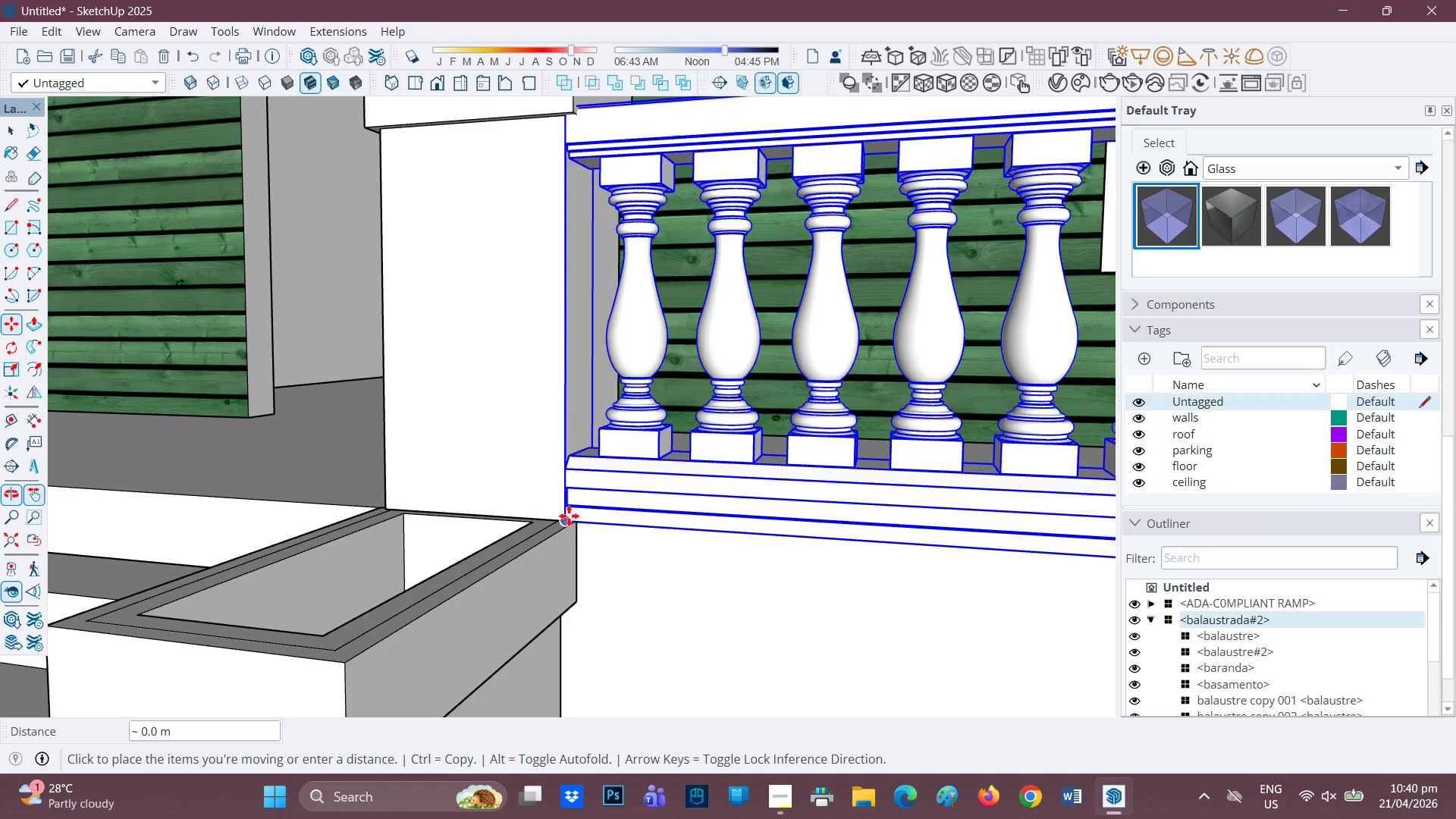 
left_click([568, 516])
 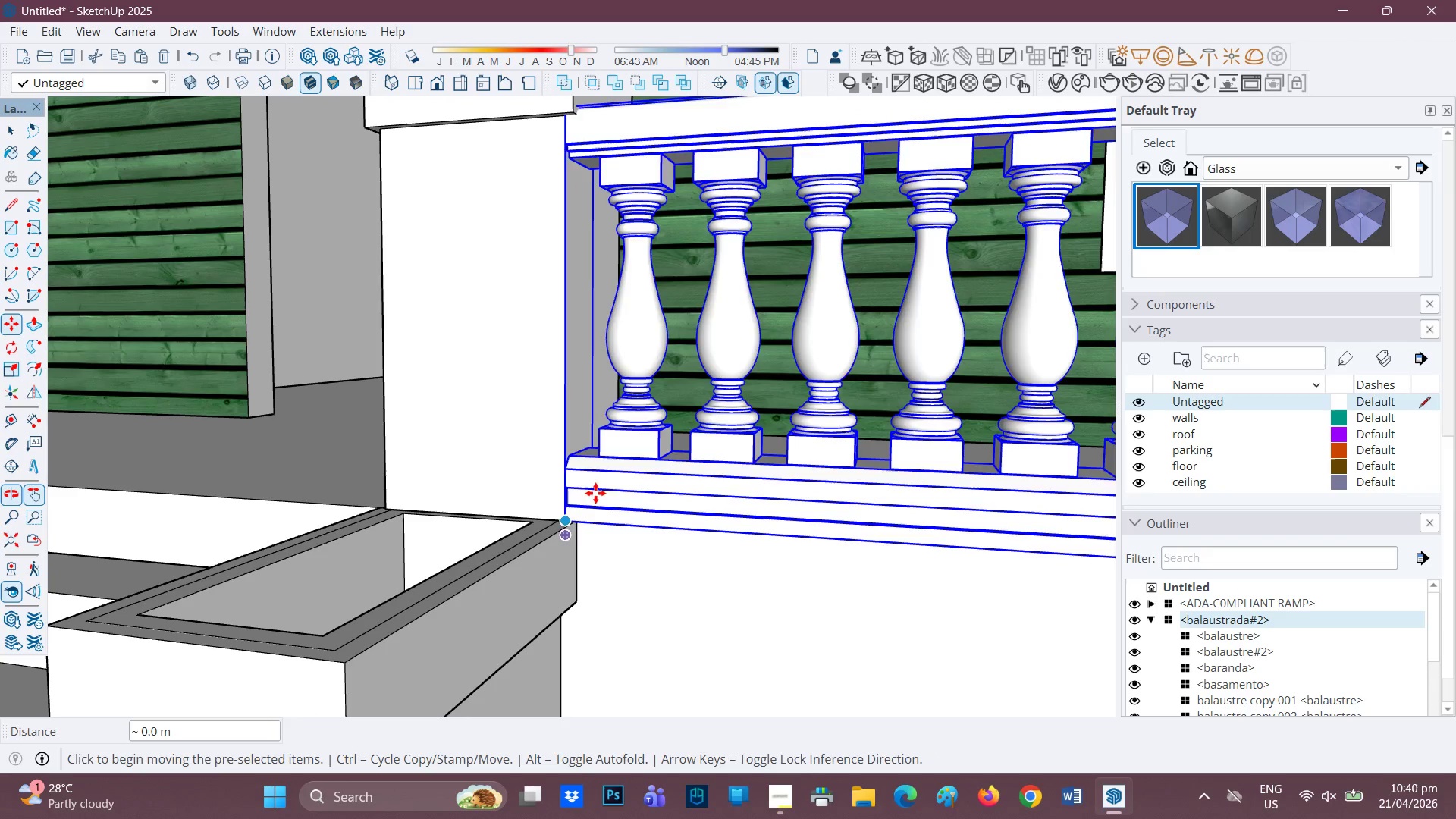 
scroll: coordinate [827, 397], scroll_direction: down, amount: 10.0
 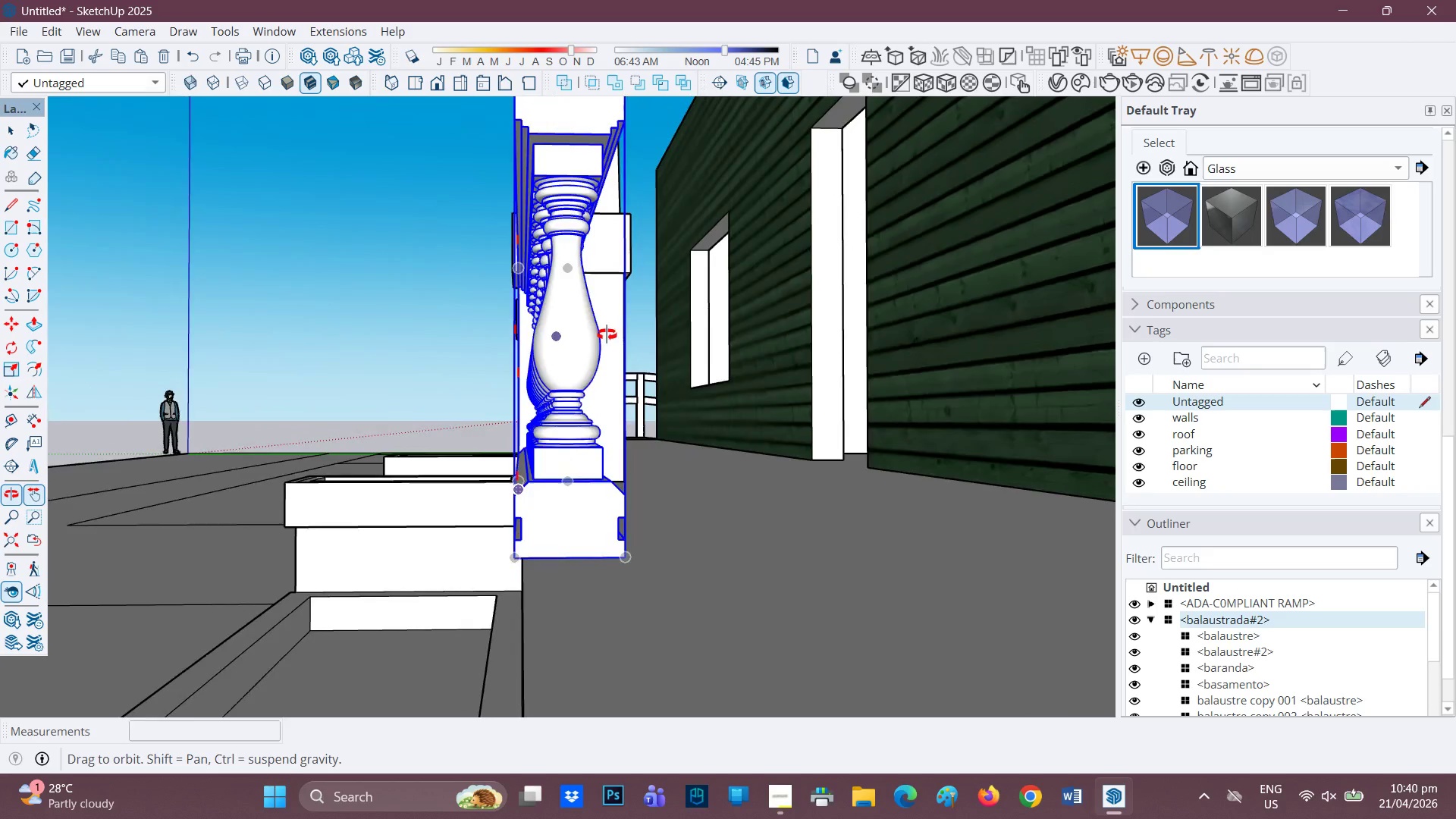 
wait(8.54)
 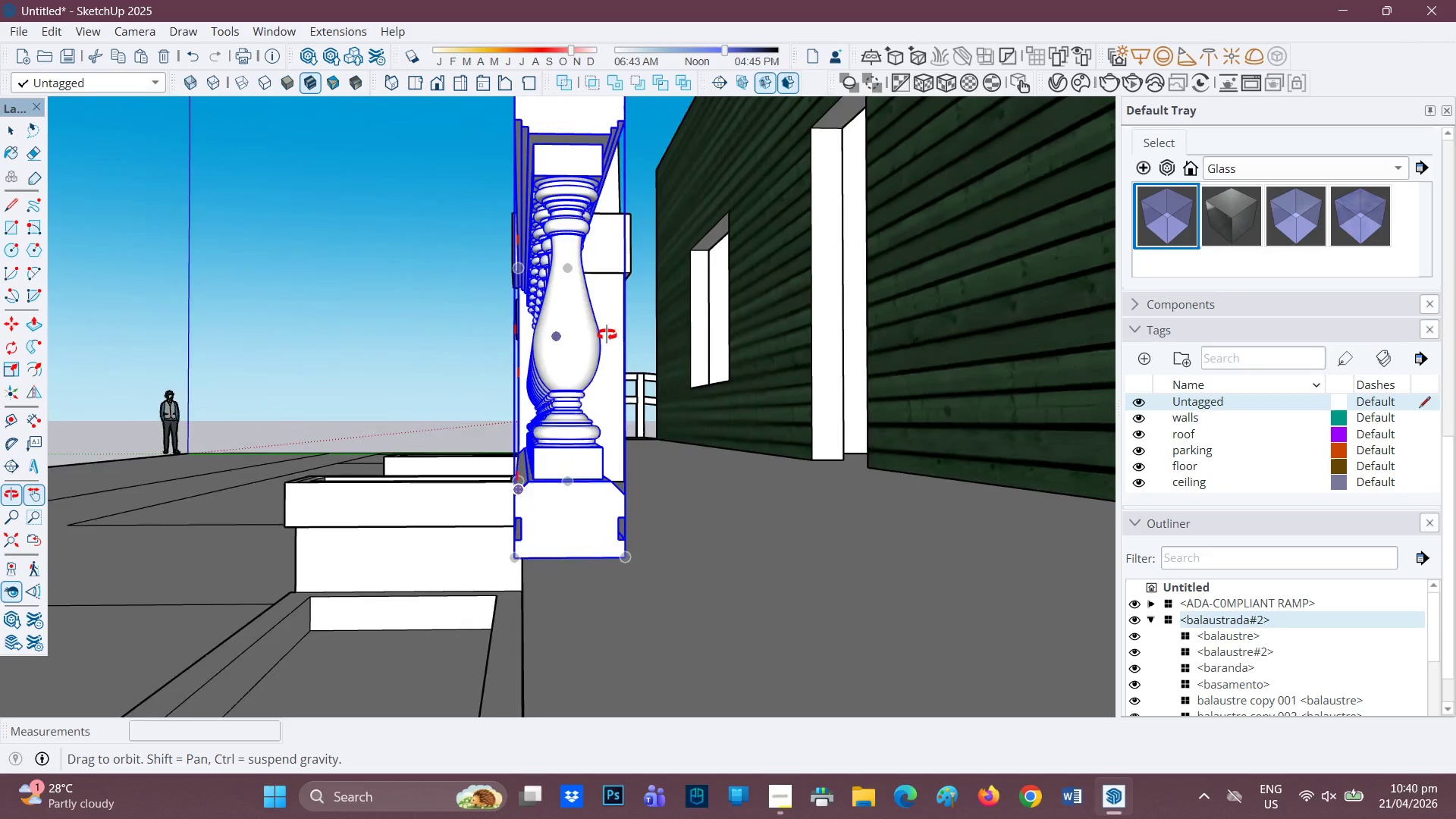 
scroll: coordinate [633, 506], scroll_direction: up, amount: 4.0
 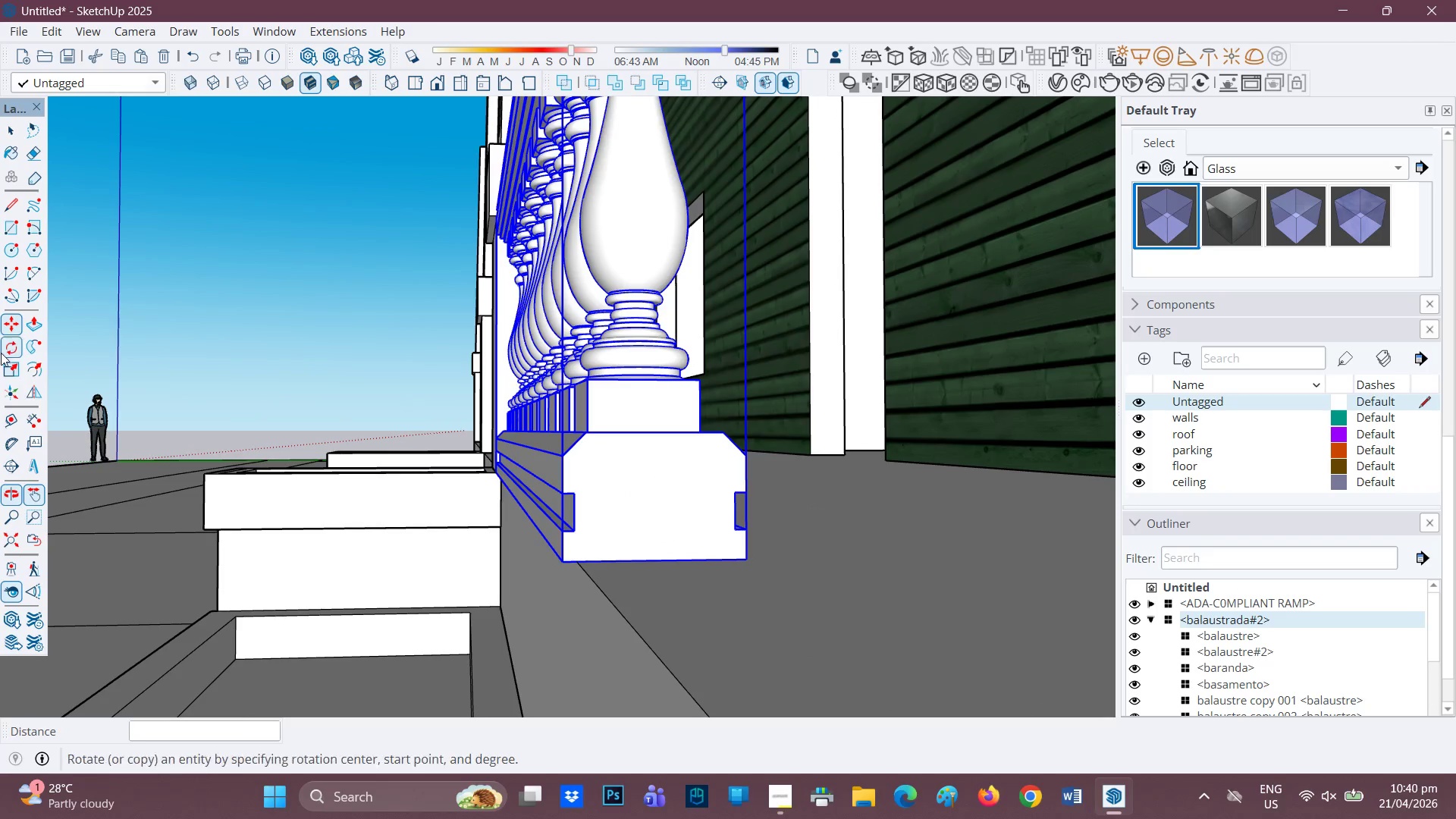 
left_click([2, 369])
 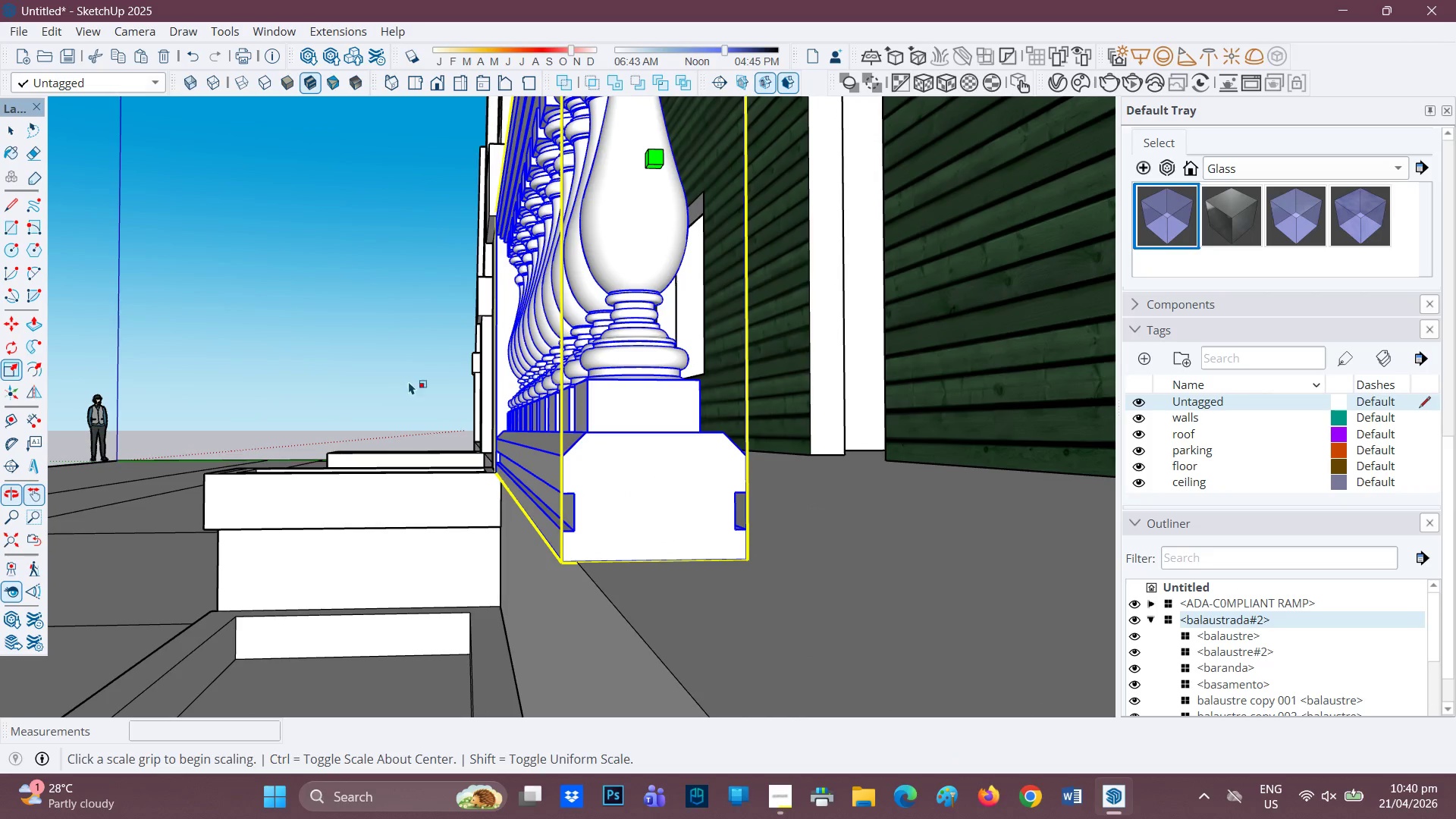 
scroll: coordinate [461, 378], scroll_direction: down, amount: 1.0
 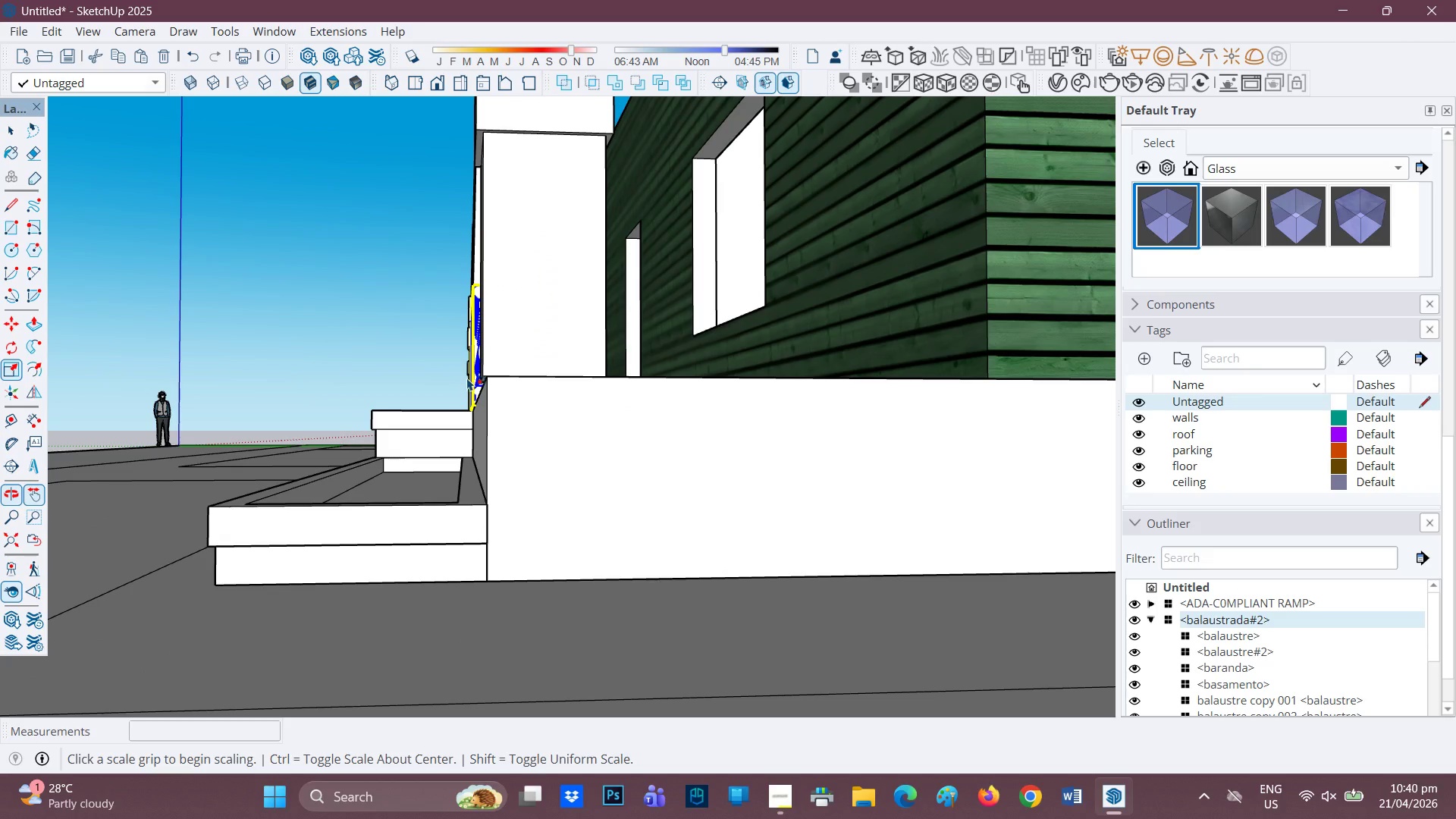 
scroll: coordinate [519, 475], scroll_direction: up, amount: 2.0
 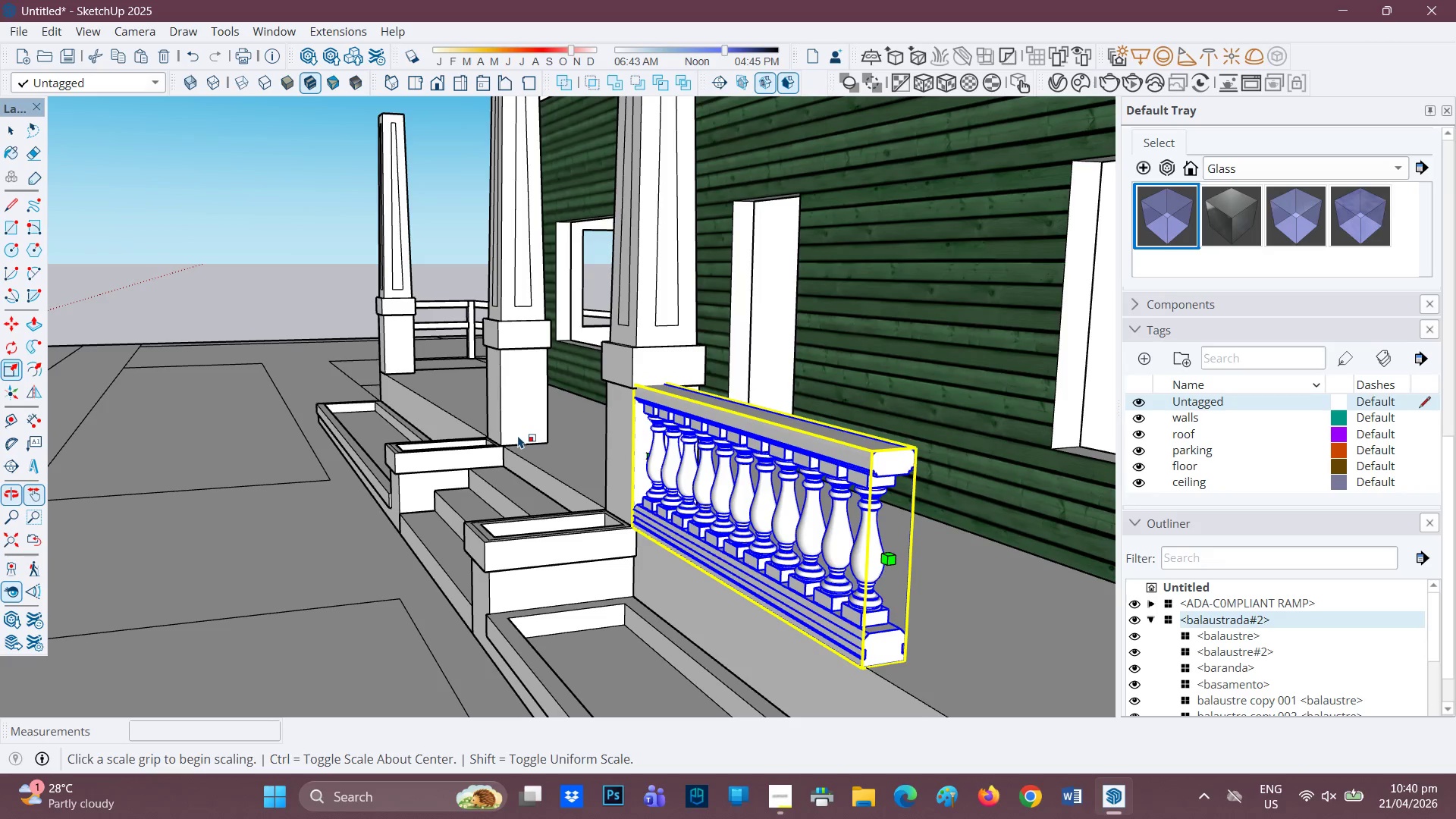 
key(Control+Z)
 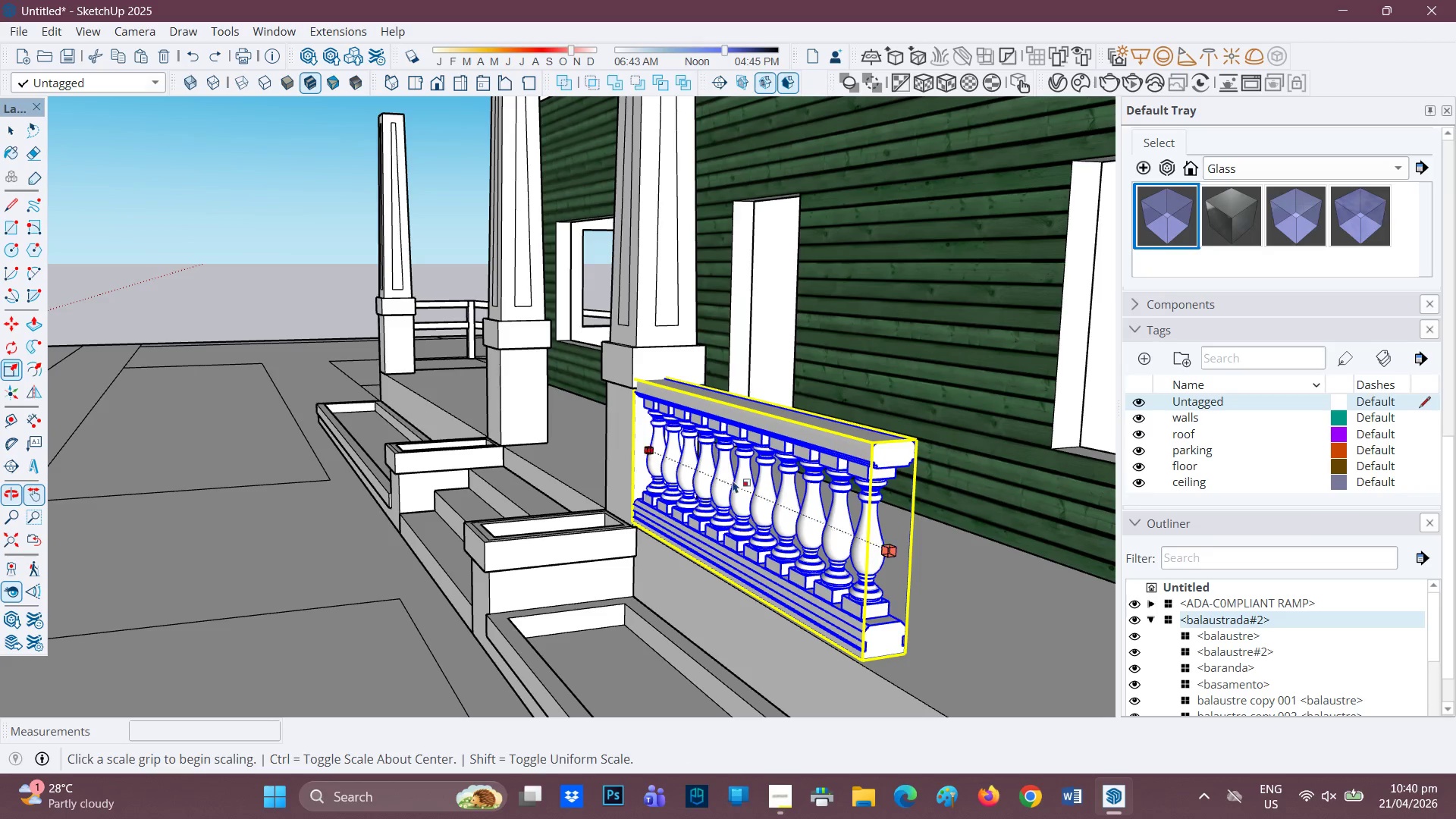 
scroll: coordinate [826, 461], scroll_direction: up, amount: 2.0
 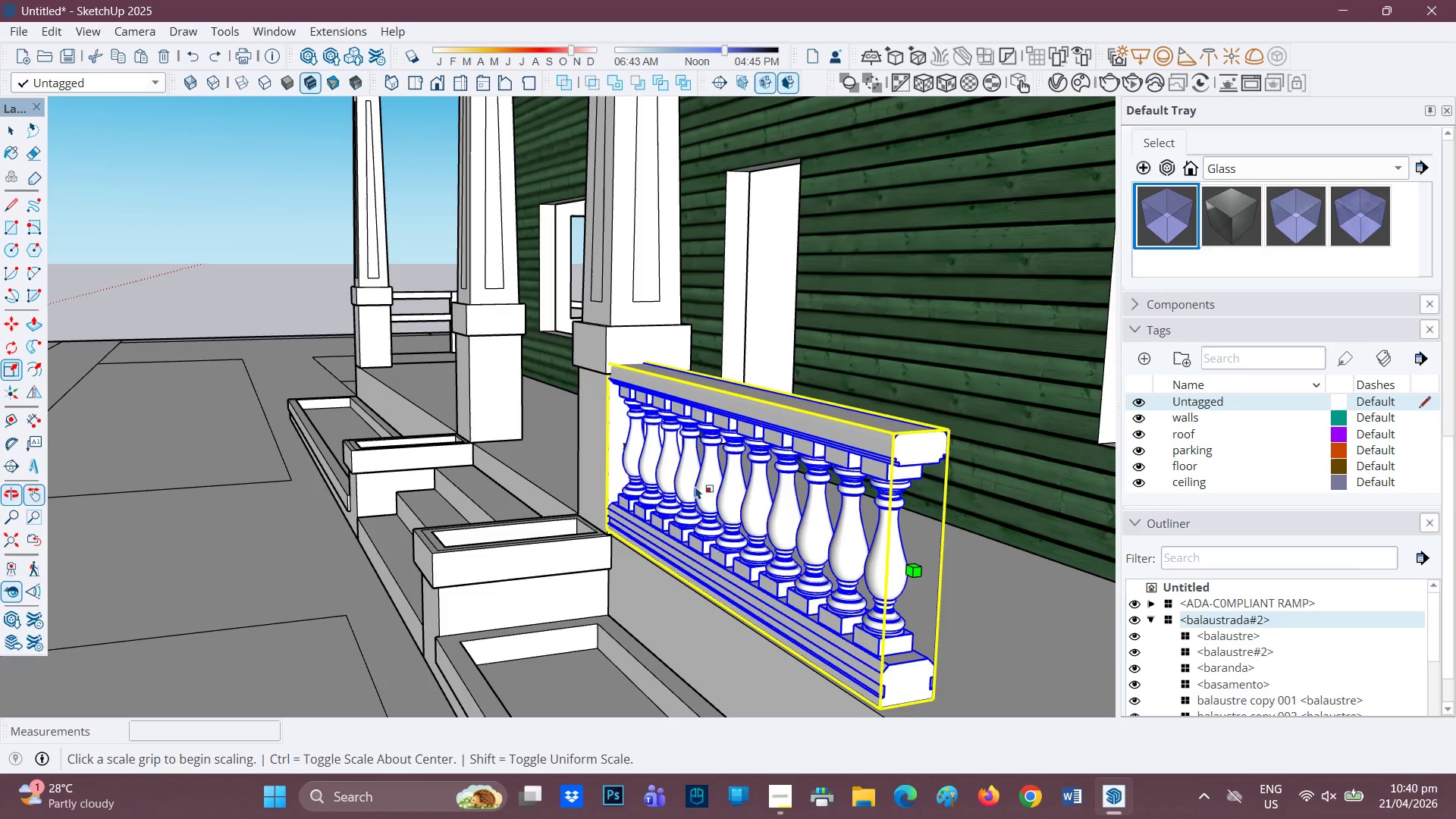 
left_click_drag(start_coordinate=[683, 489], to_coordinate=[675, 486])
 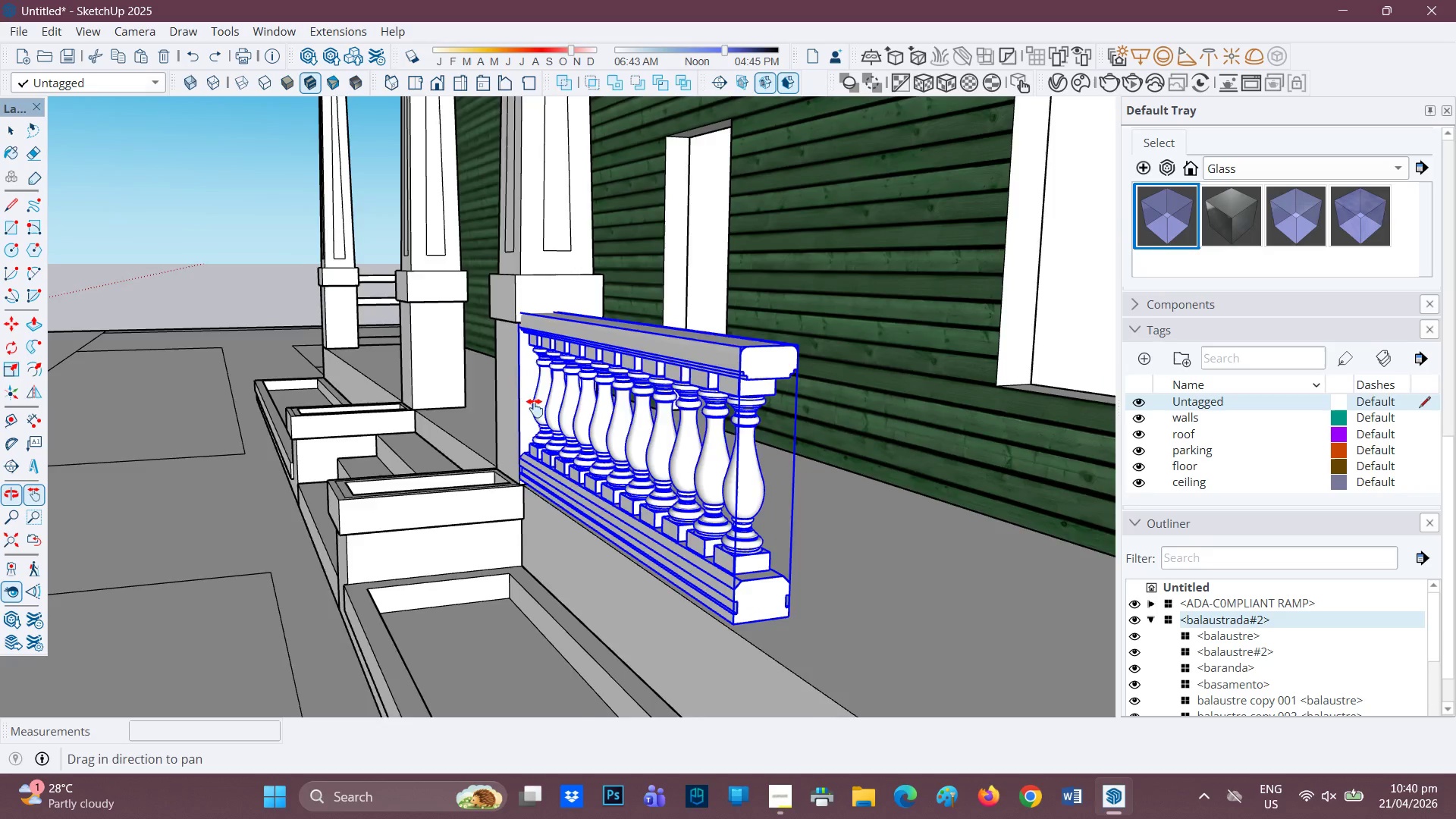 
key(H)
 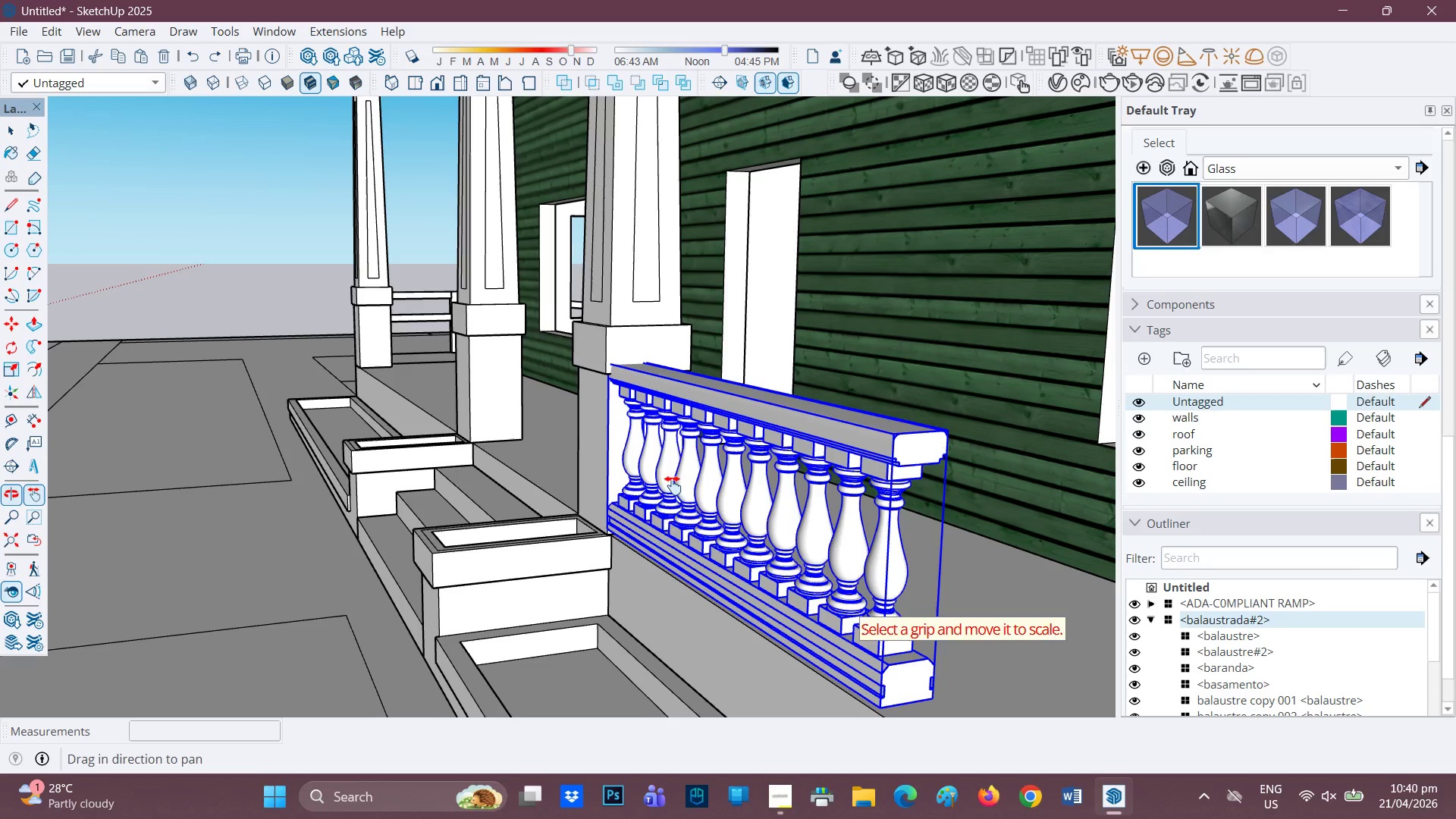 
left_click_drag(start_coordinate=[672, 483], to_coordinate=[532, 408])
 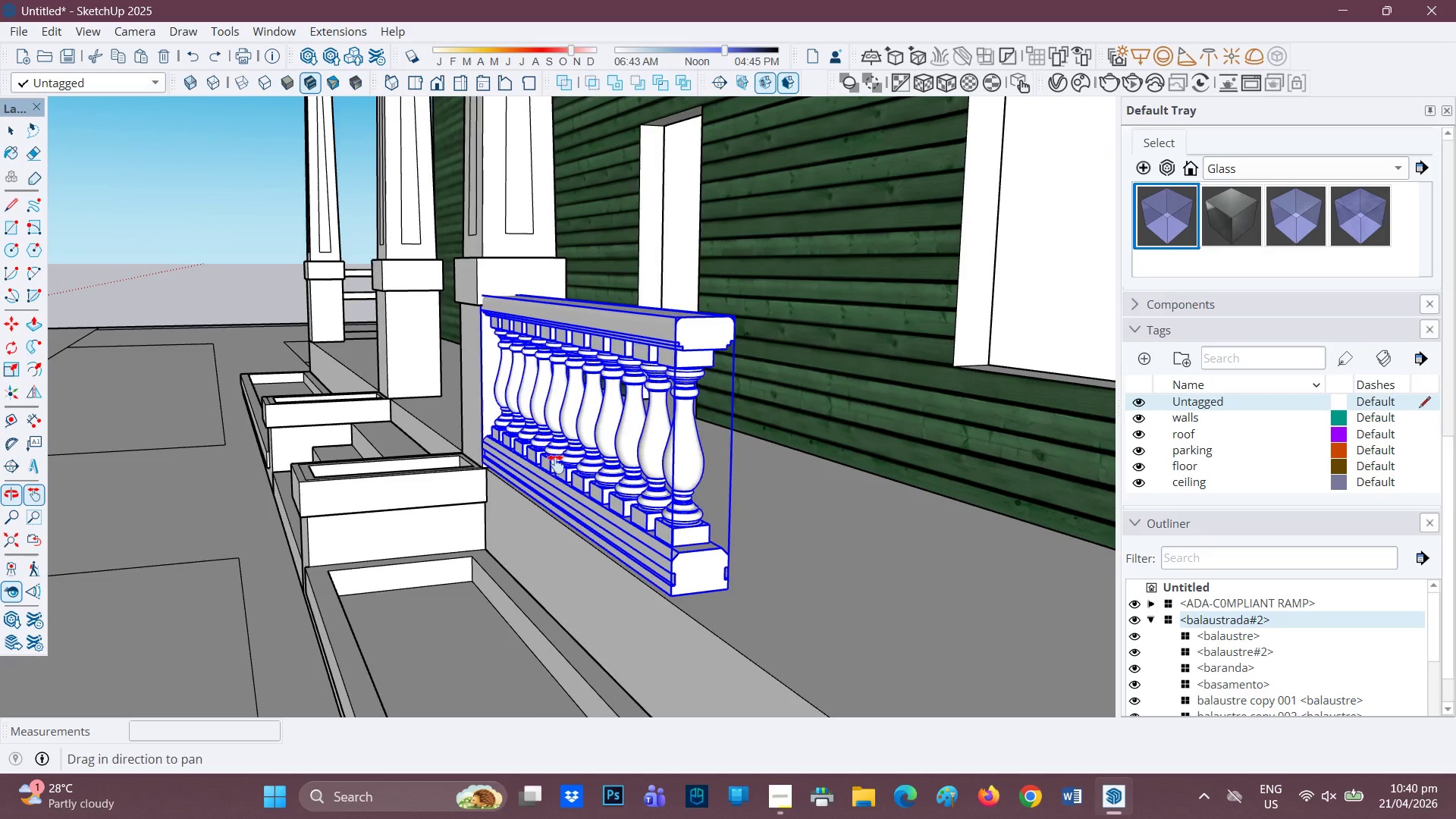 
key(Space)
 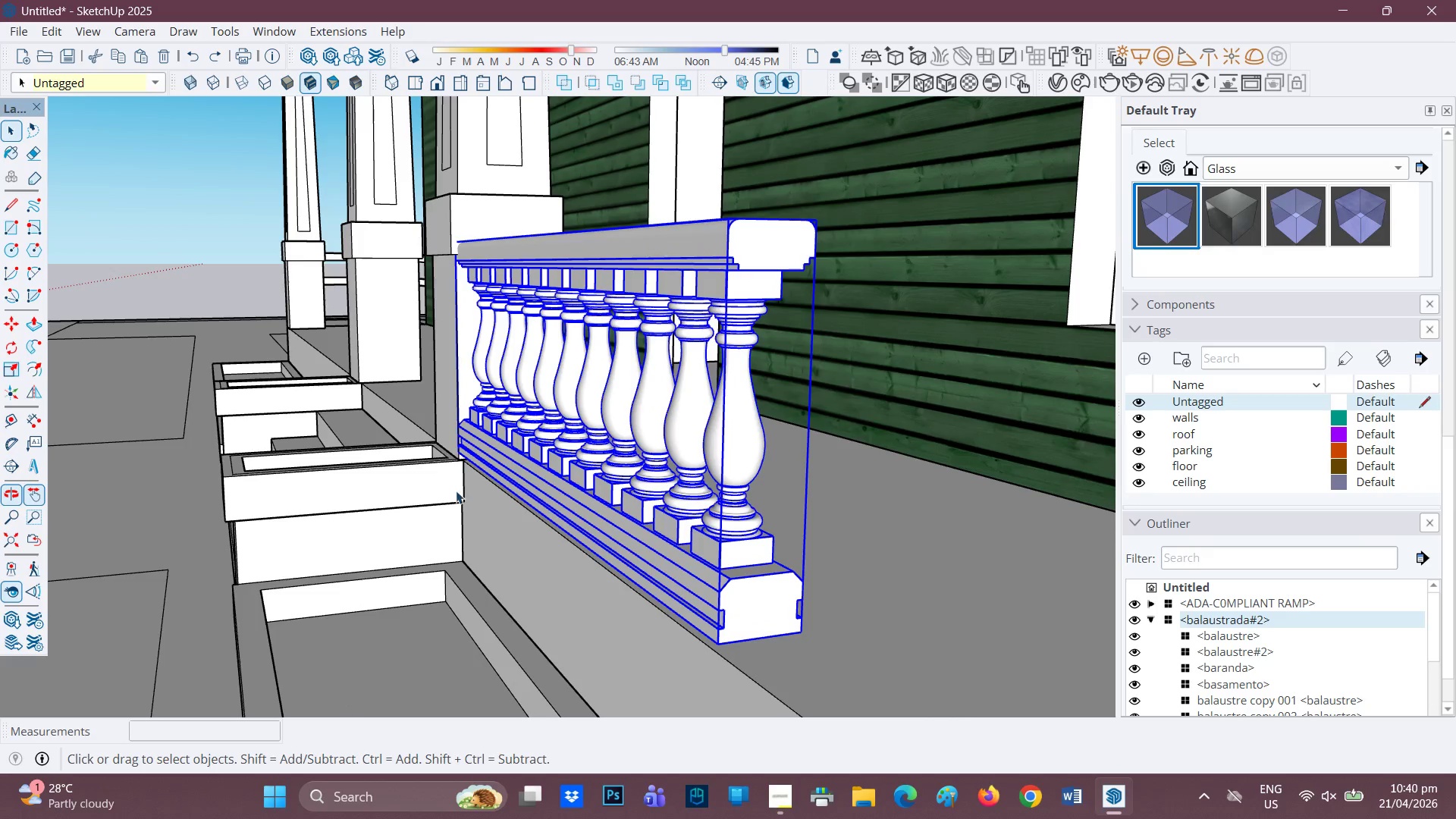 
scroll: coordinate [582, 509], scroll_direction: up, amount: 3.0
 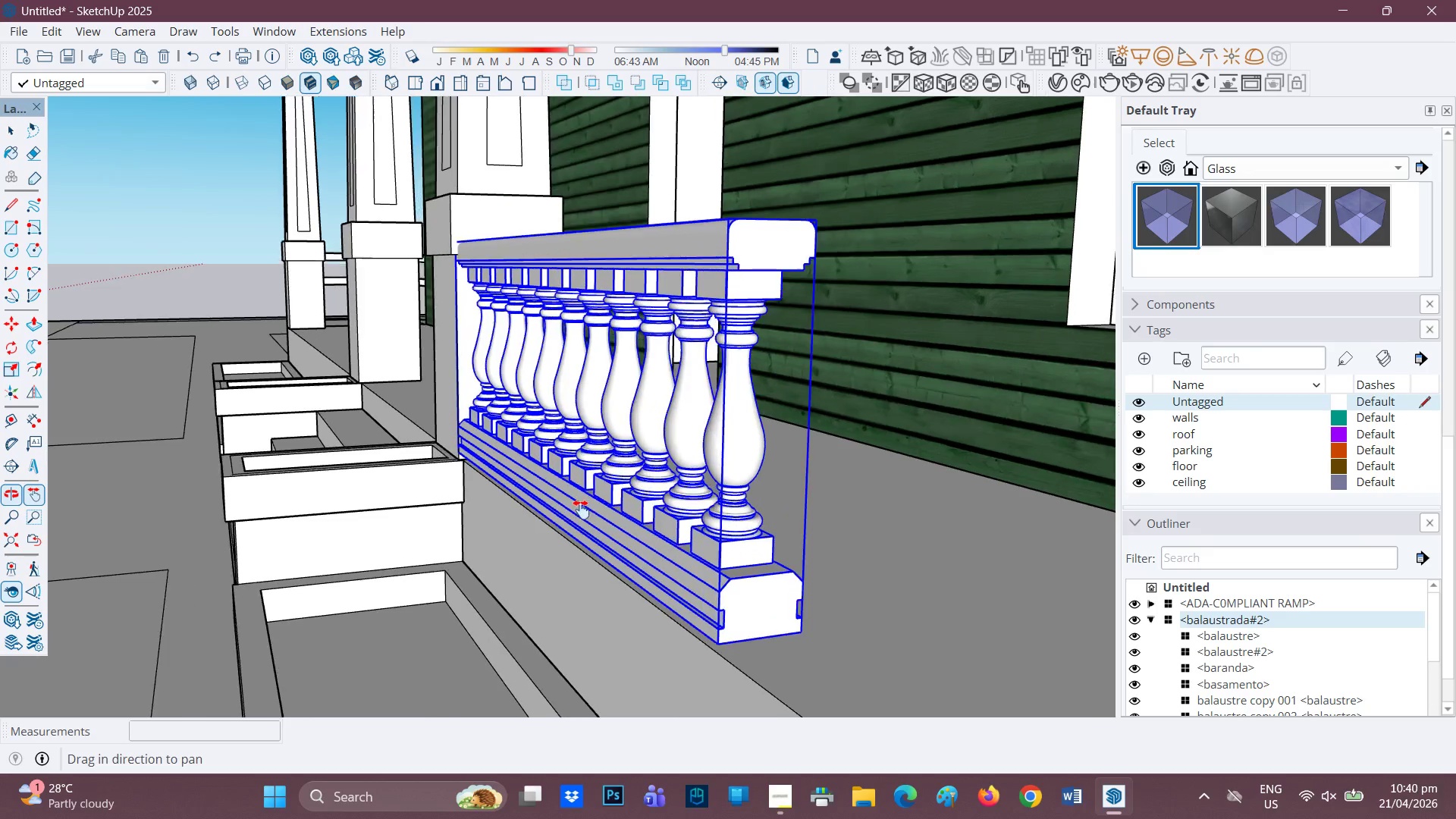 
left_click([456, 491])
 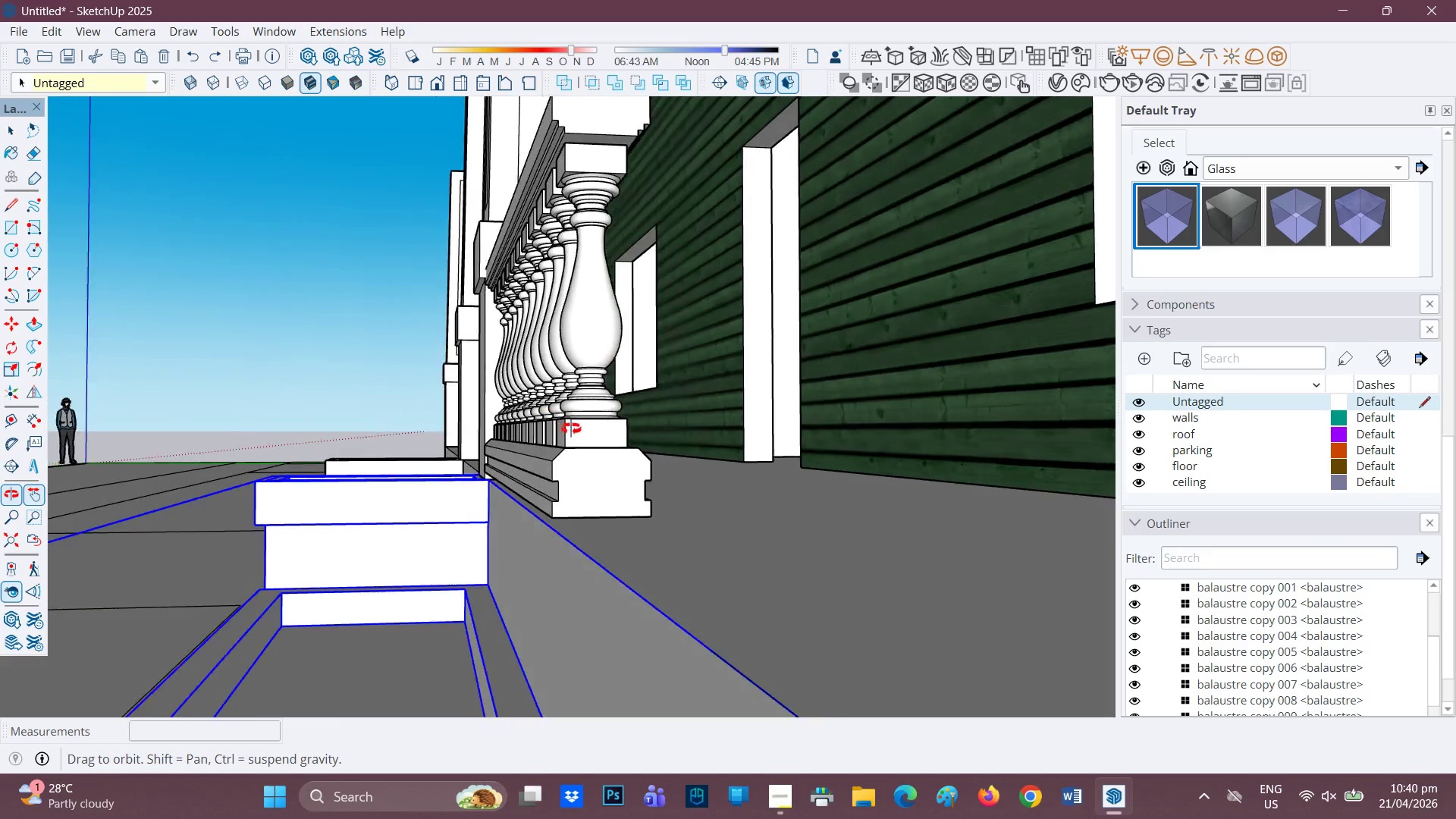 
key(Space)
 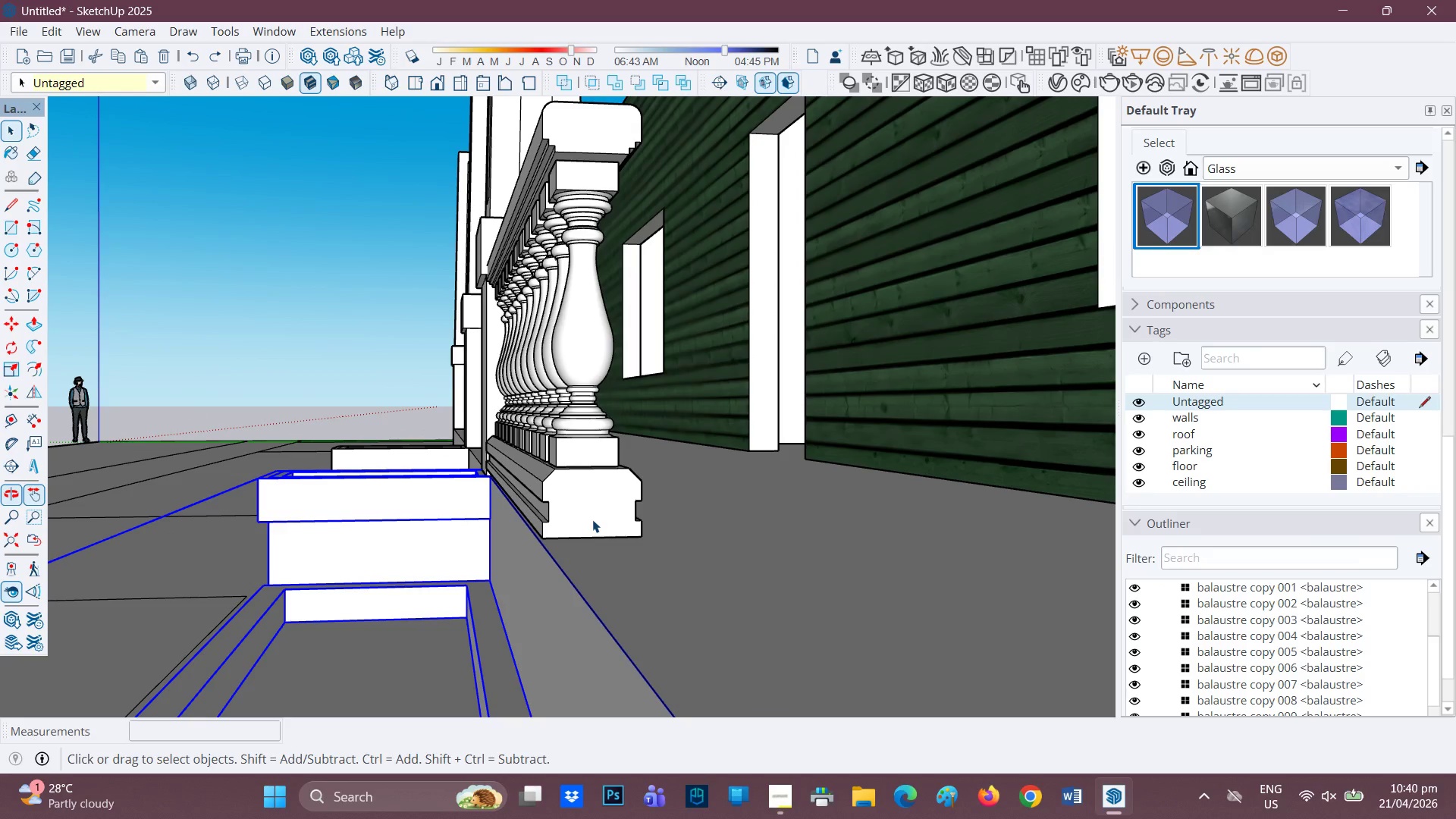 
double_click([592, 519])
 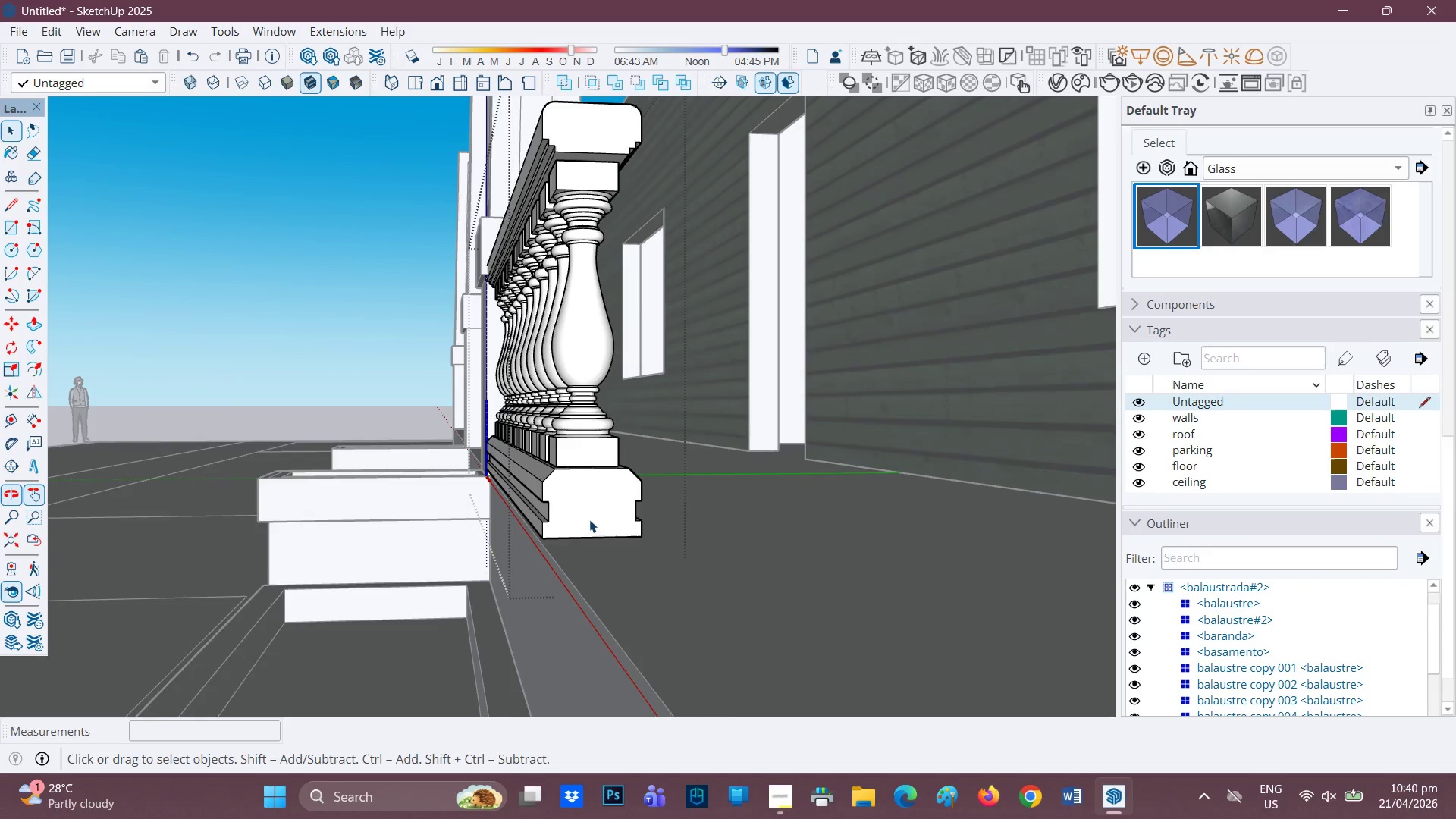 
double_click([584, 512])
 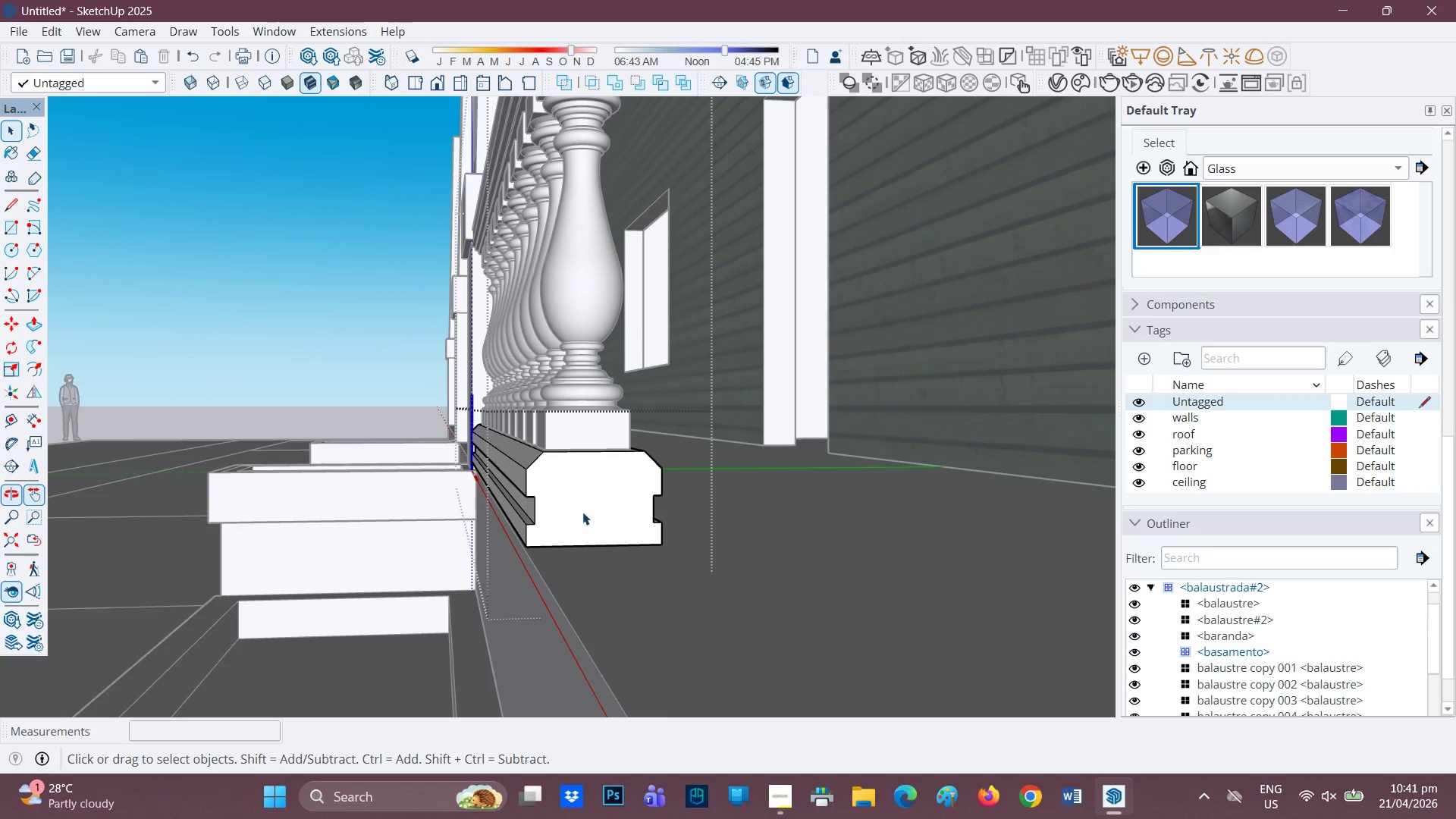 
scroll: coordinate [581, 504], scroll_direction: up, amount: 5.0
 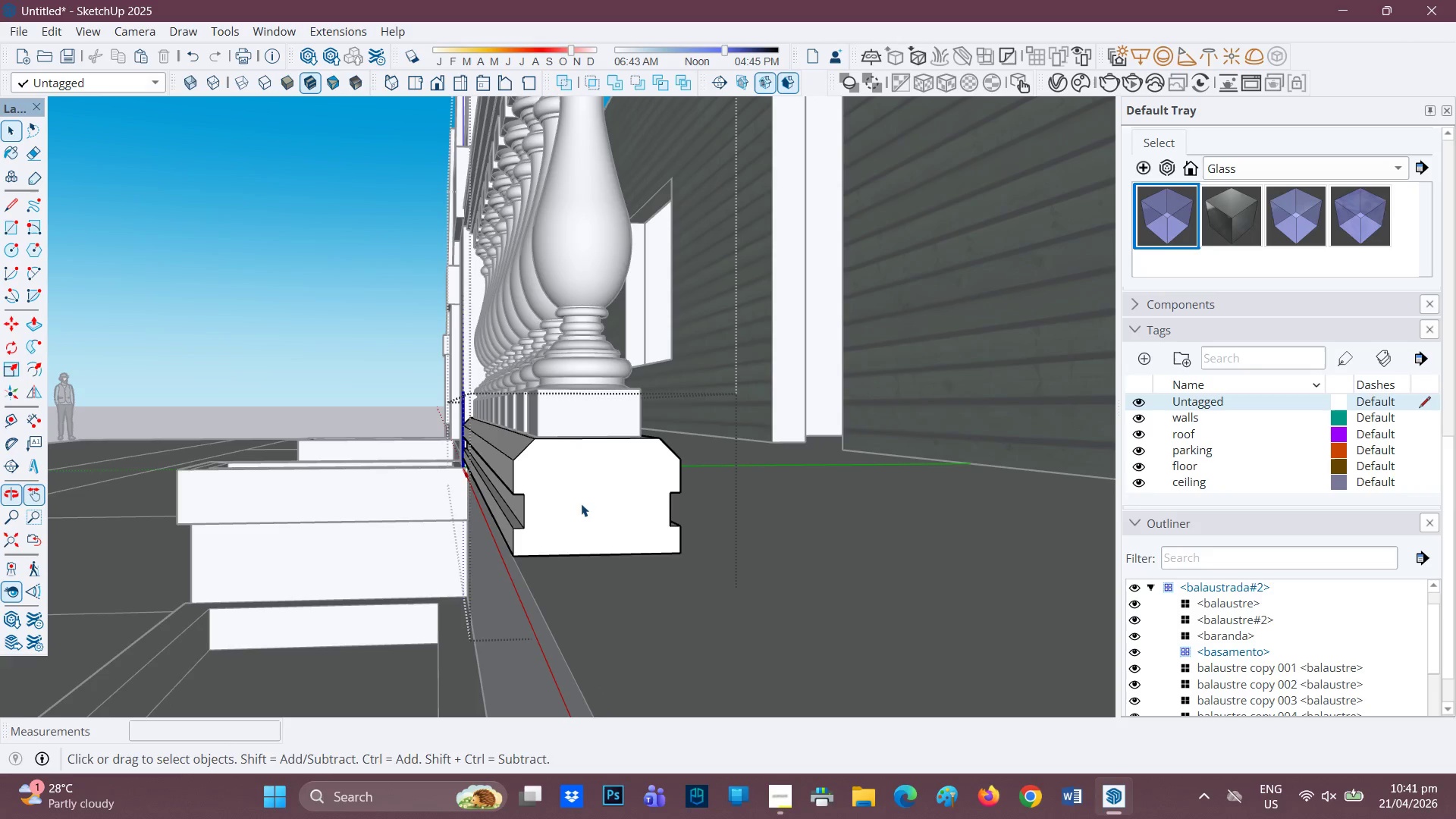 
key(L)
 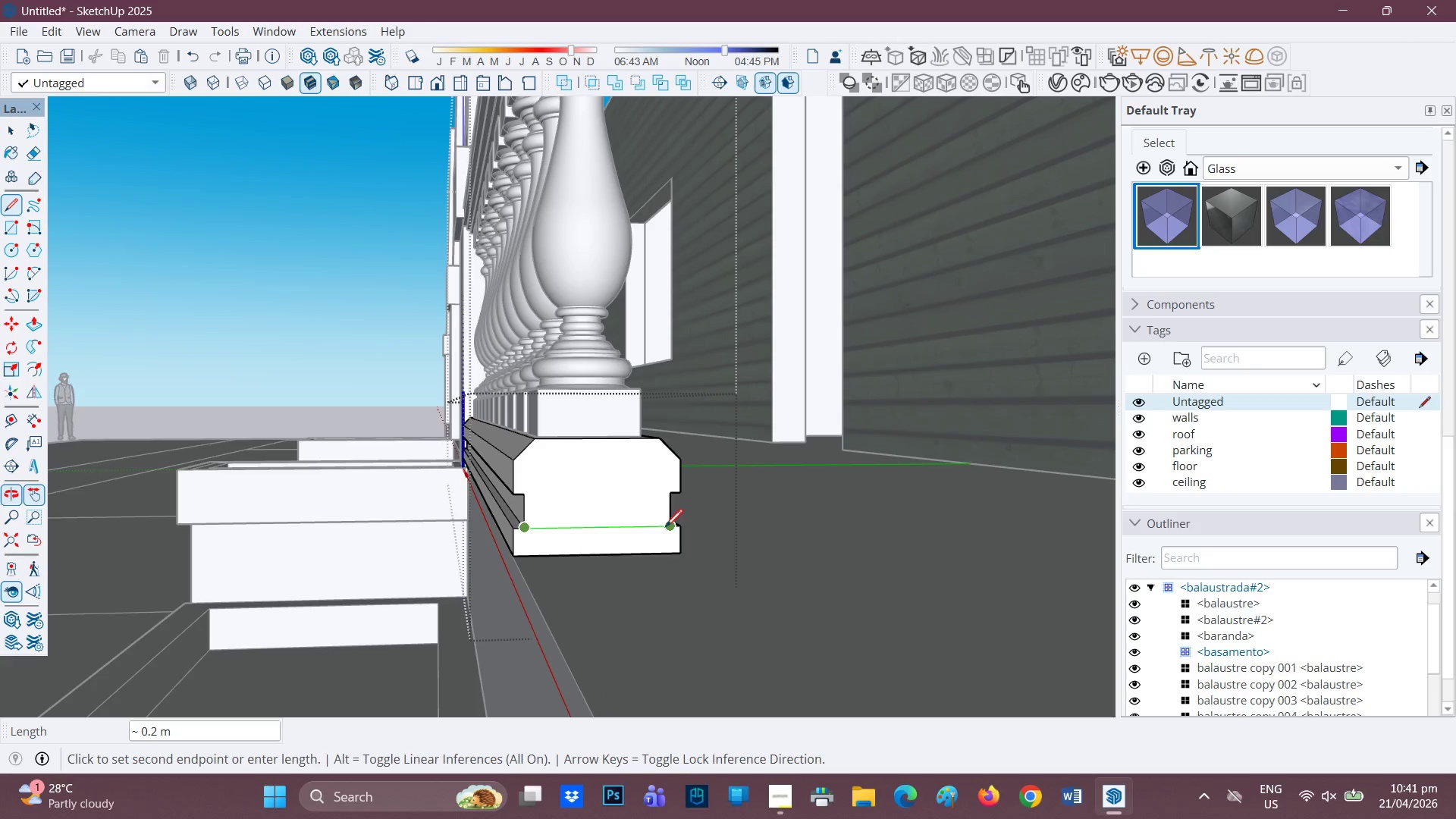 
wait(5.56)
 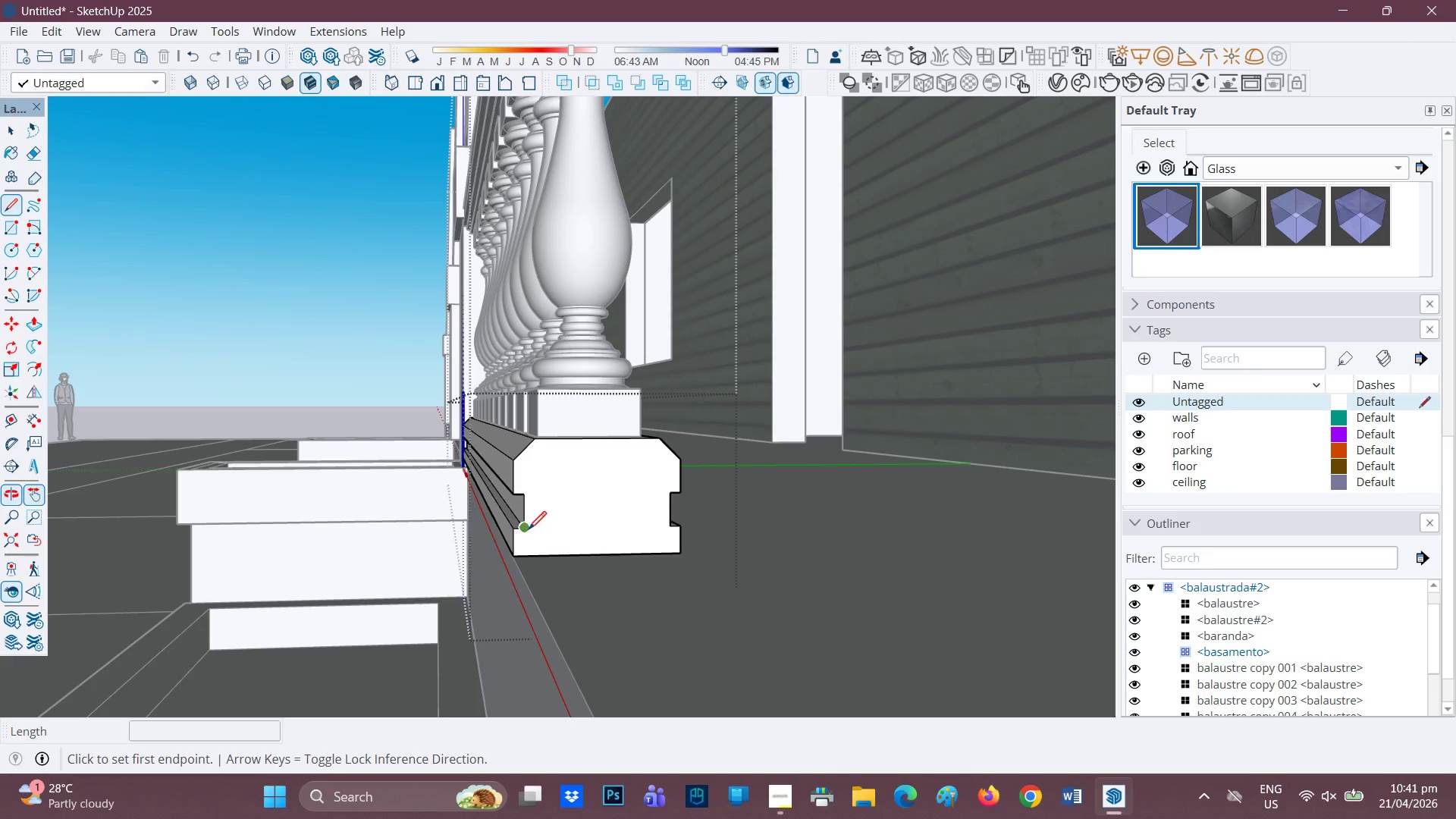 
left_click([668, 525])
 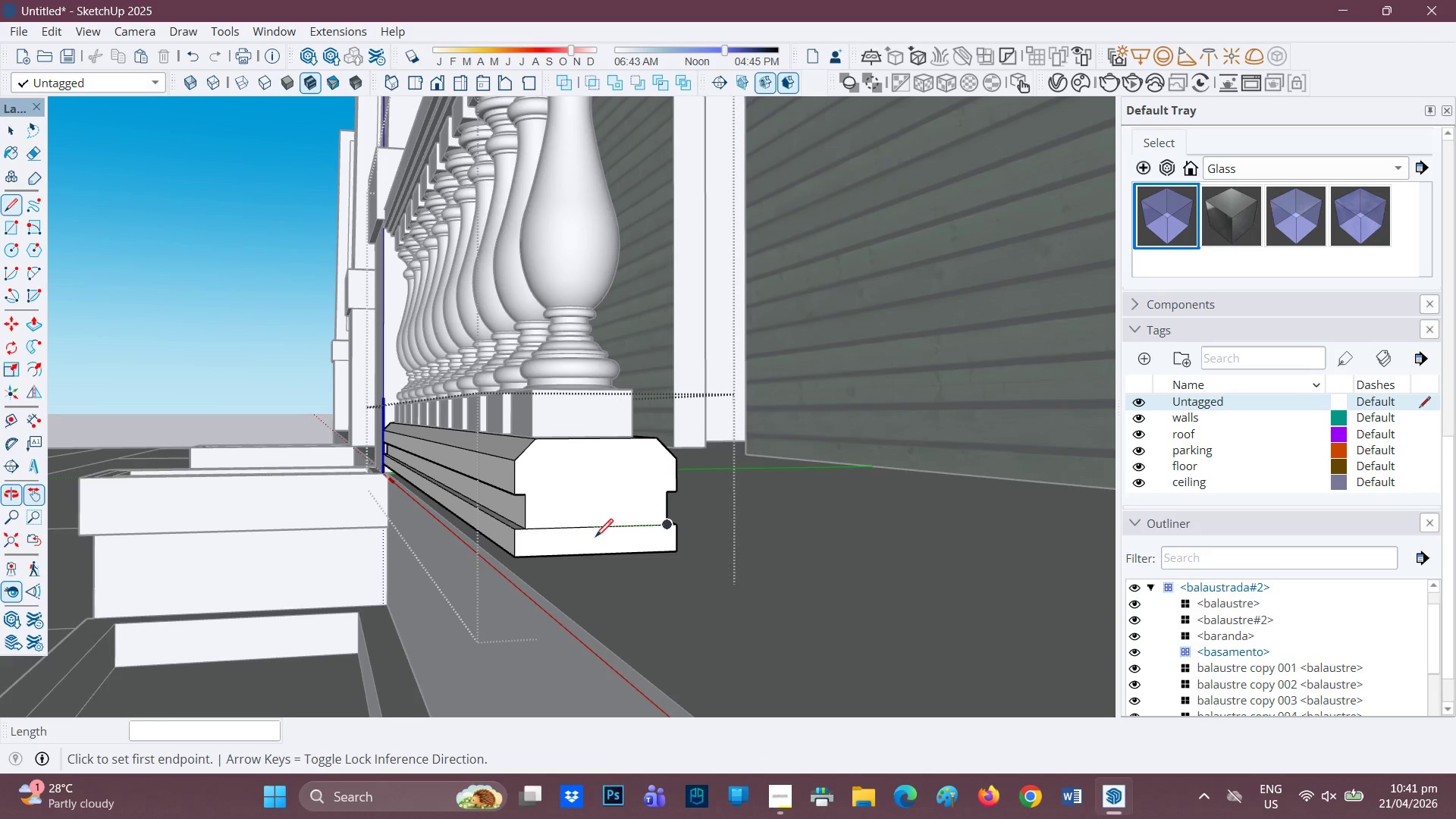 
key(P)
 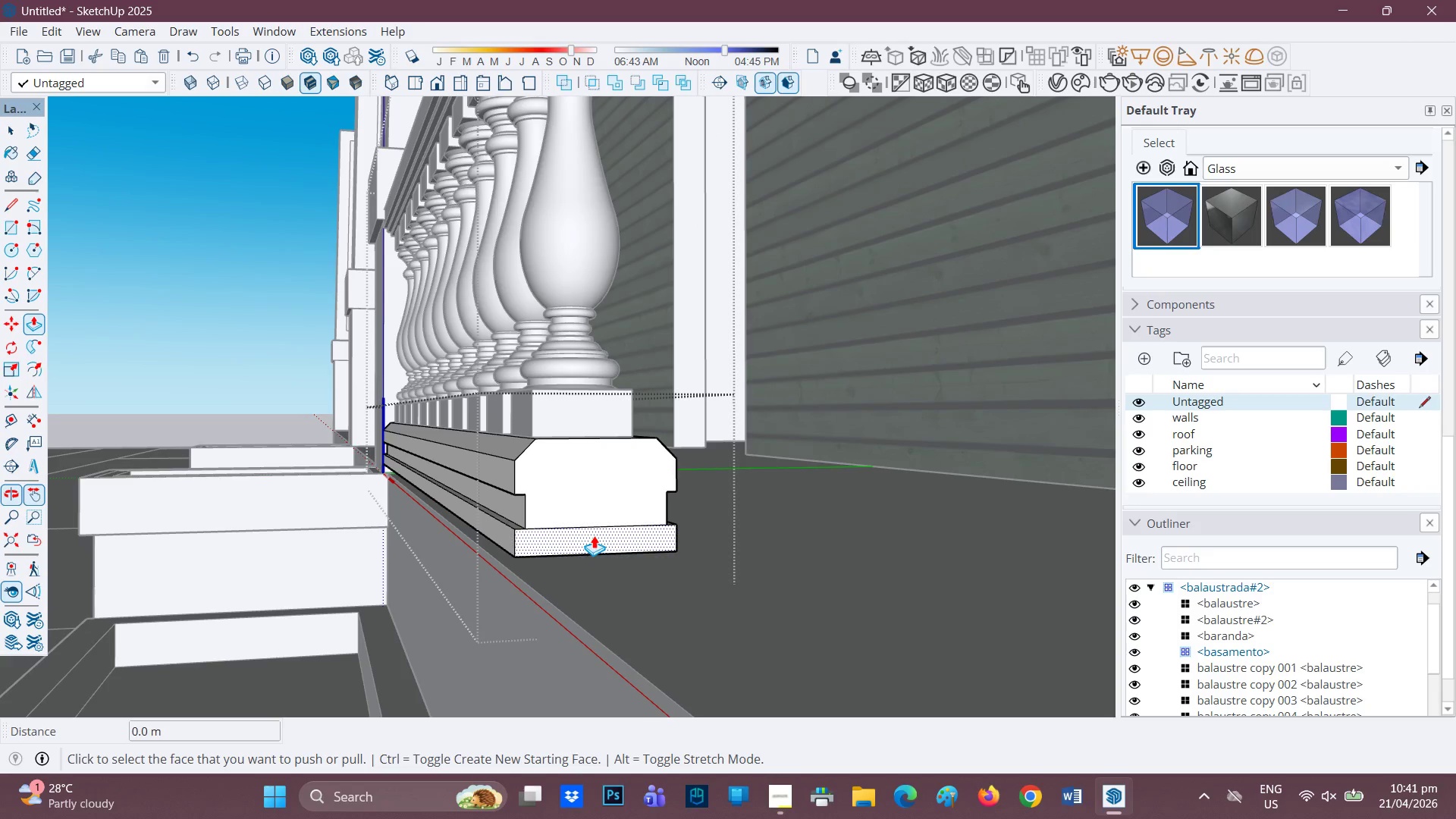 
left_click([594, 535])
 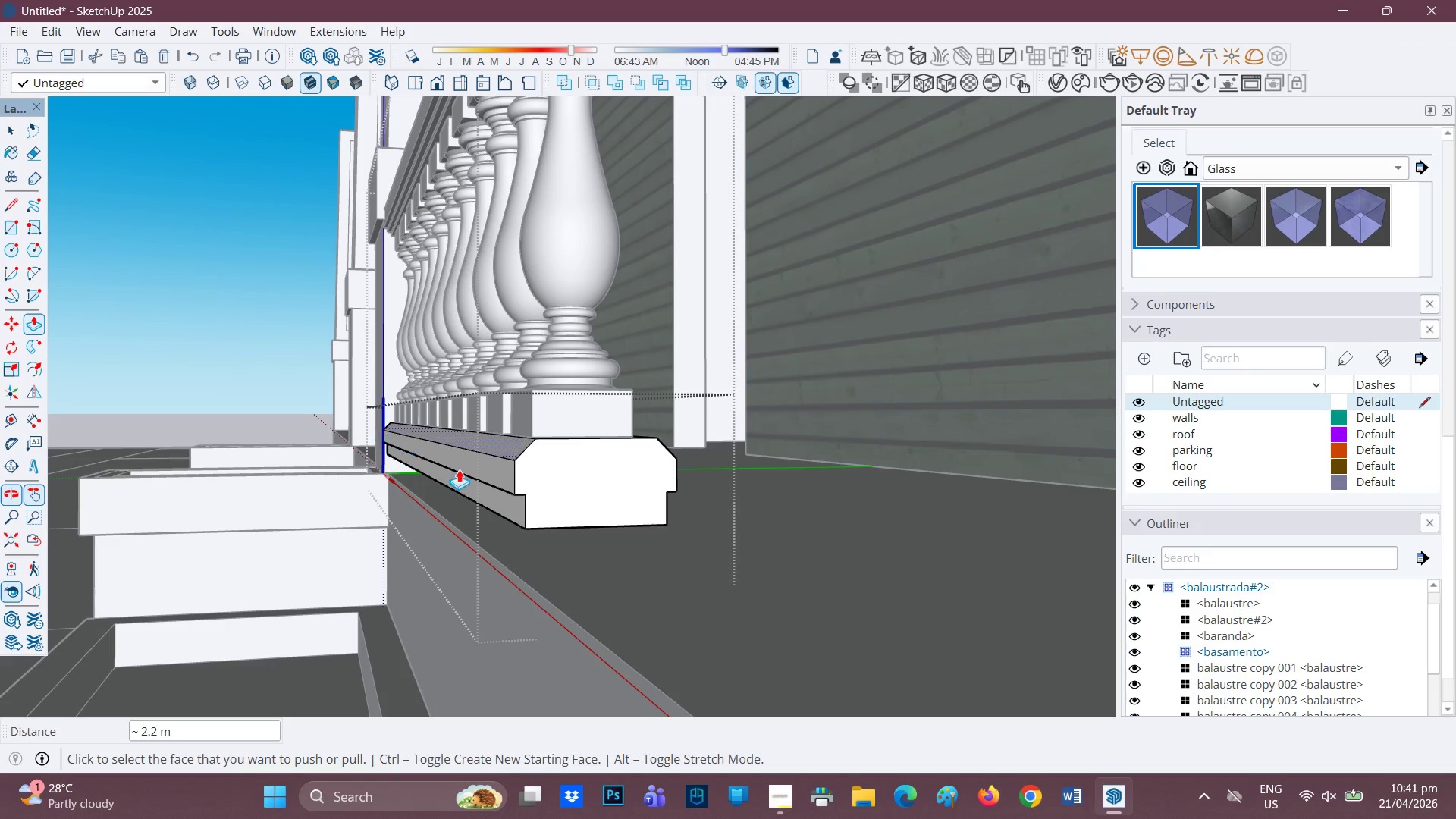 
key(Space)
 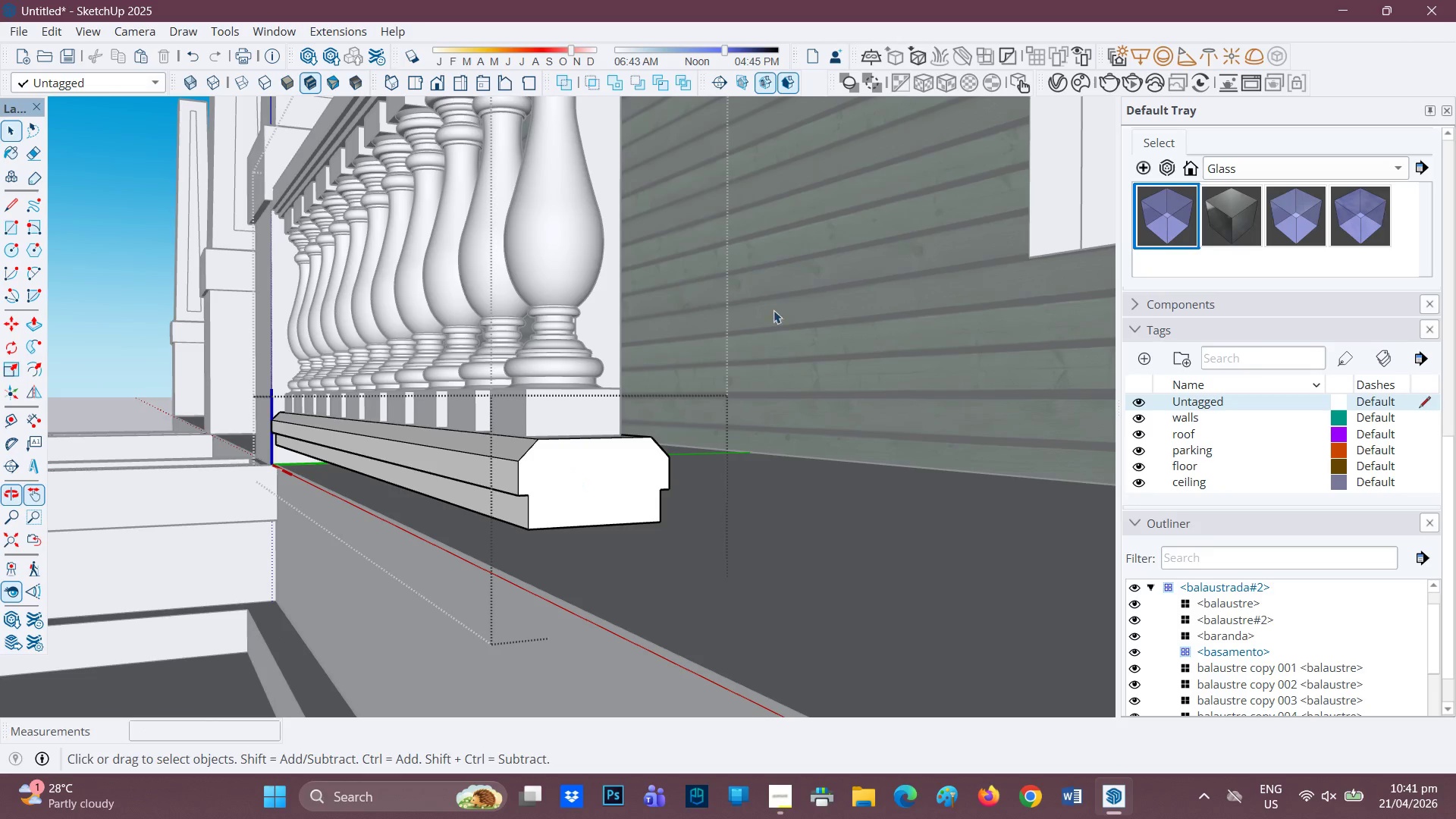 
left_click([775, 305])
 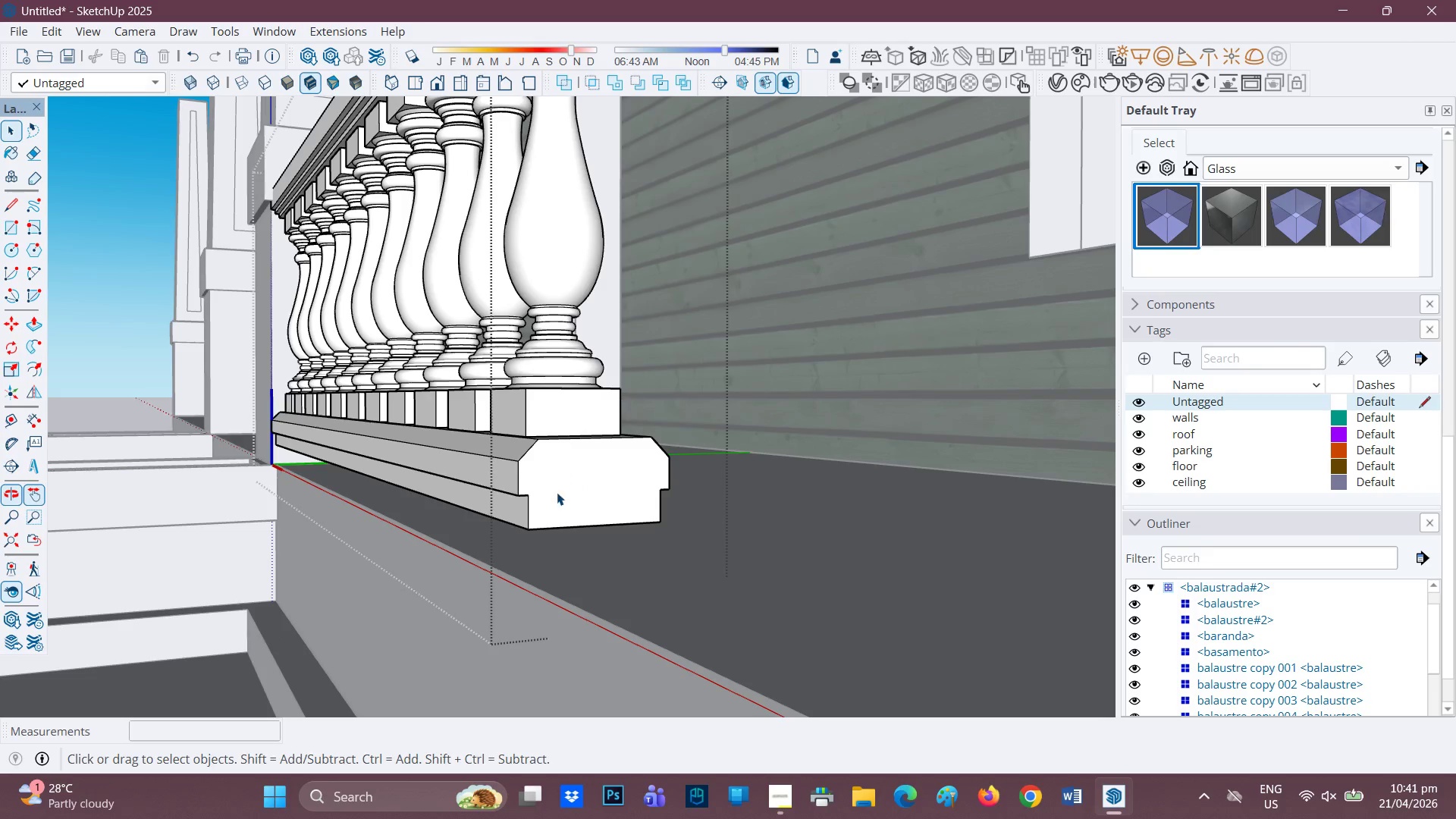 
left_click([708, 403])
 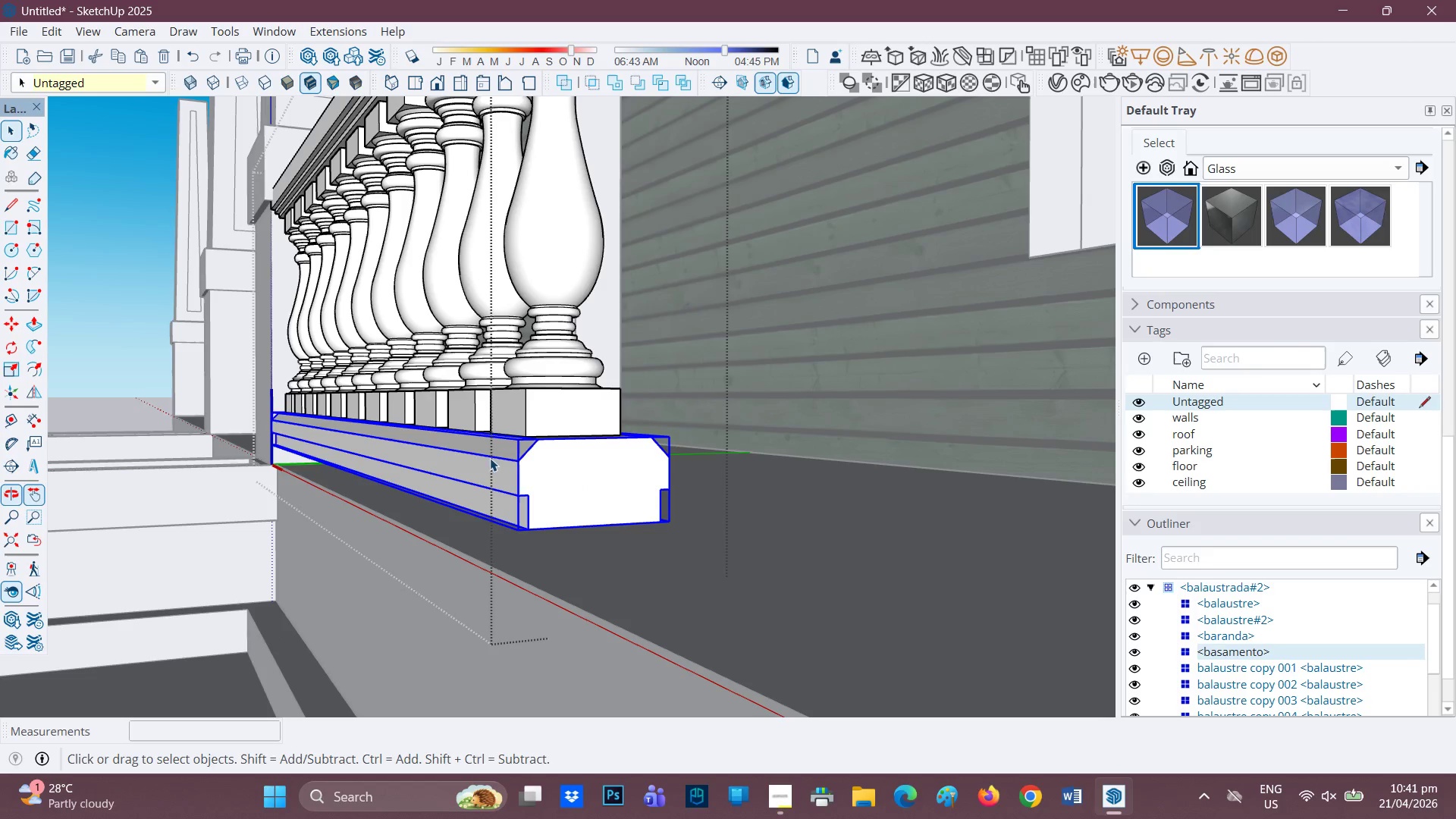 
left_click([102, 303])
 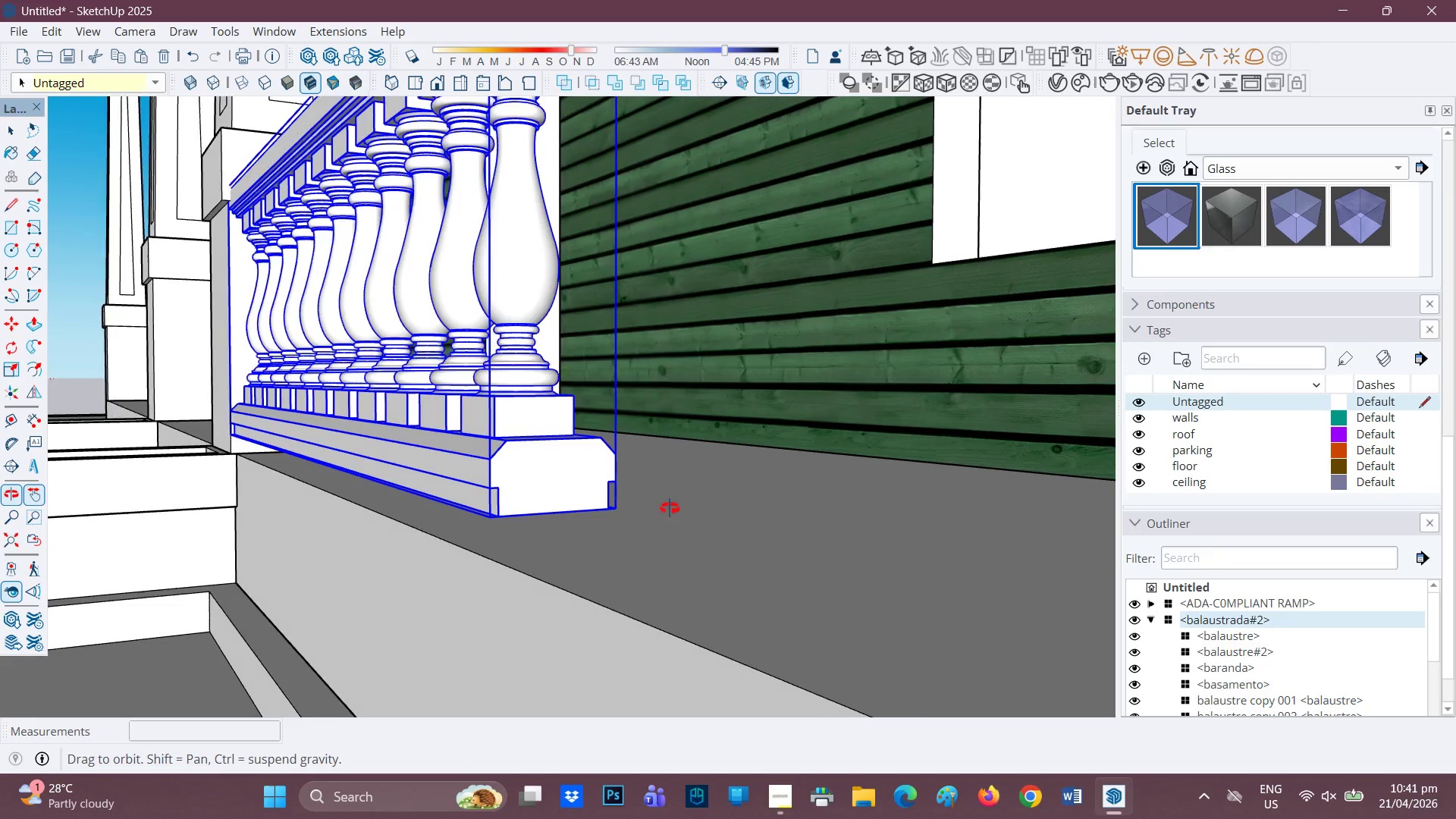 
scroll: coordinate [330, 444], scroll_direction: none, amount: 0.0
 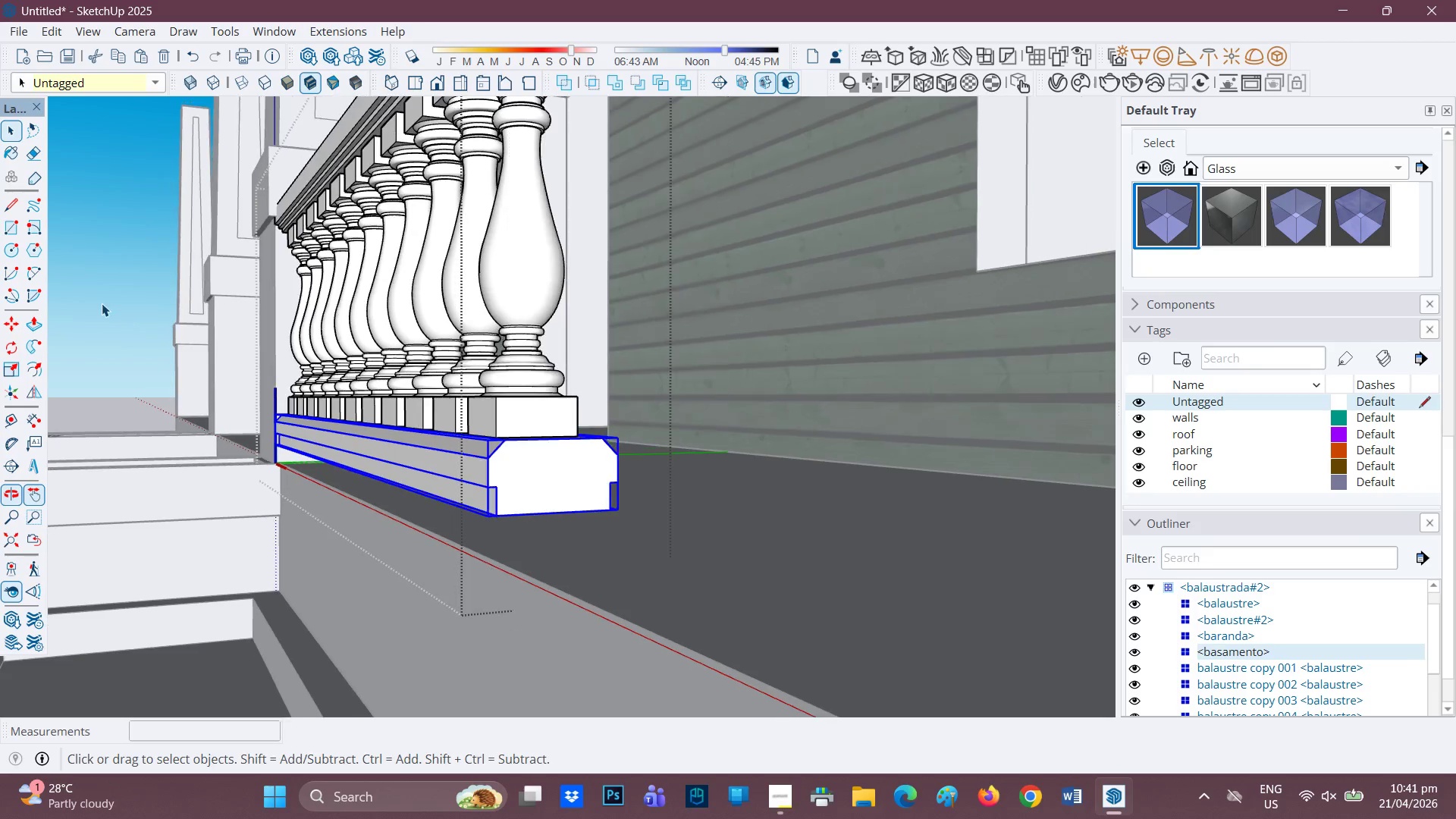 
key(H)
 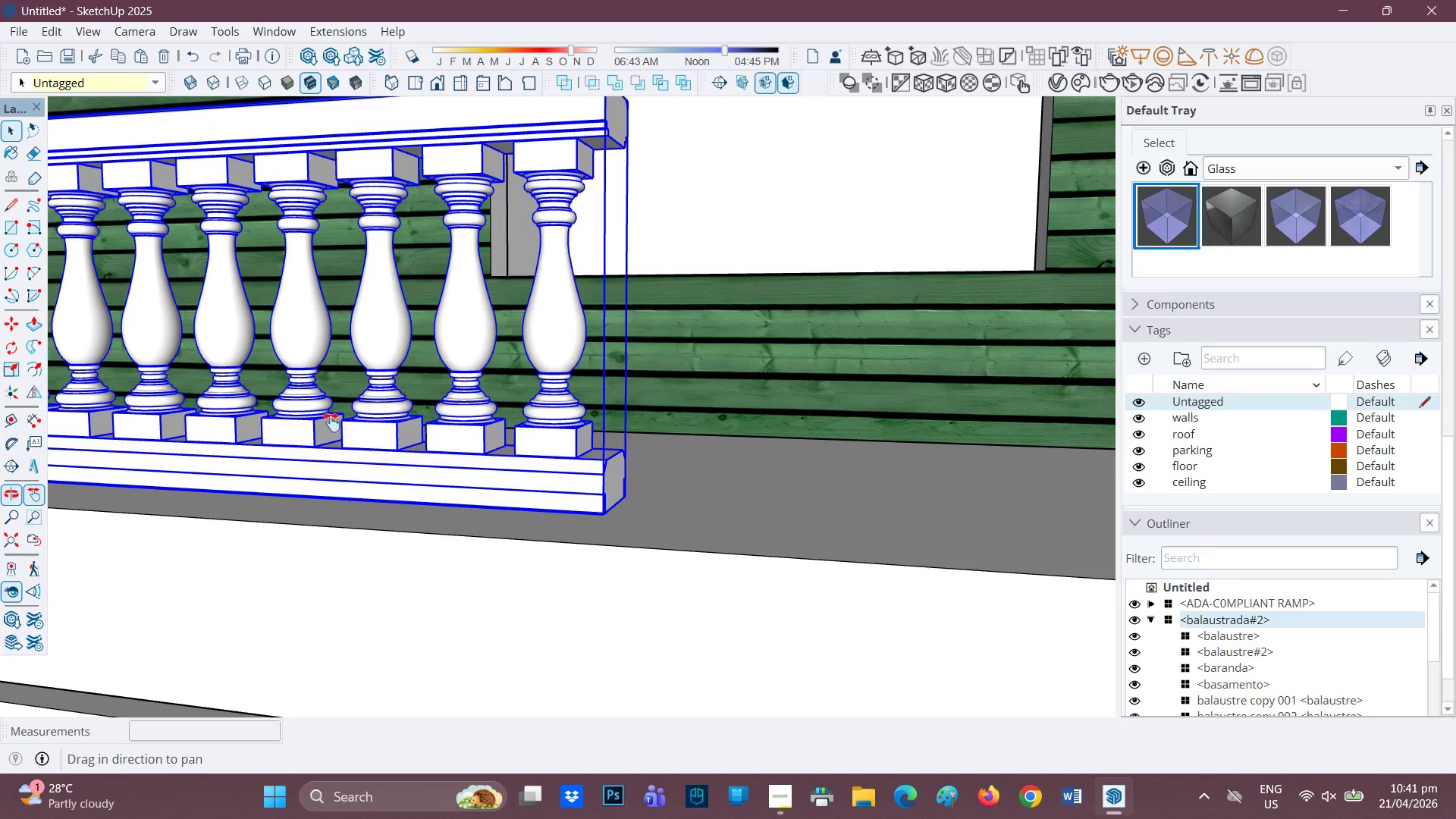 
scroll: coordinate [704, 485], scroll_direction: down, amount: 3.0
 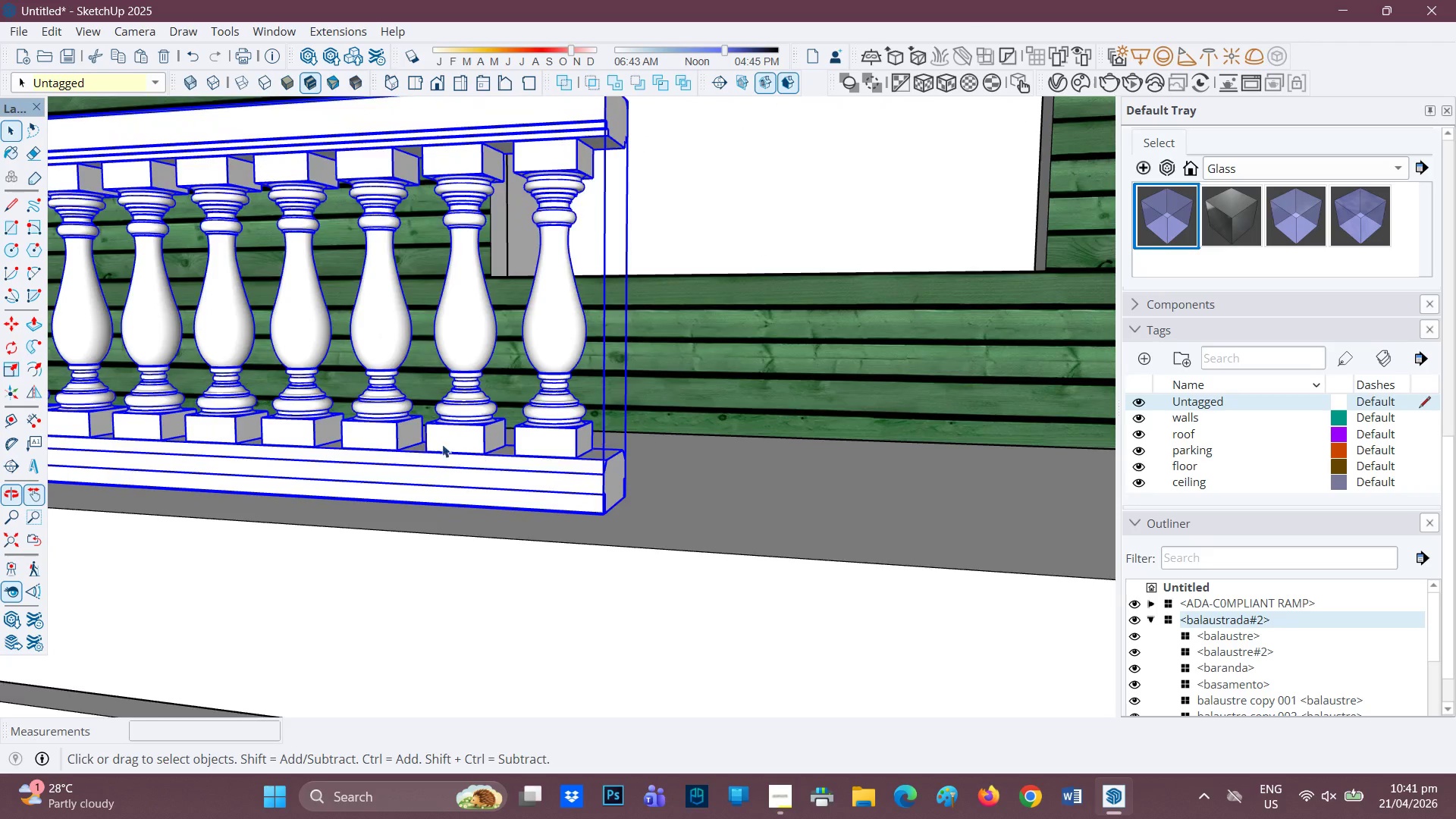 
left_click_drag(start_coordinate=[334, 422], to_coordinate=[971, 436])
 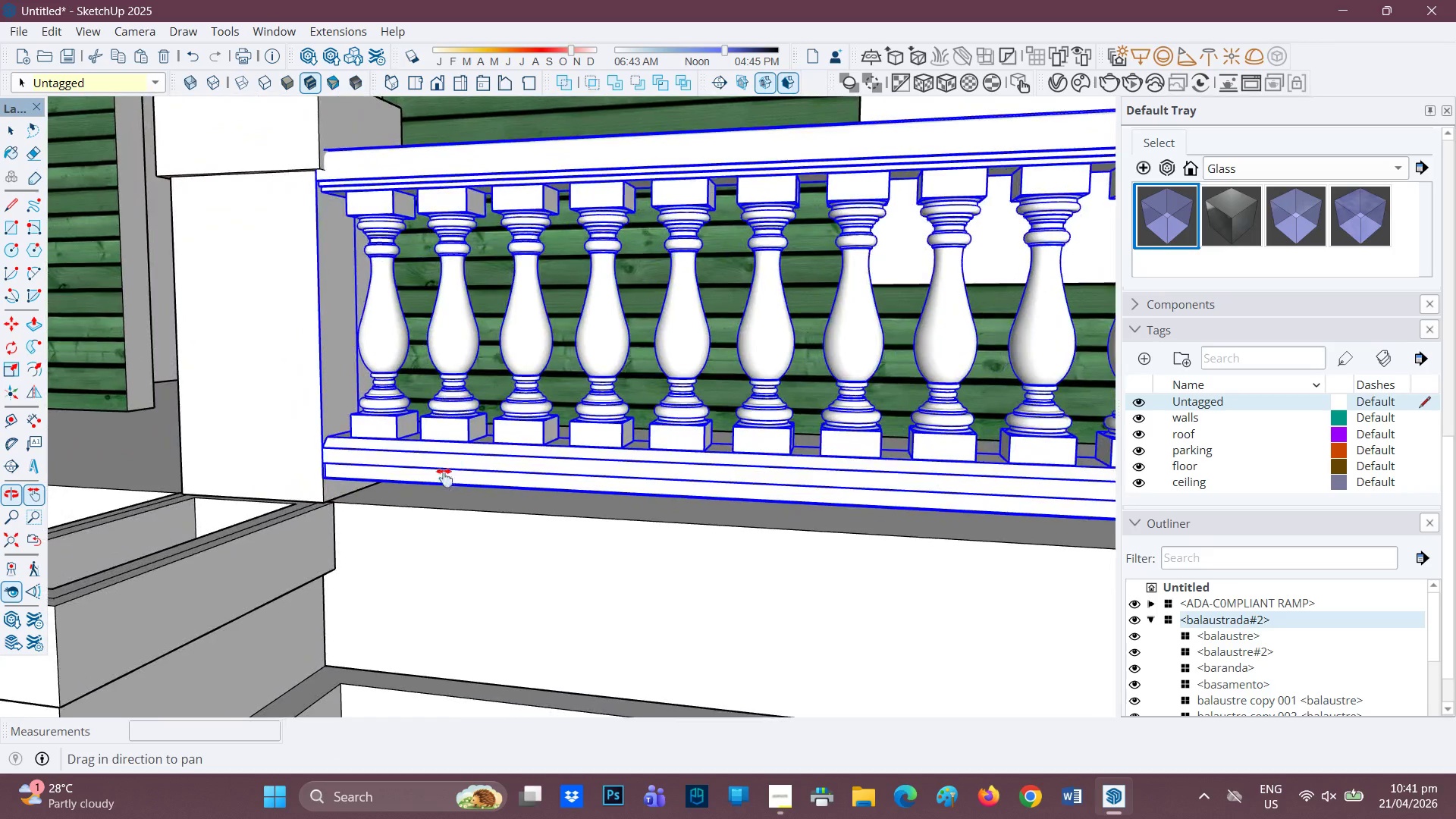 
scroll: coordinate [296, 479], scroll_direction: up, amount: 5.0
 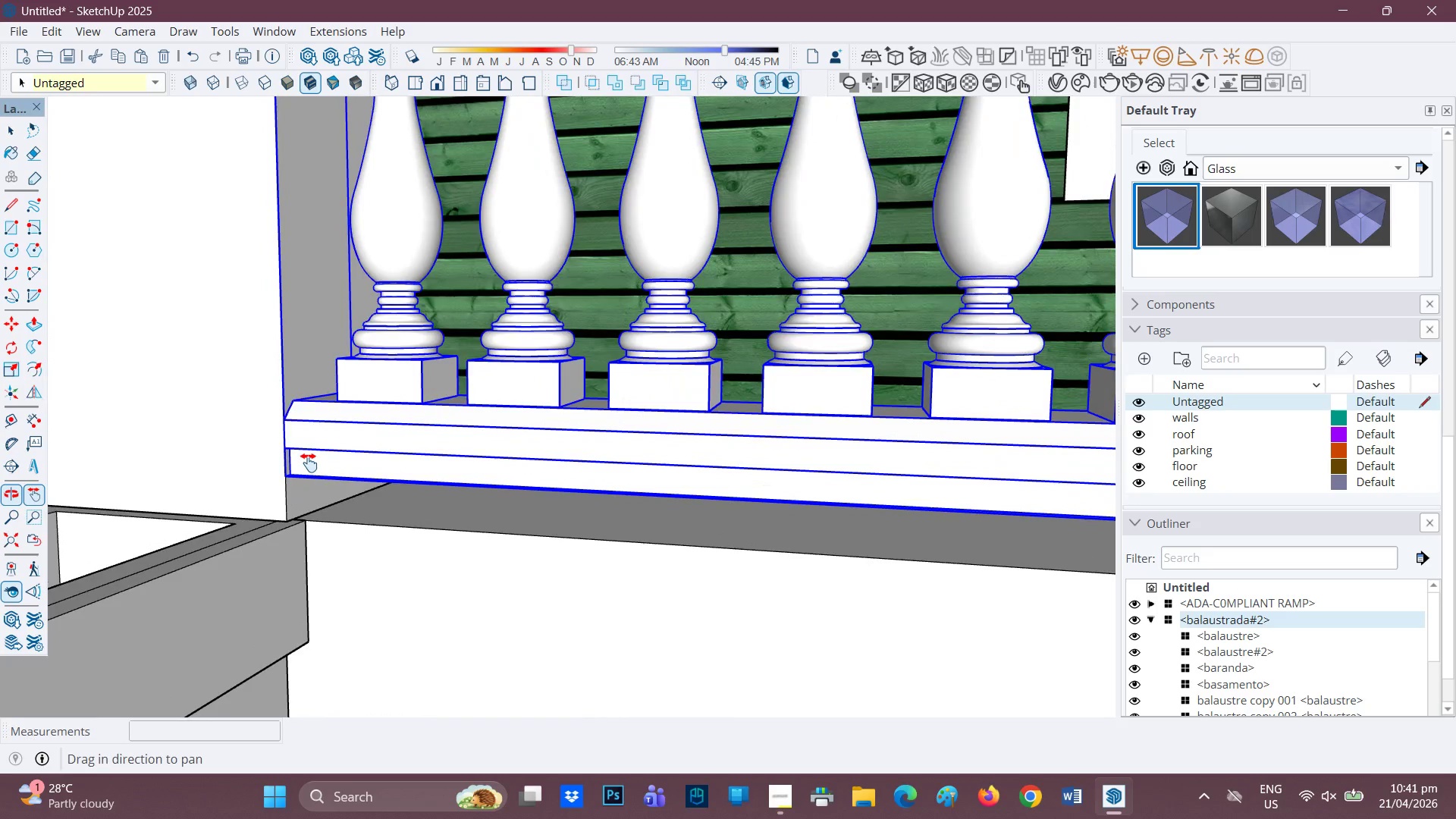 
key(M)
 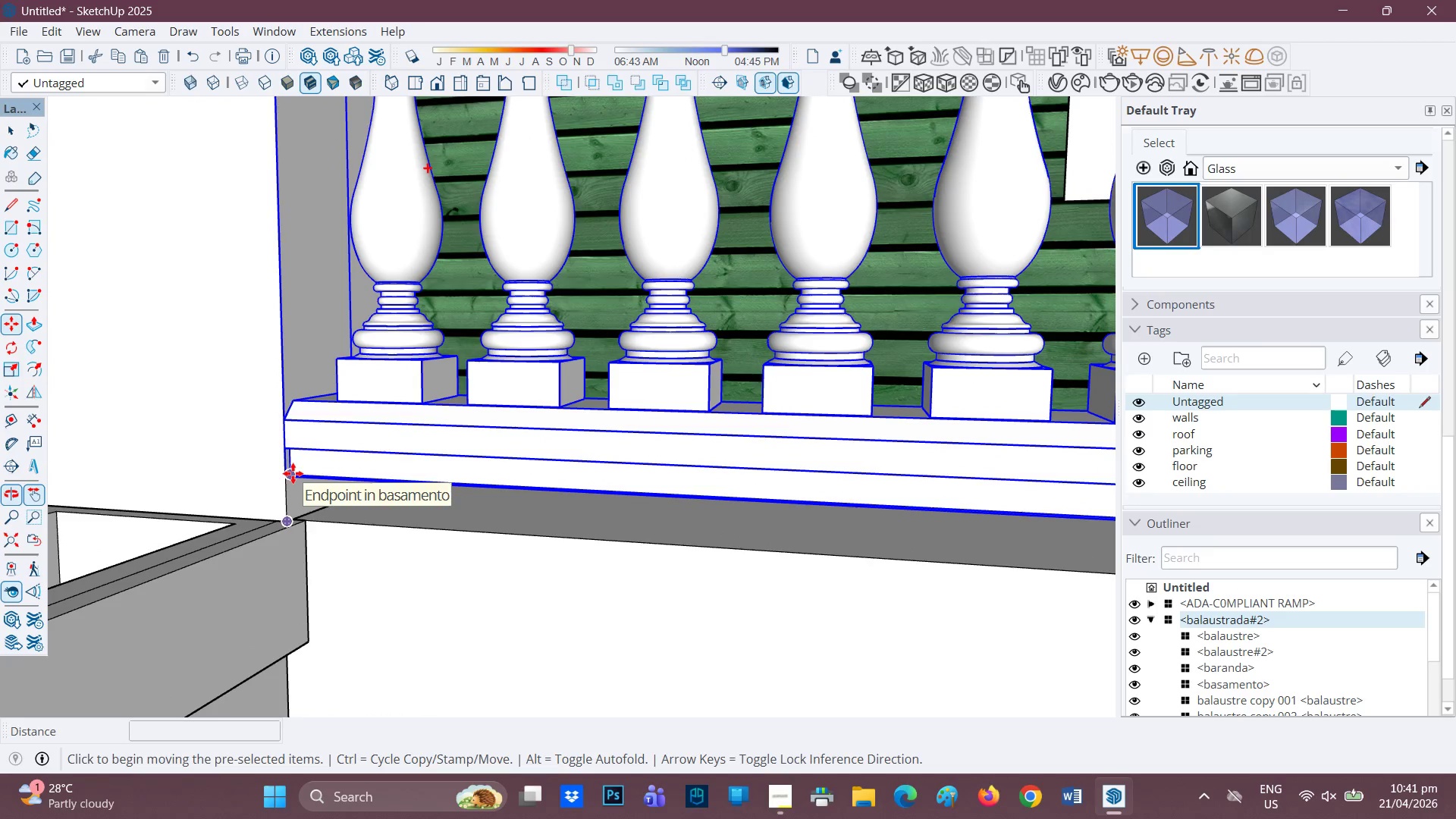 
scroll: coordinate [291, 472], scroll_direction: up, amount: 4.0
 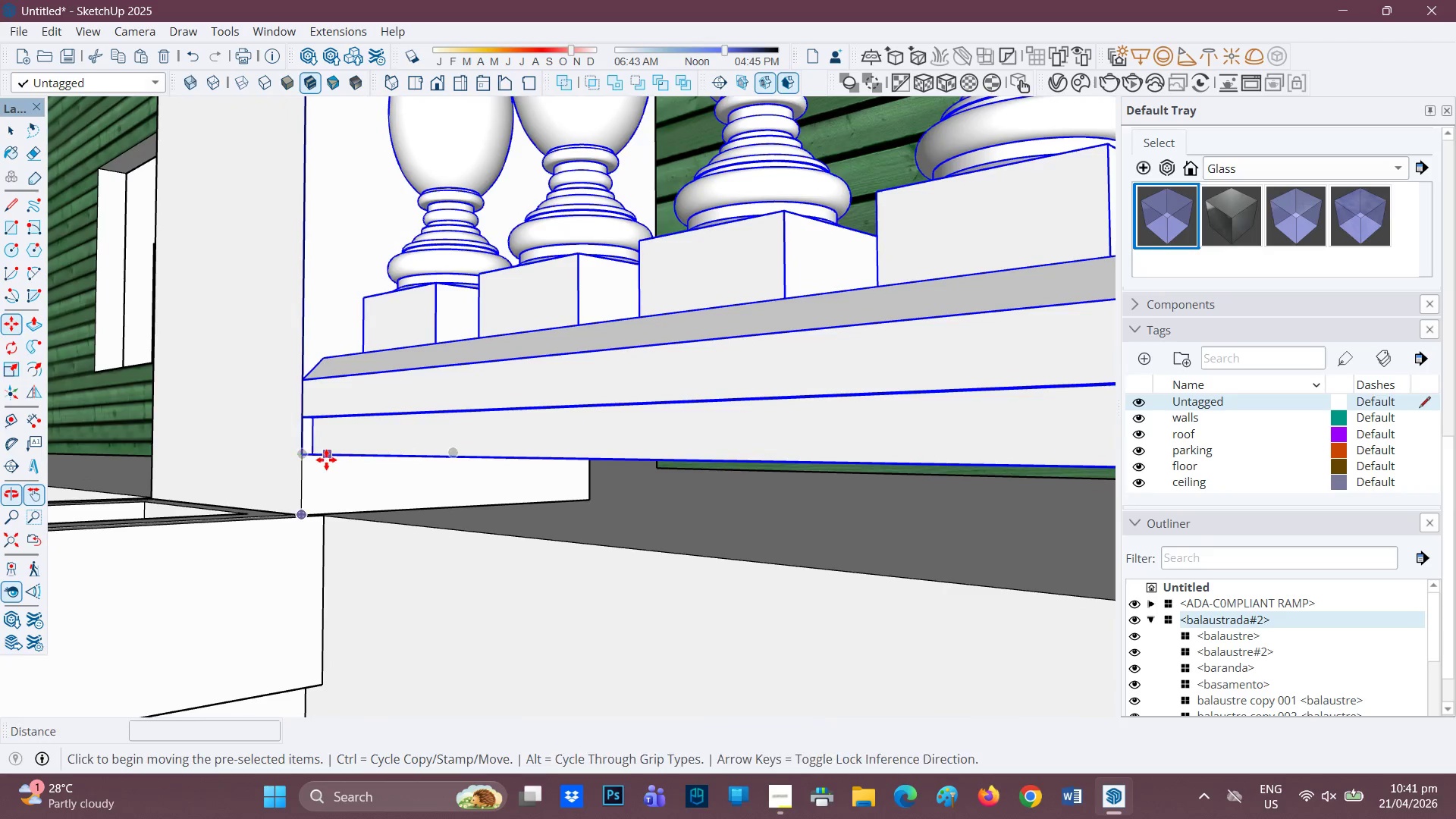 
left_click([313, 457])
 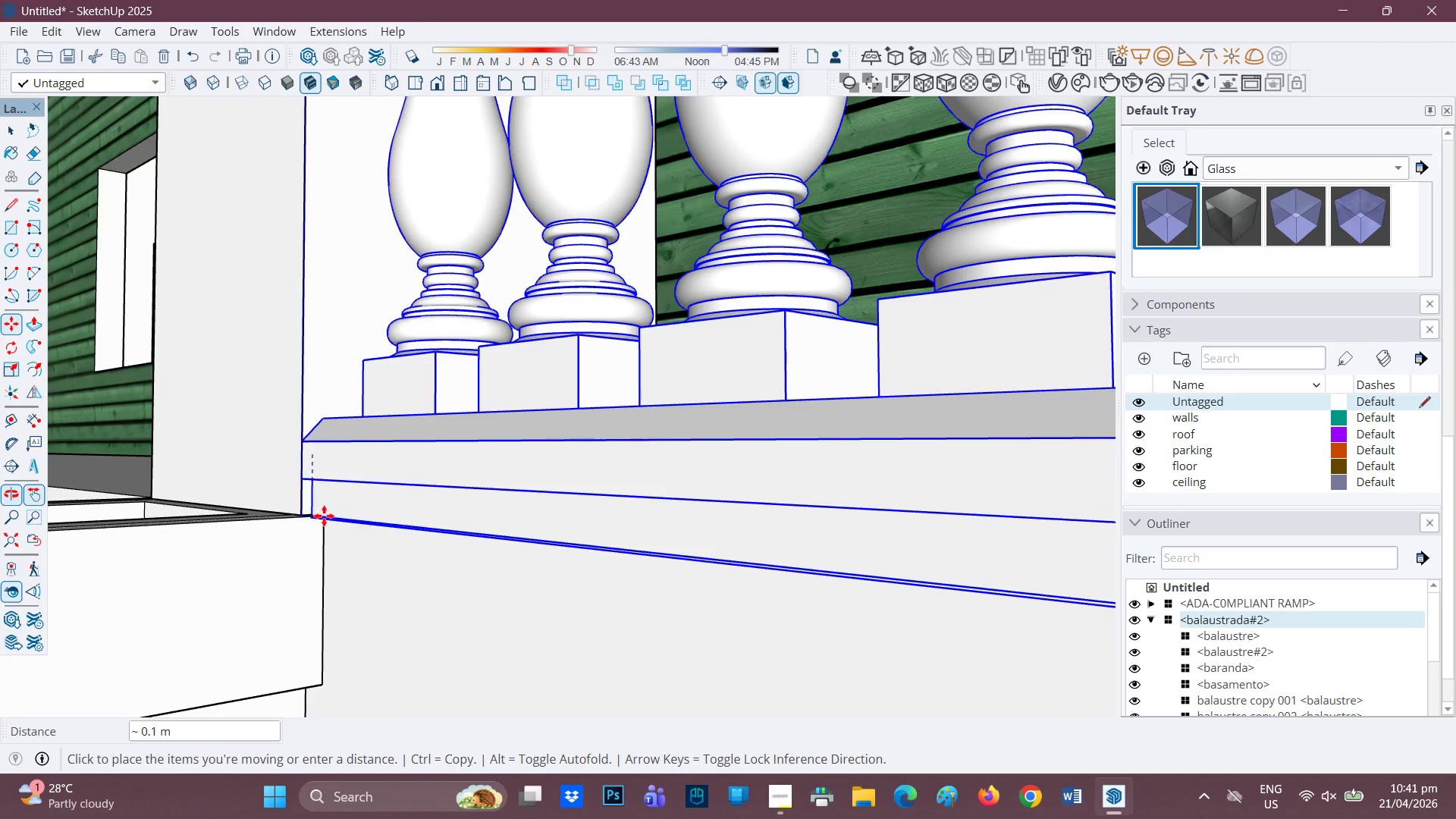 
left_click([325, 516])
 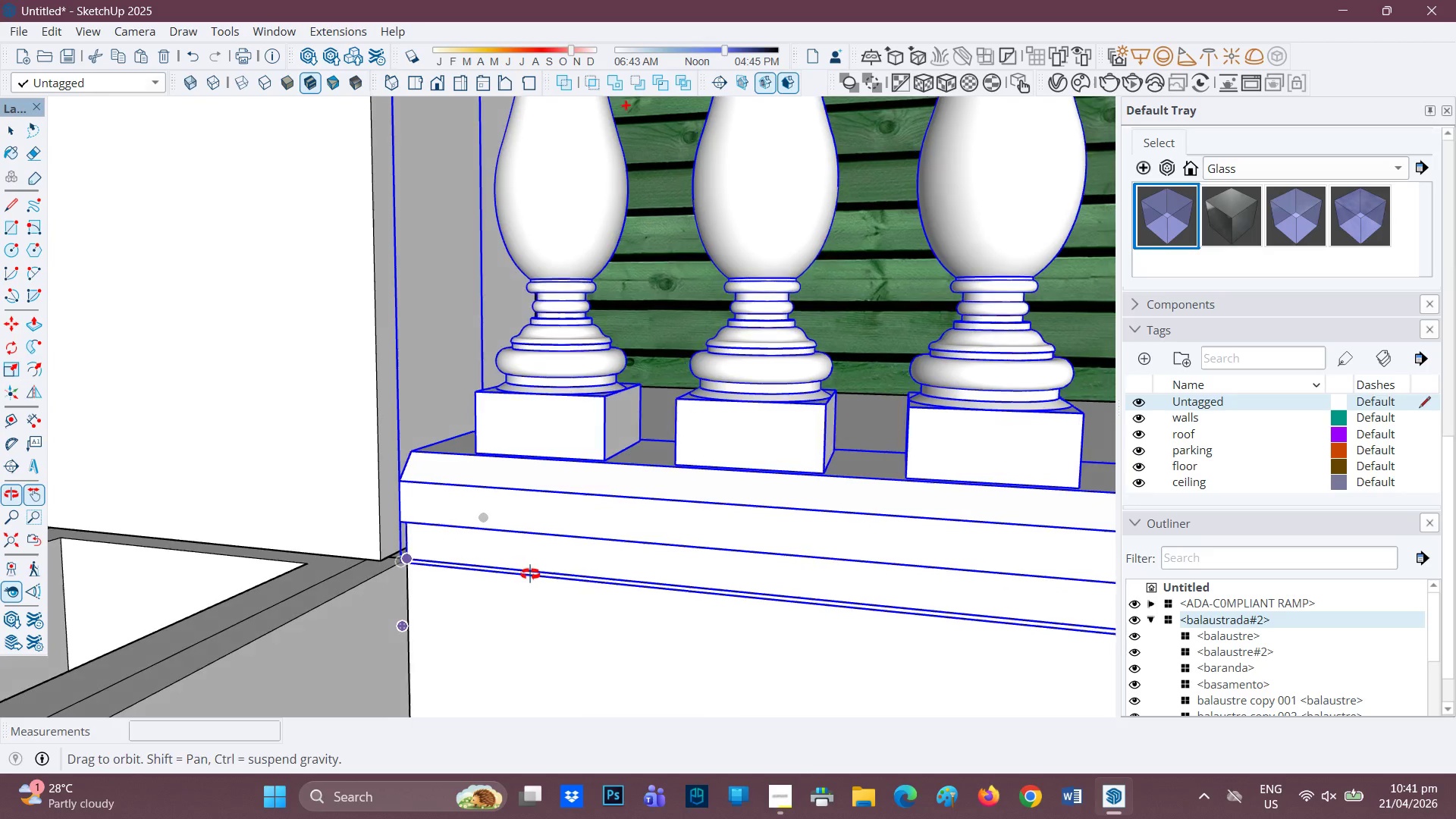 
scroll: coordinate [421, 555], scroll_direction: up, amount: 3.0
 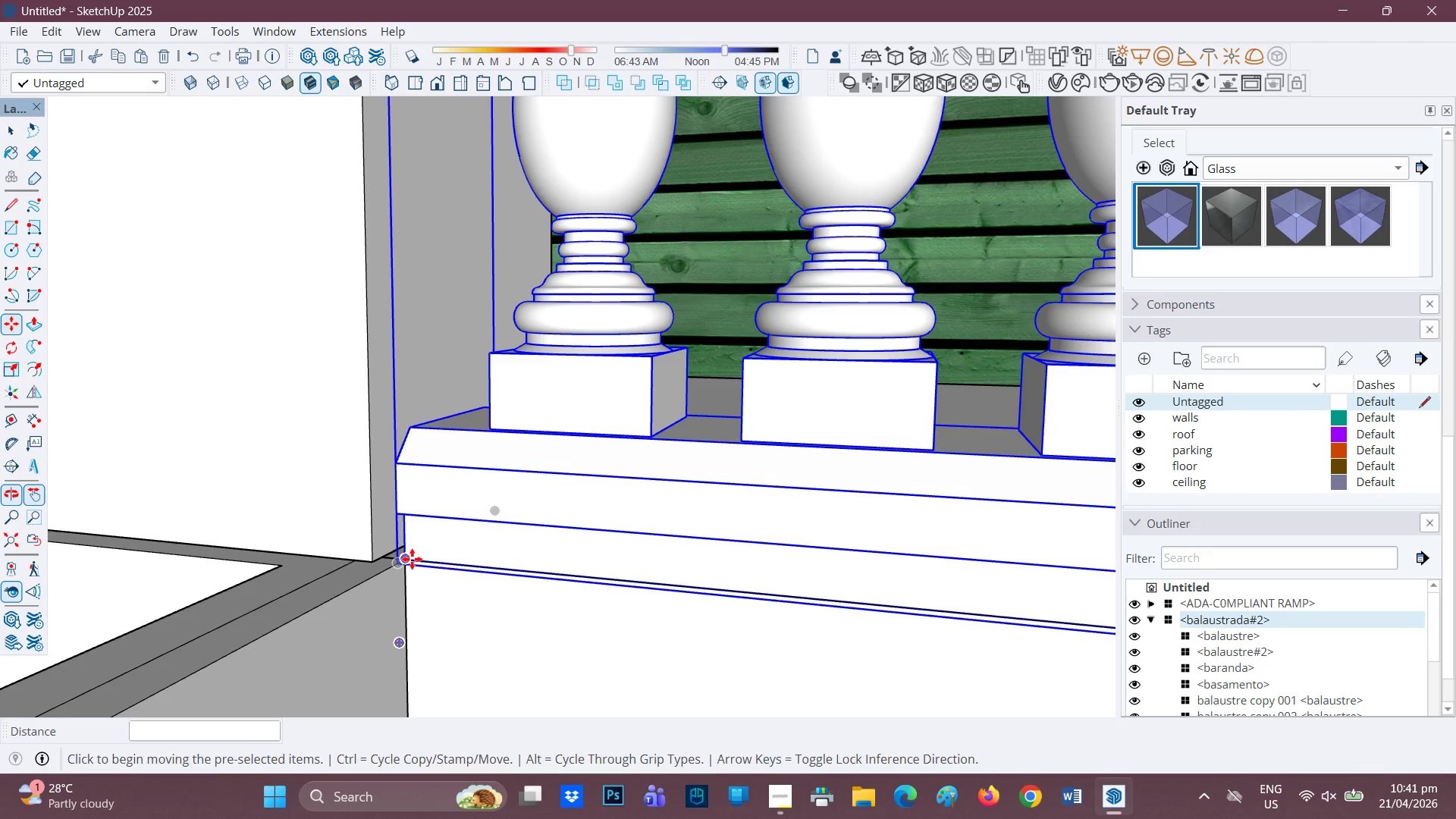 
left_click([410, 559])
 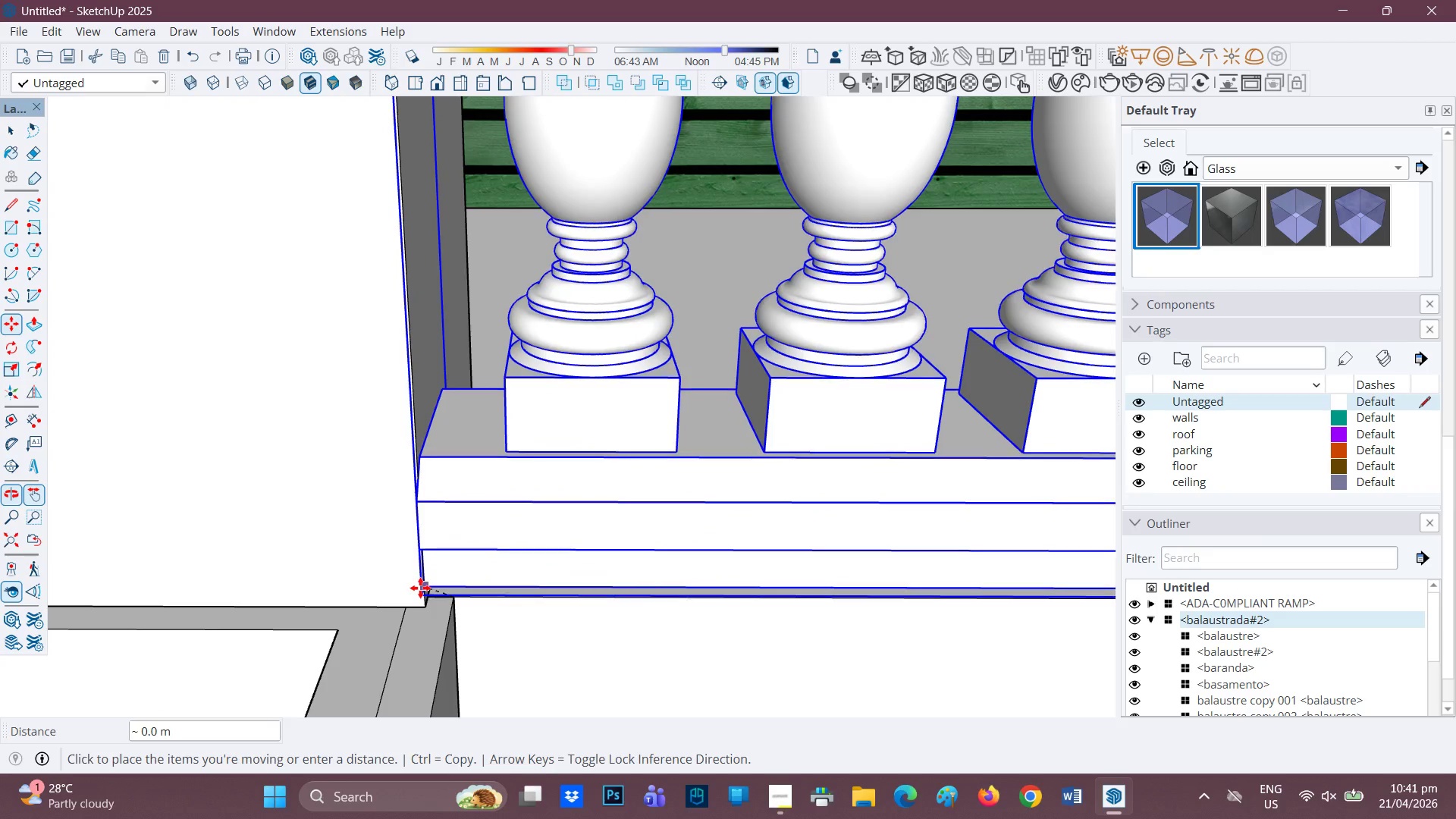 
wait(7.16)
 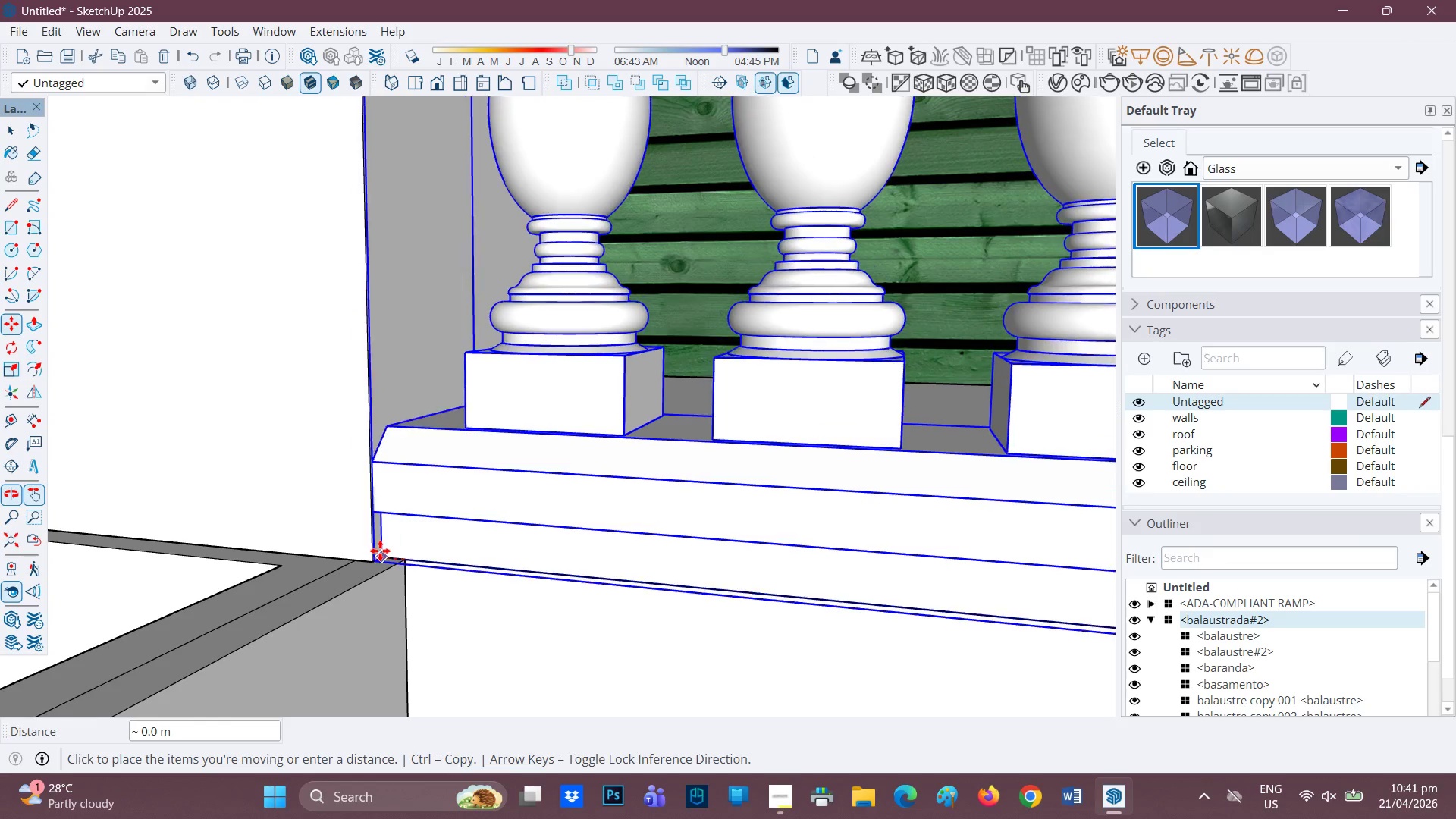 
left_click([434, 595])
 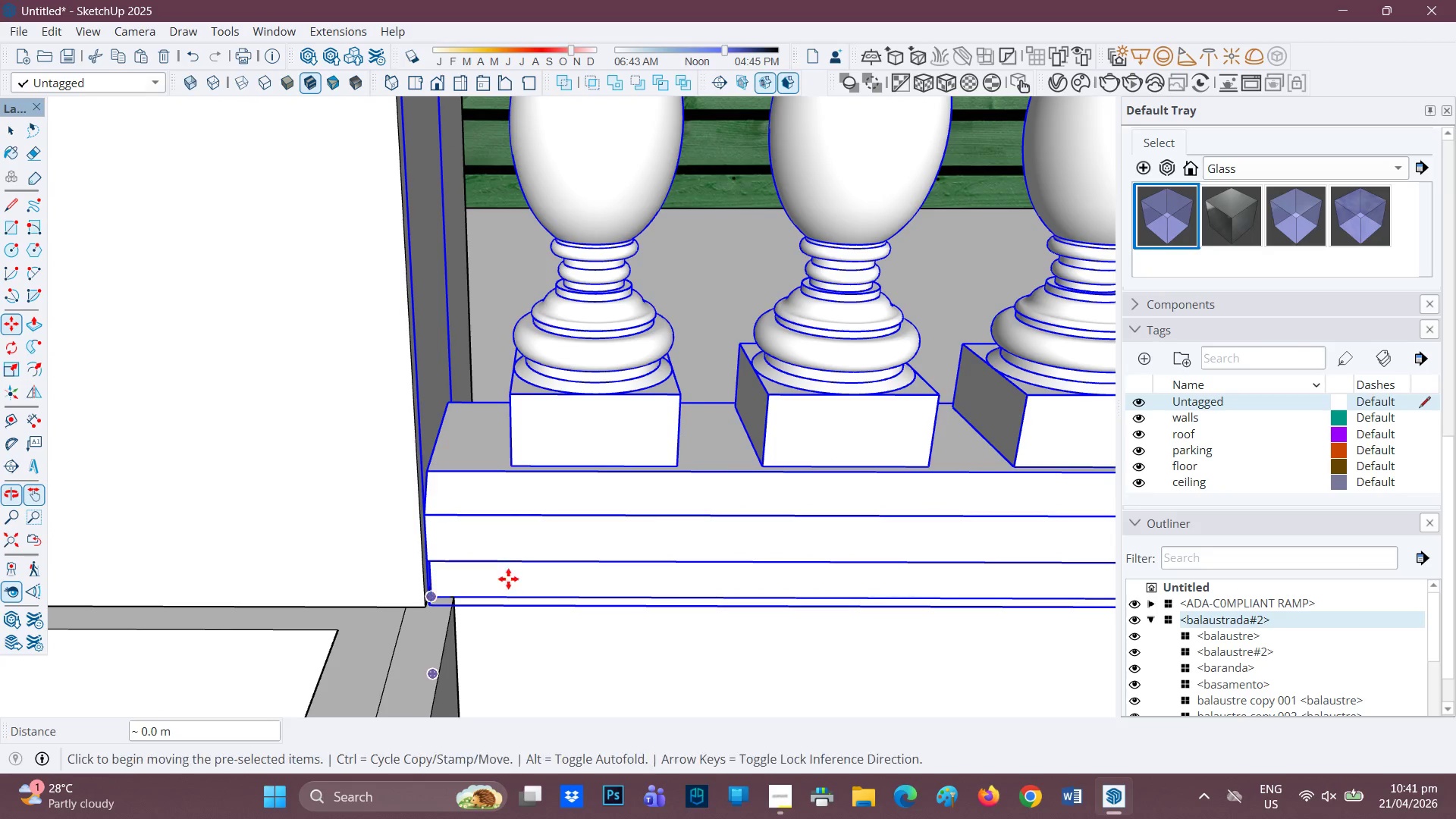 
scroll: coordinate [689, 469], scroll_direction: down, amount: 28.0
 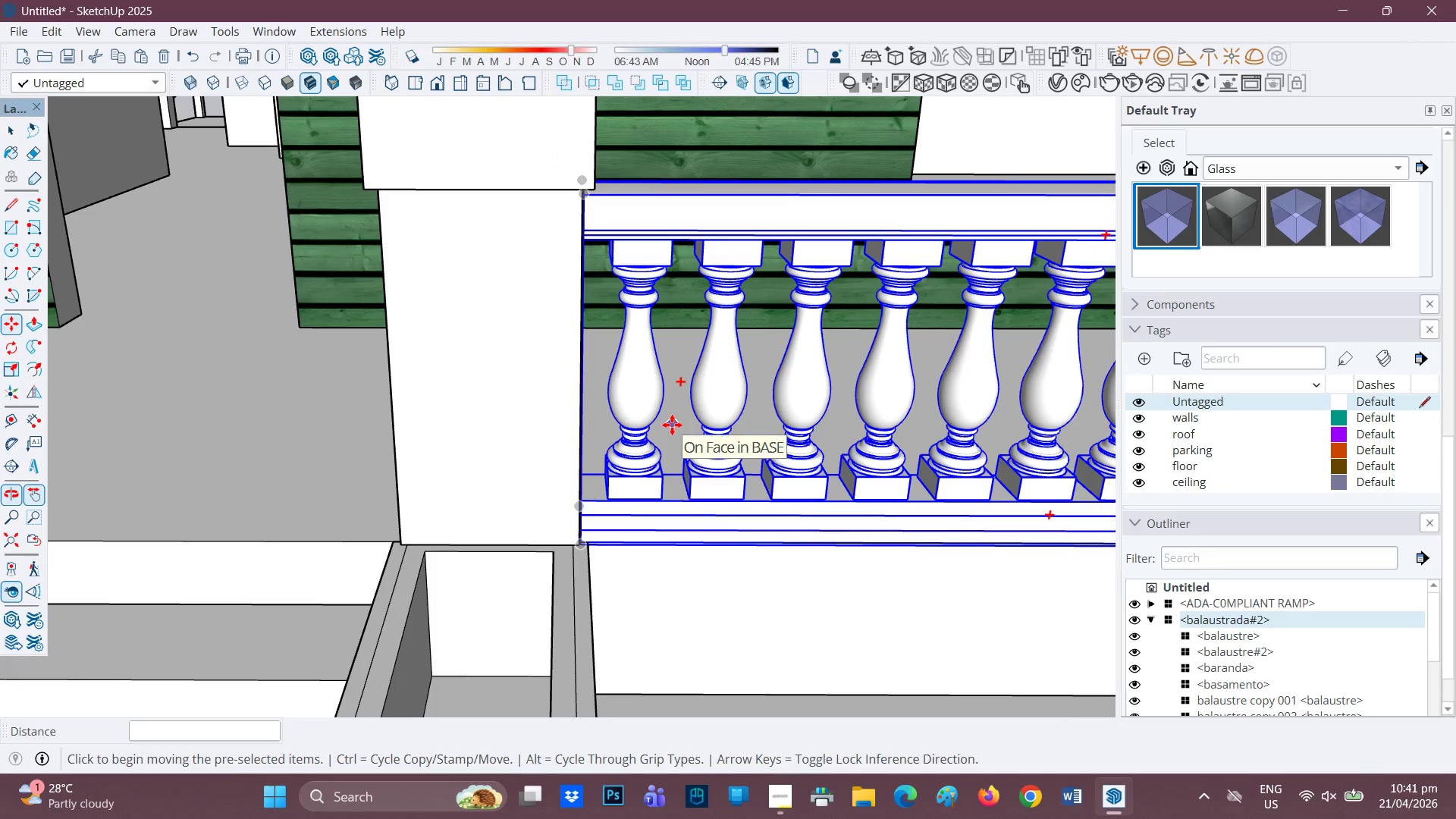 
key(H)
 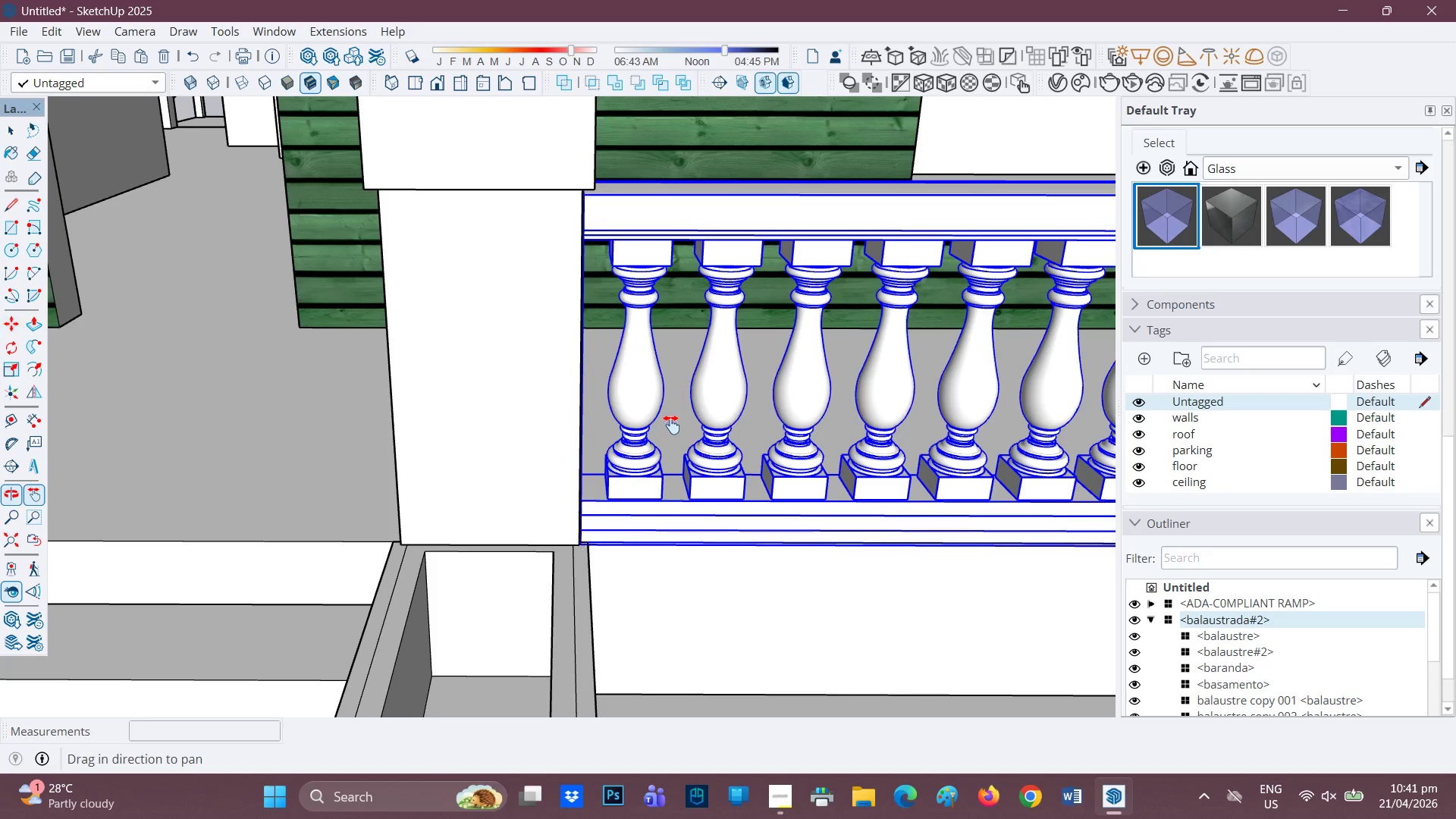 
left_click_drag(start_coordinate=[671, 425], to_coordinate=[423, 482])
 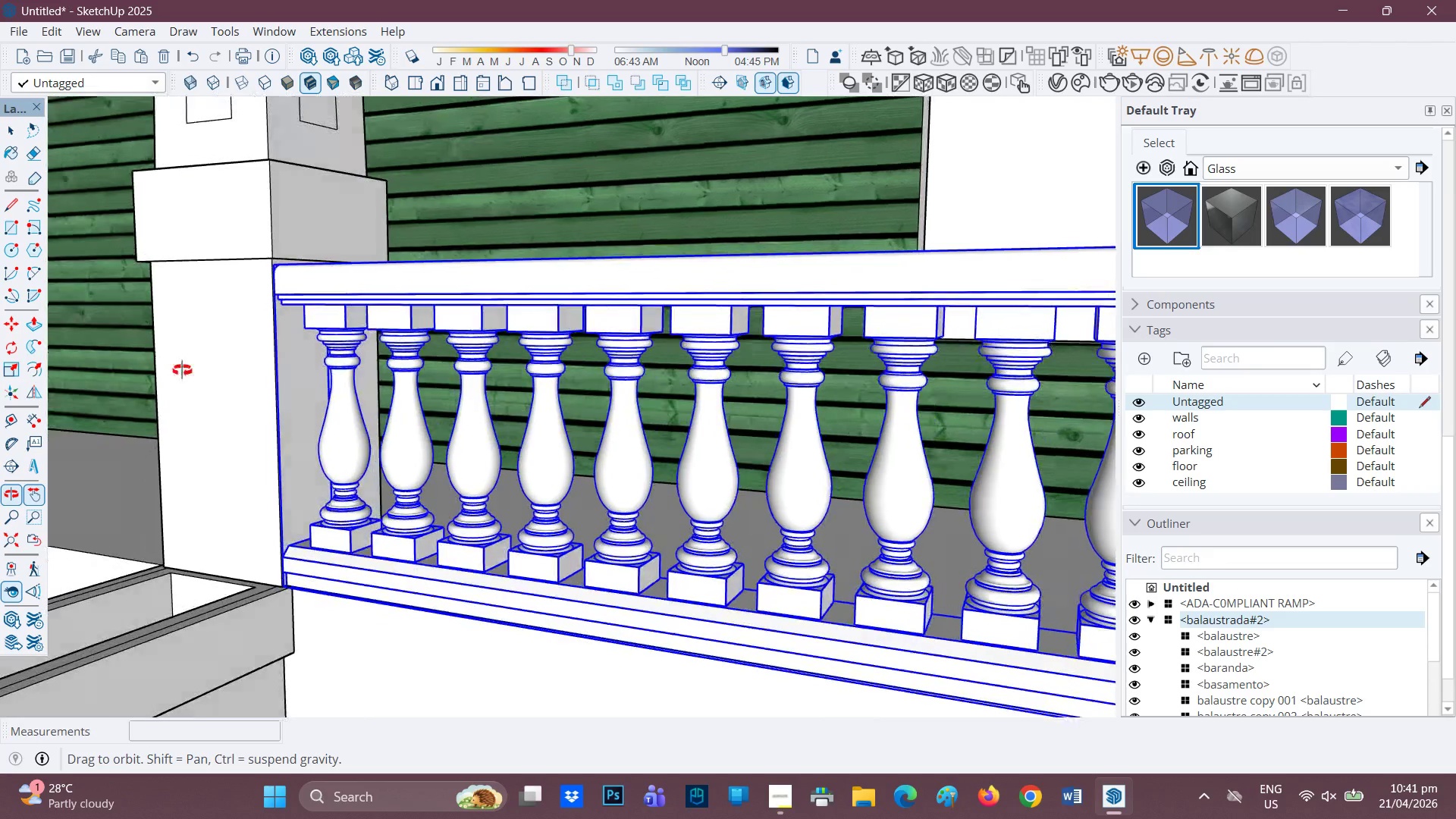 
scroll: coordinate [580, 413], scroll_direction: down, amount: 12.0
 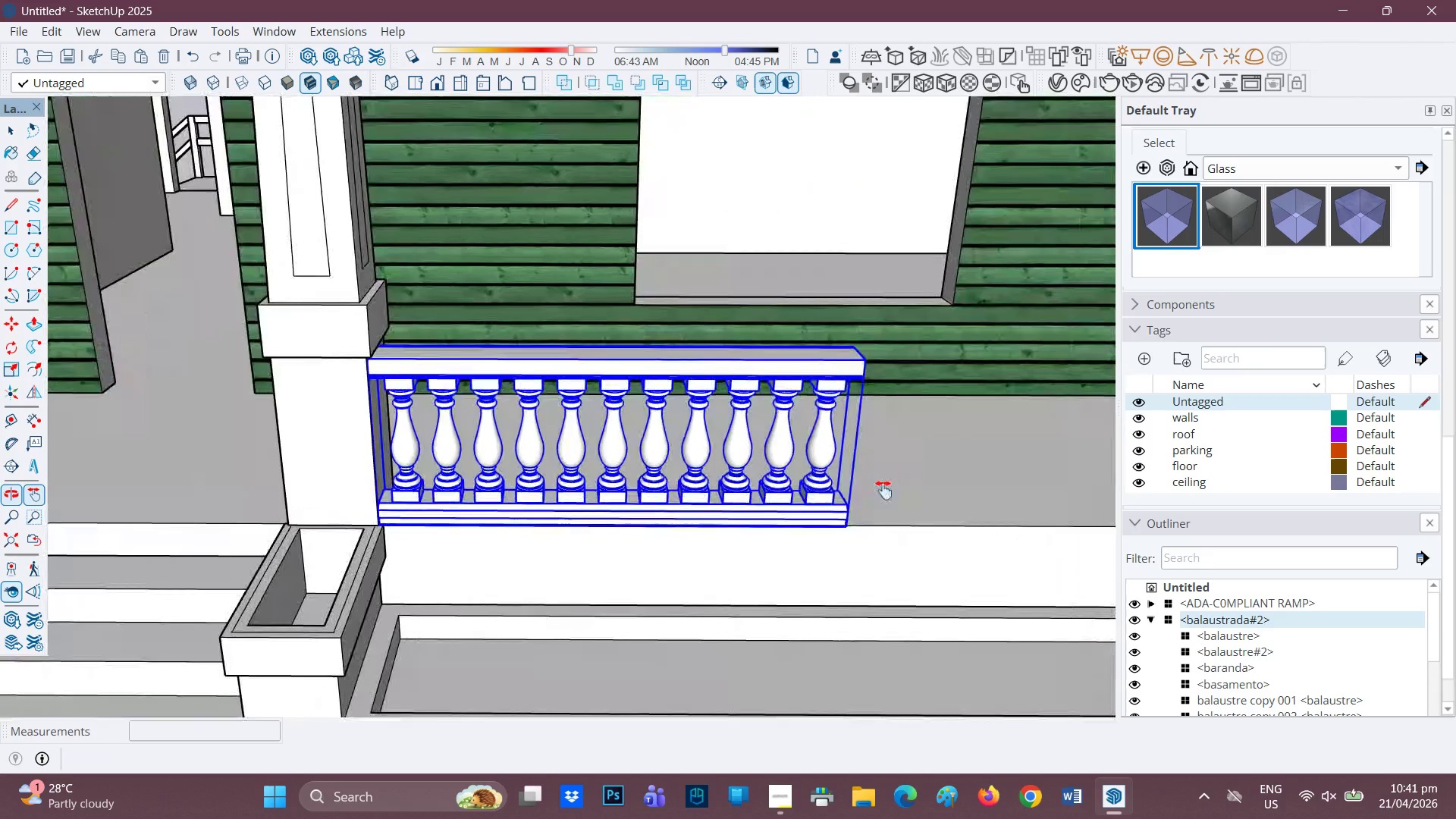 
key(H)
 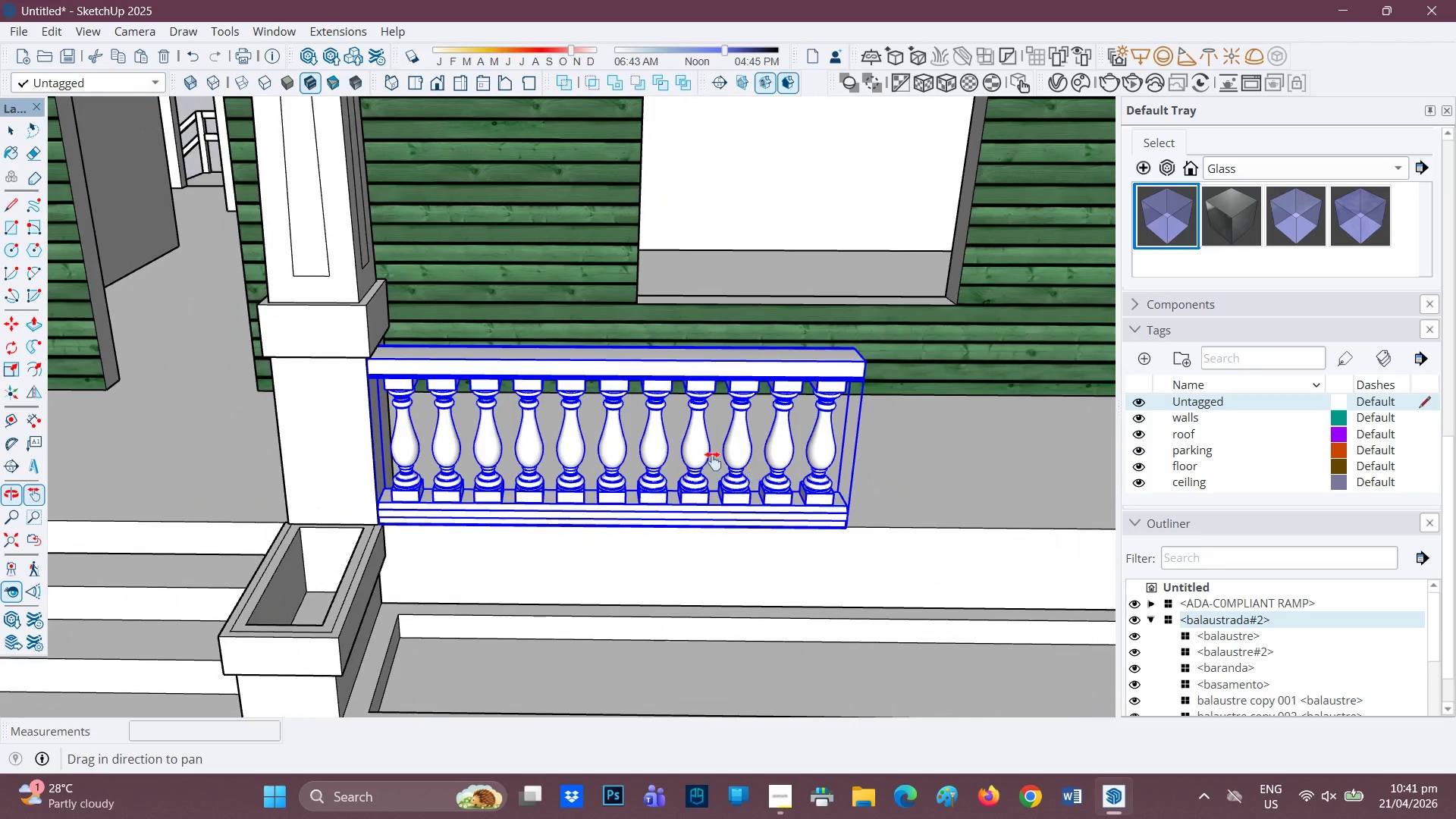 
left_click_drag(start_coordinate=[709, 460], to_coordinate=[325, 470])
 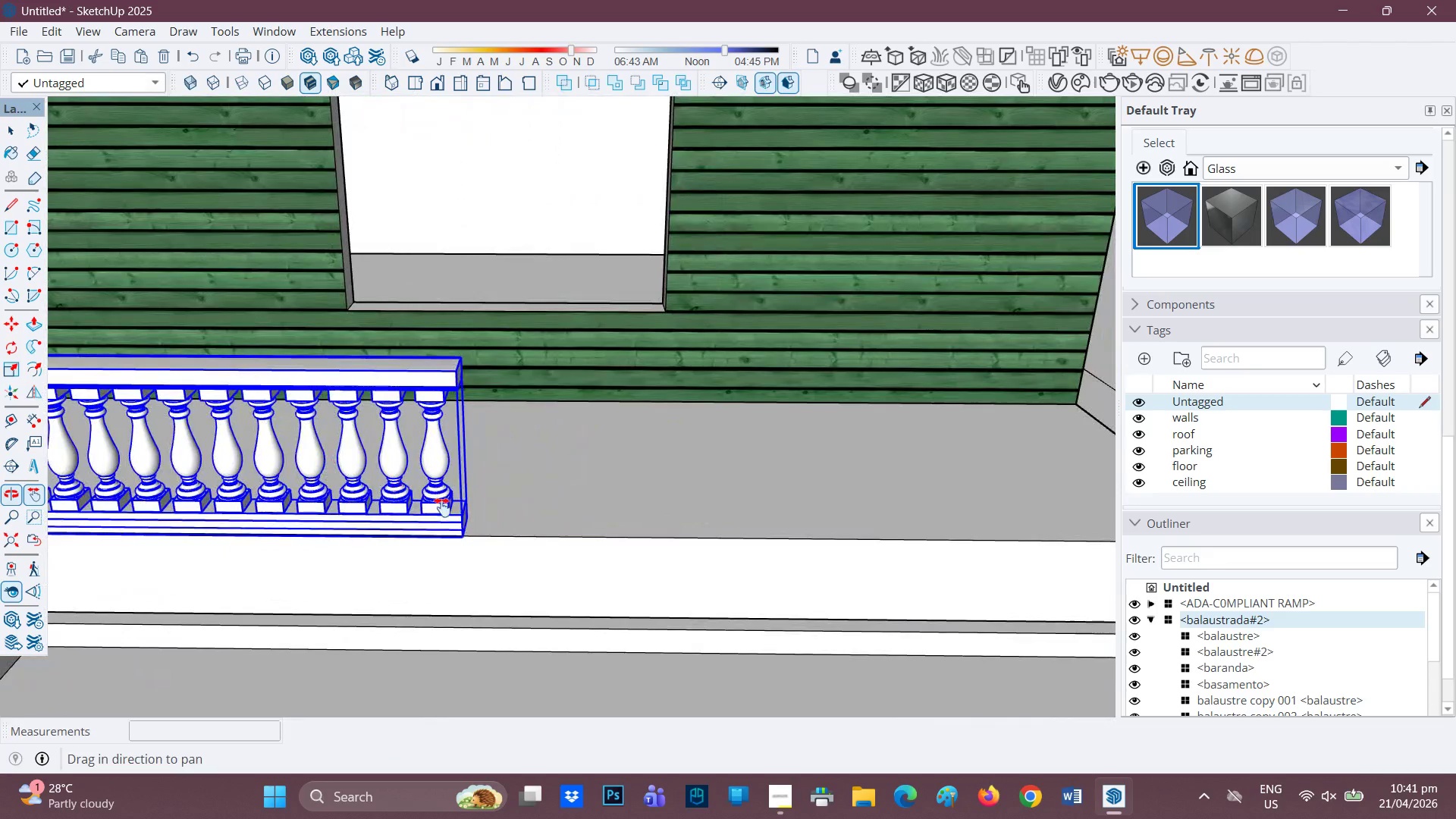 
scroll: coordinate [442, 509], scroll_direction: up, amount: 1.0
 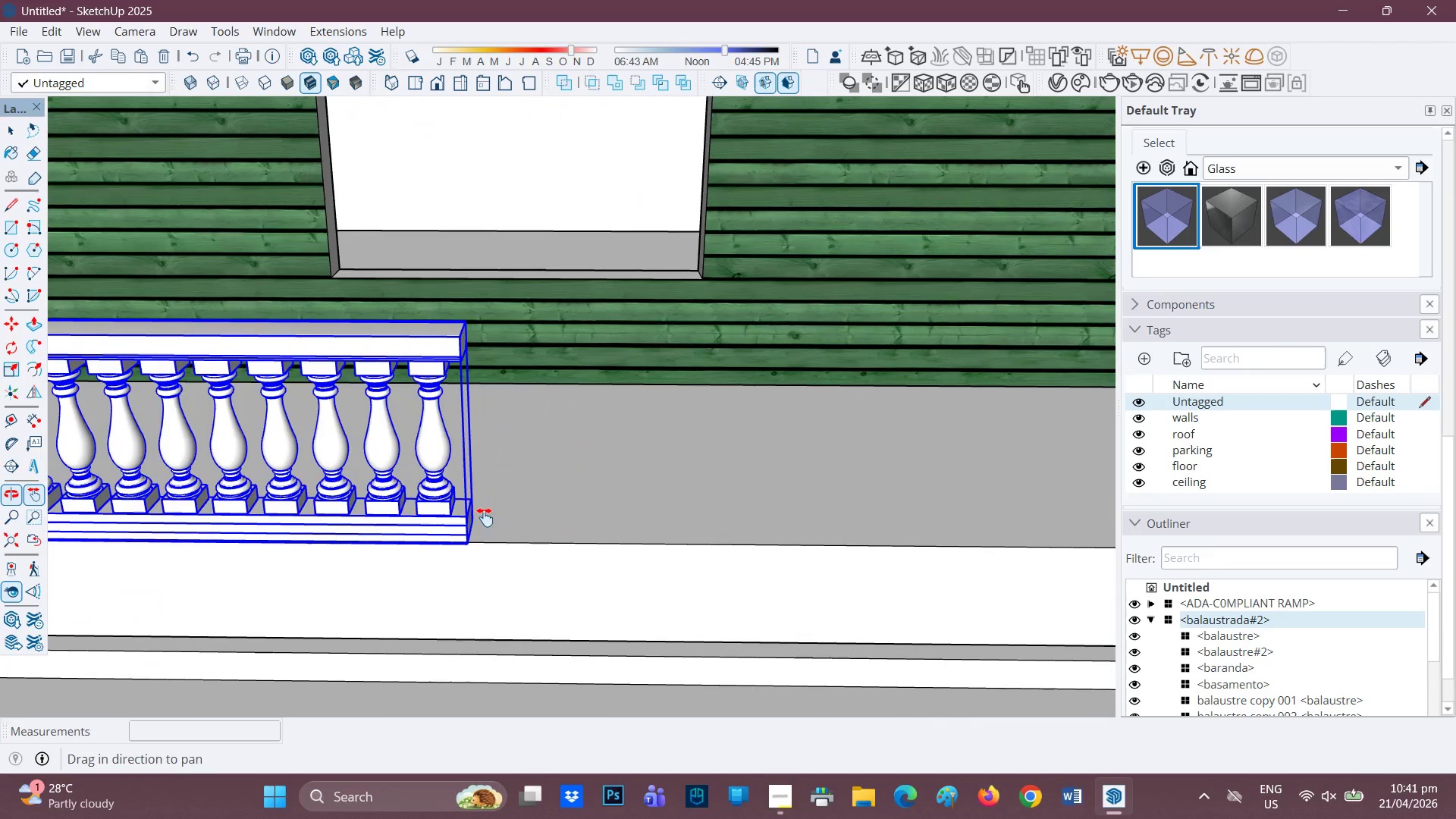 
key(M)
 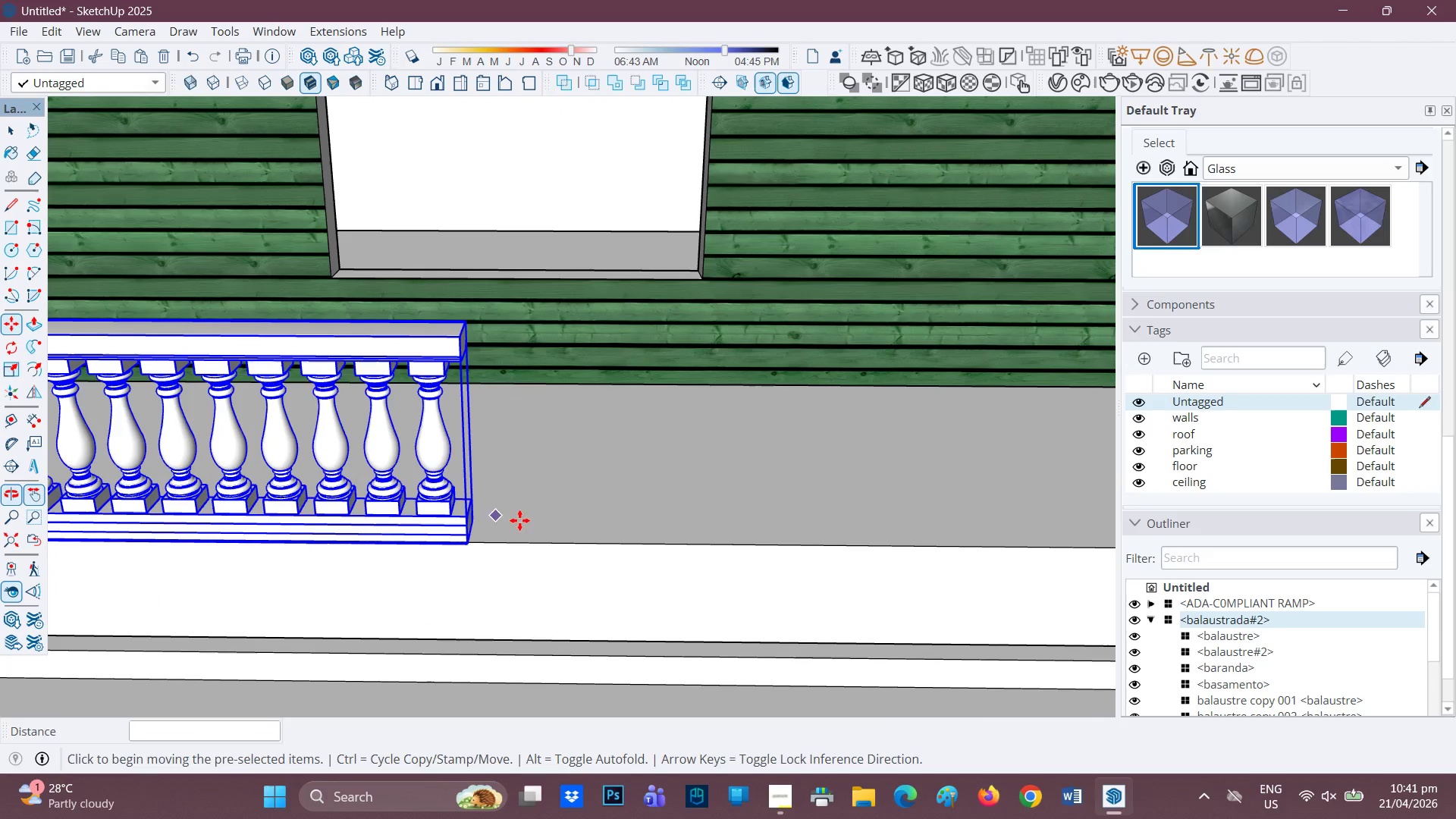 
key(Control+ControlRight)
 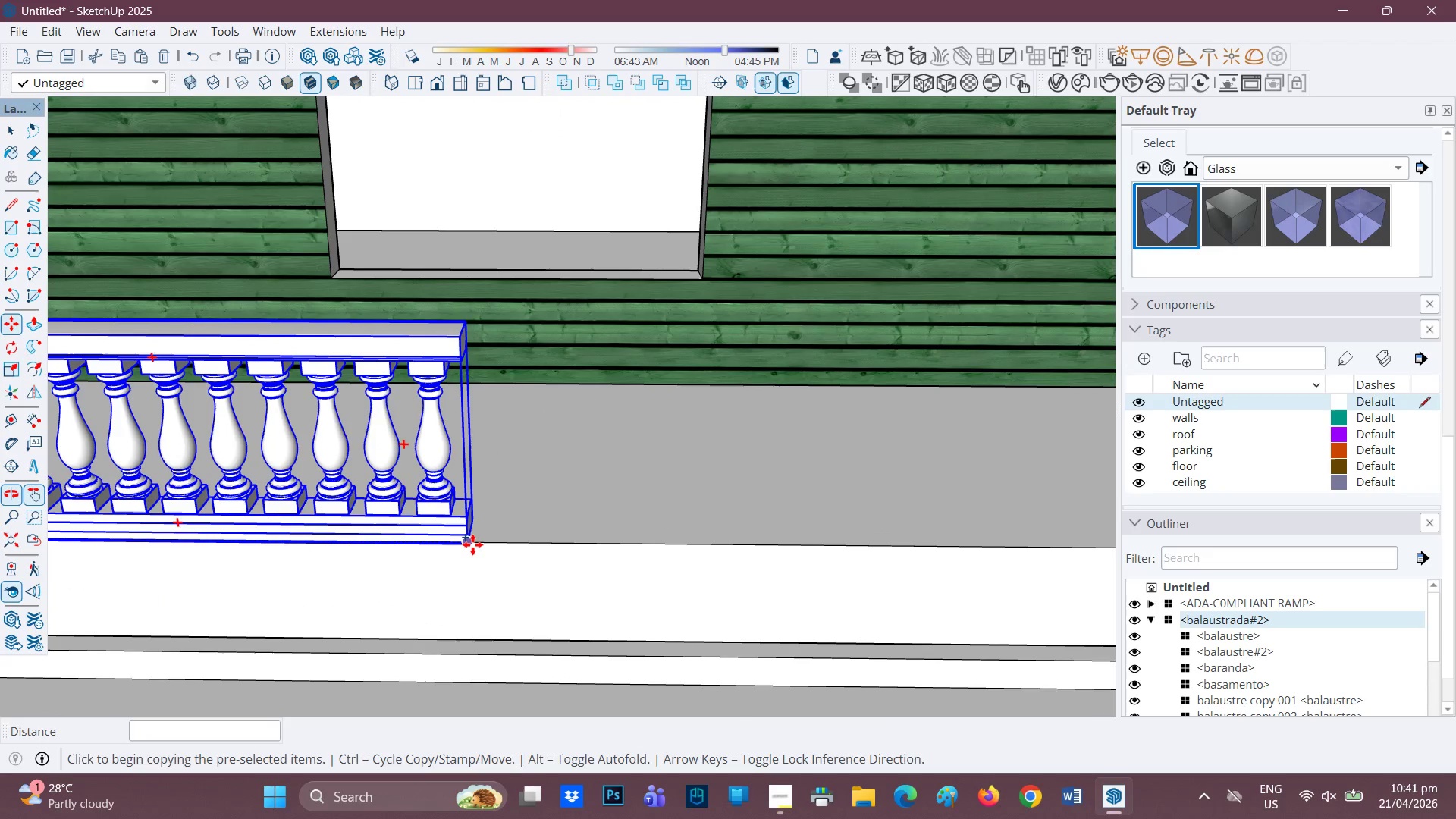 
key(H)
 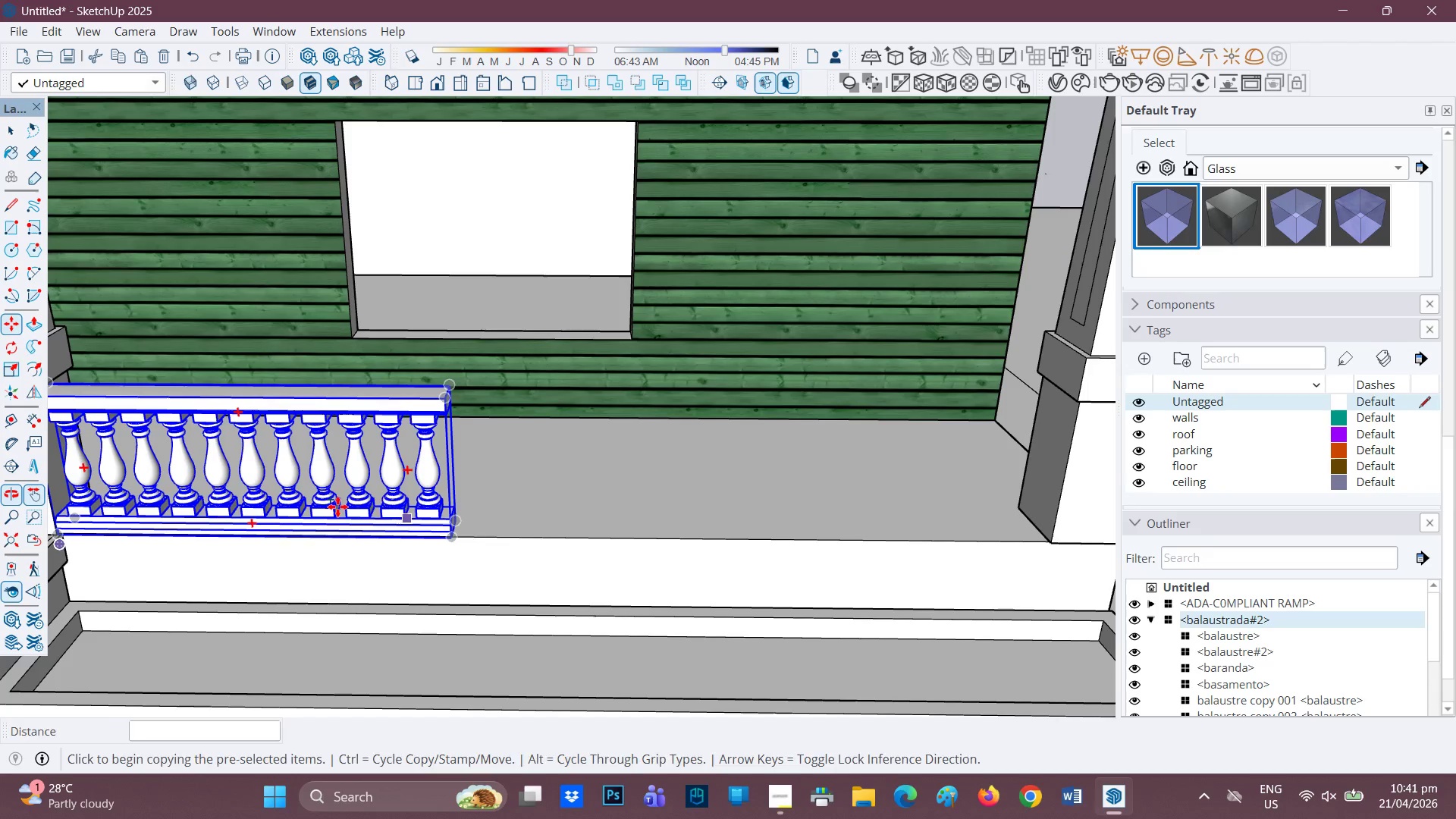 
left_click_drag(start_coordinate=[356, 504], to_coordinate=[561, 505])
 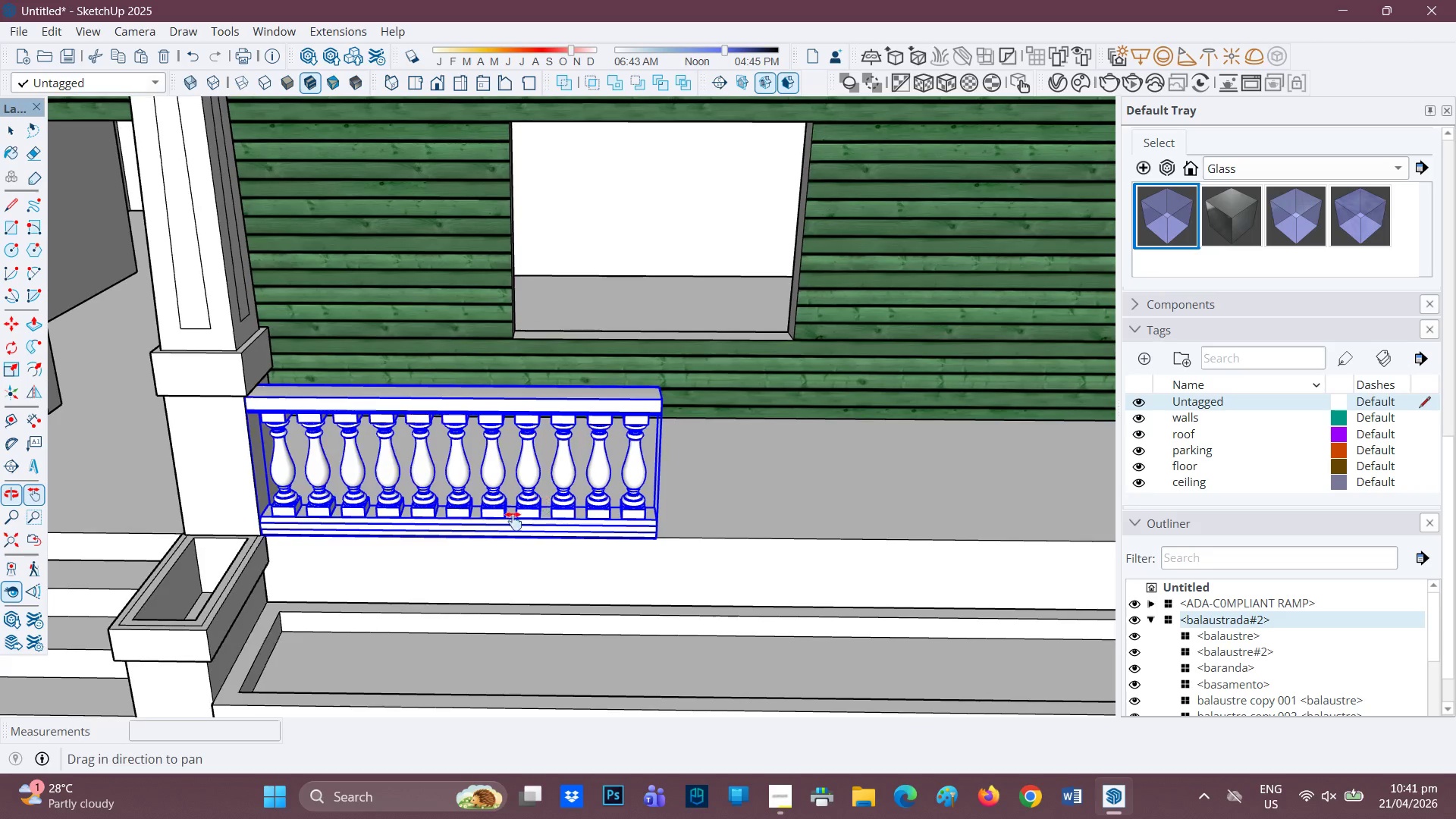 
scroll: coordinate [410, 519], scroll_direction: down, amount: 4.0
 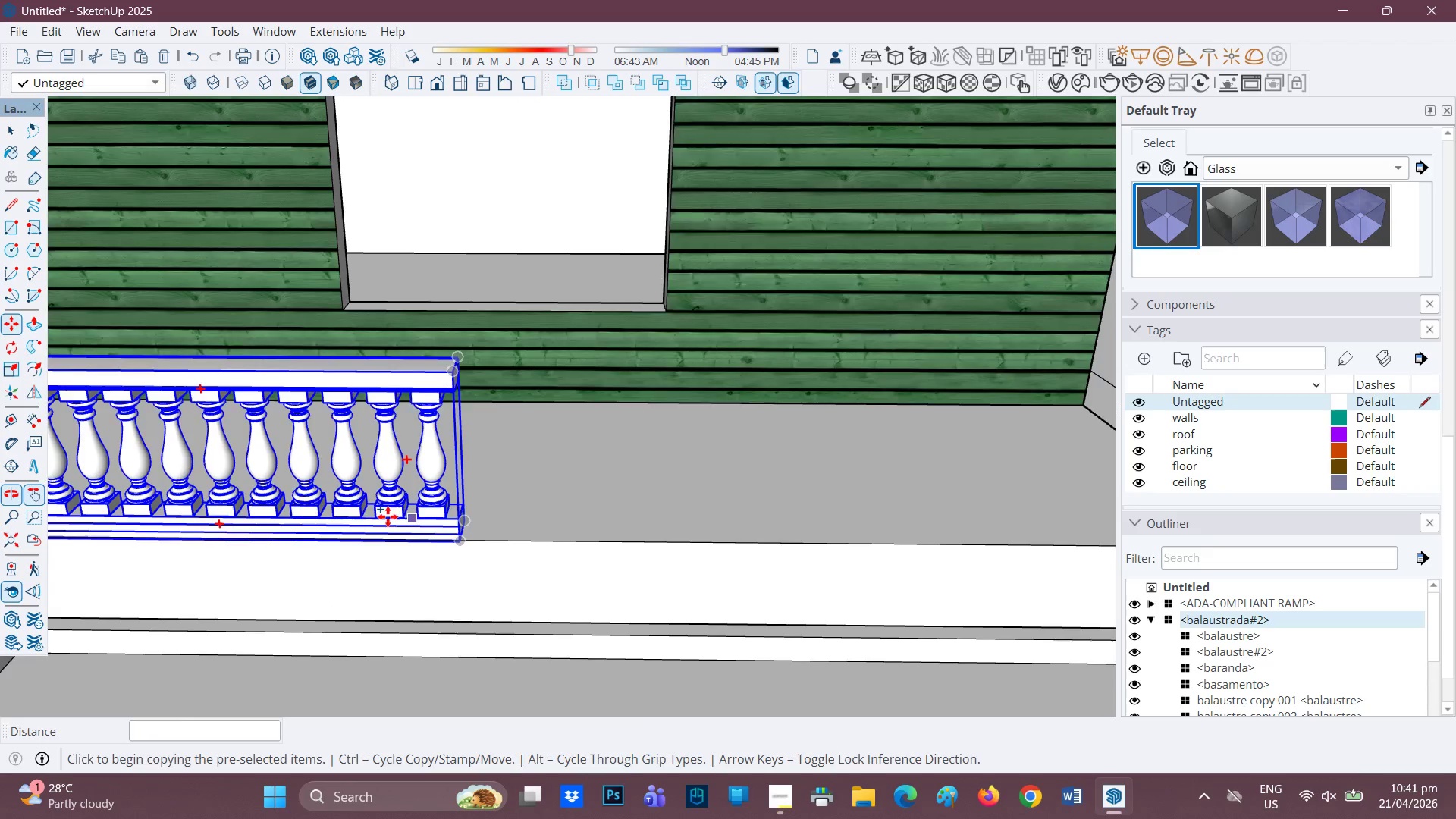 
scroll: coordinate [431, 552], scroll_direction: up, amount: 1.0
 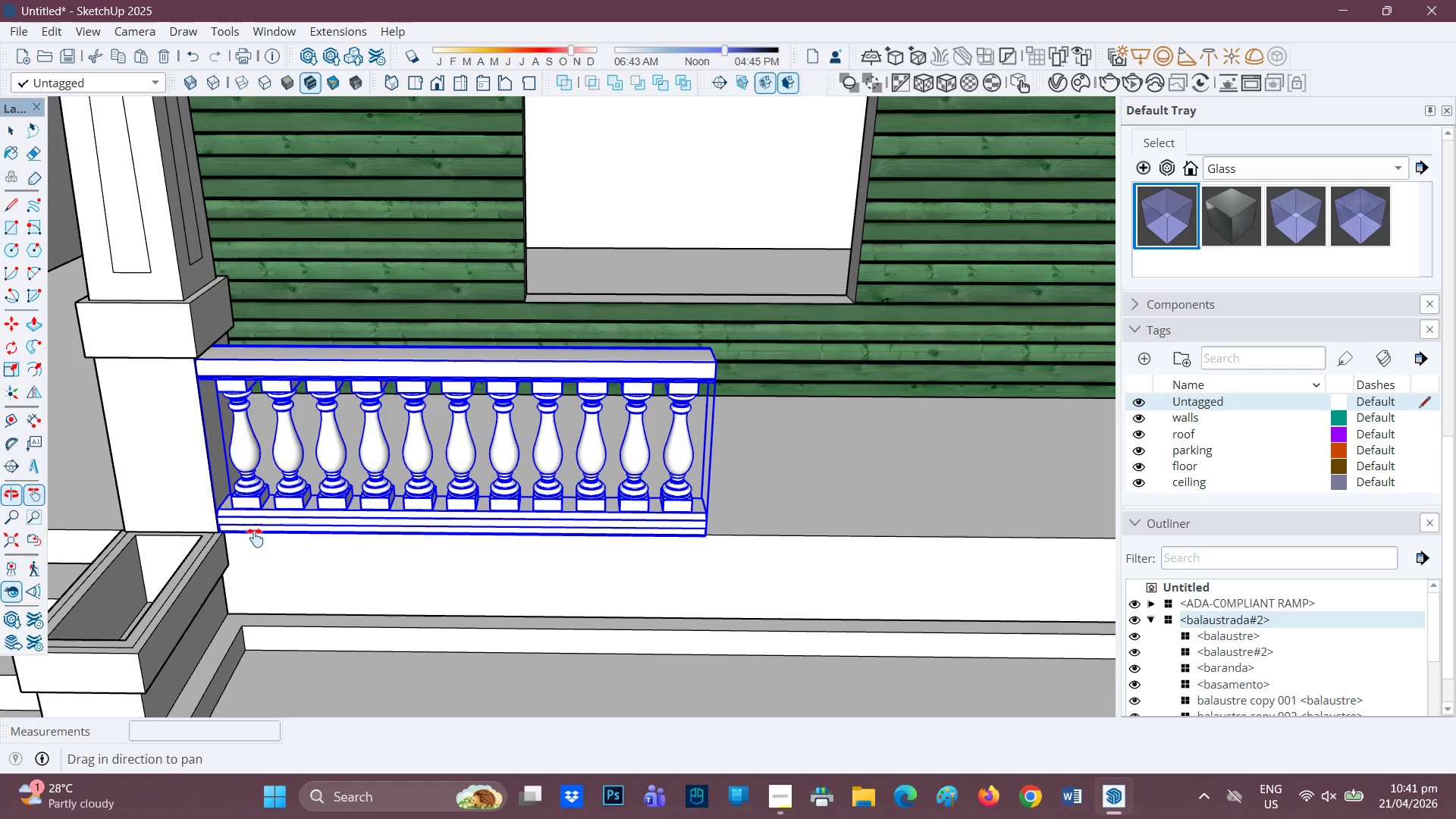 
key(M)
 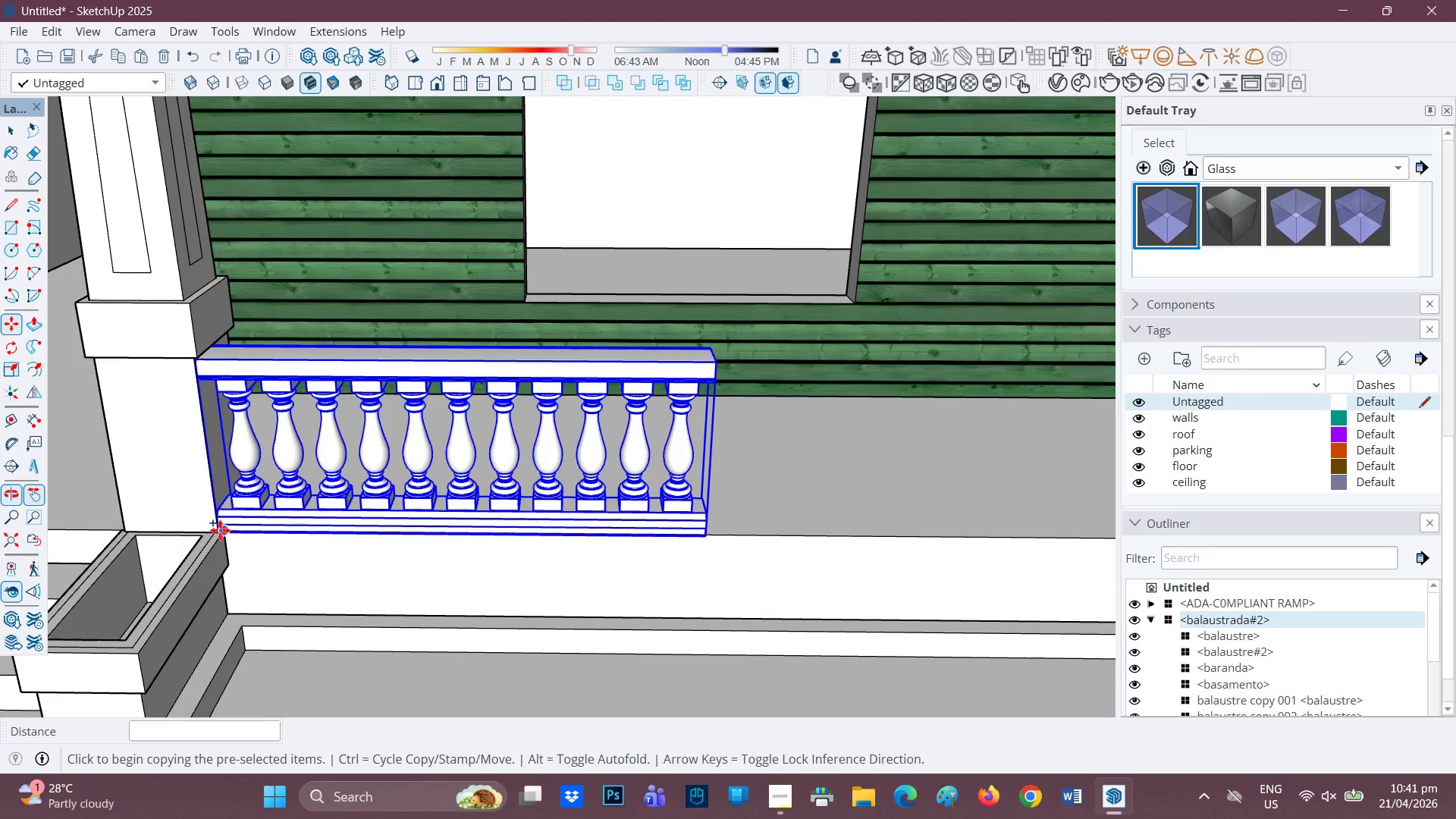 
scroll: coordinate [218, 511], scroll_direction: up, amount: 10.0
 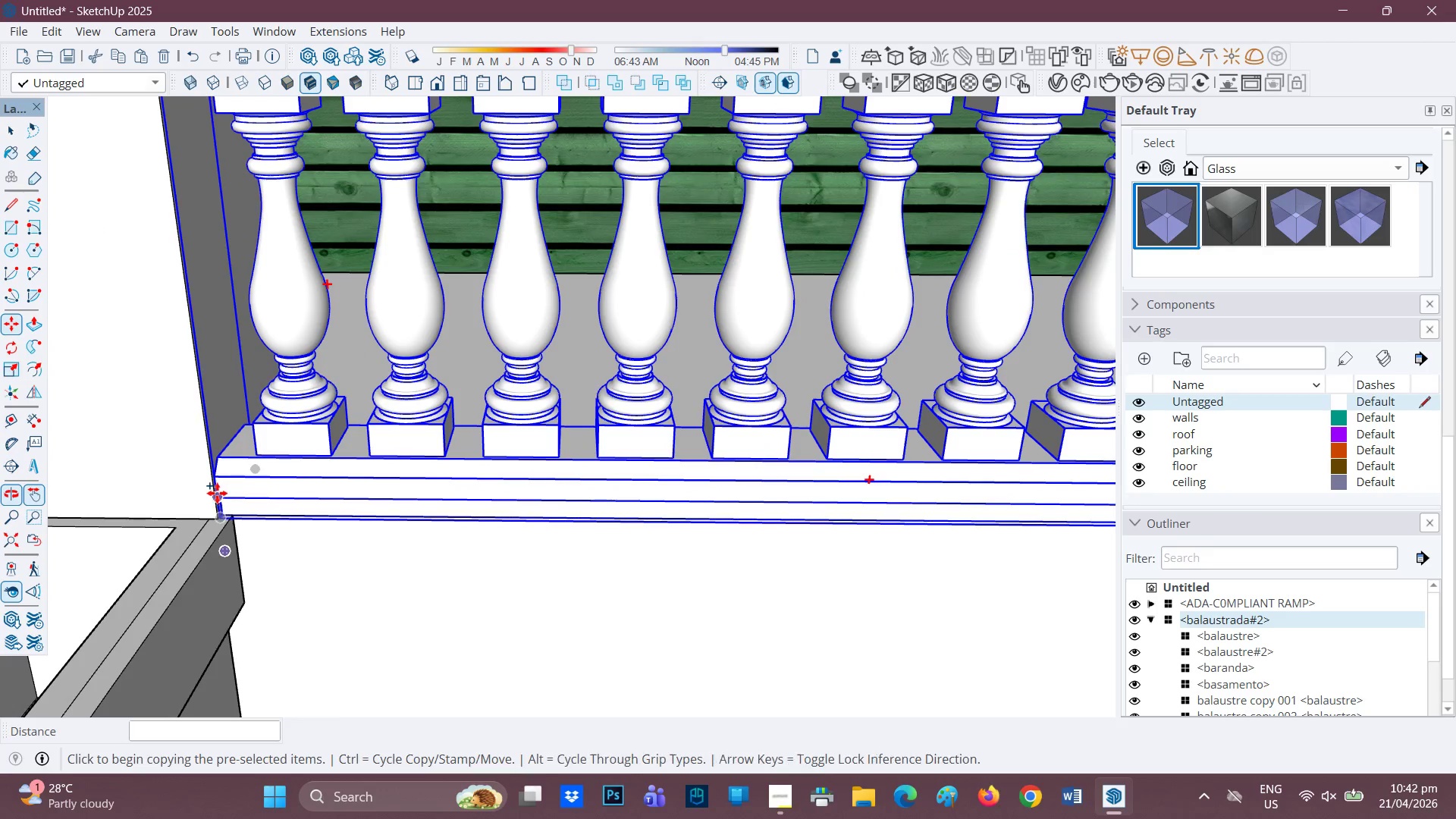 
mouse_move([232, 481])
 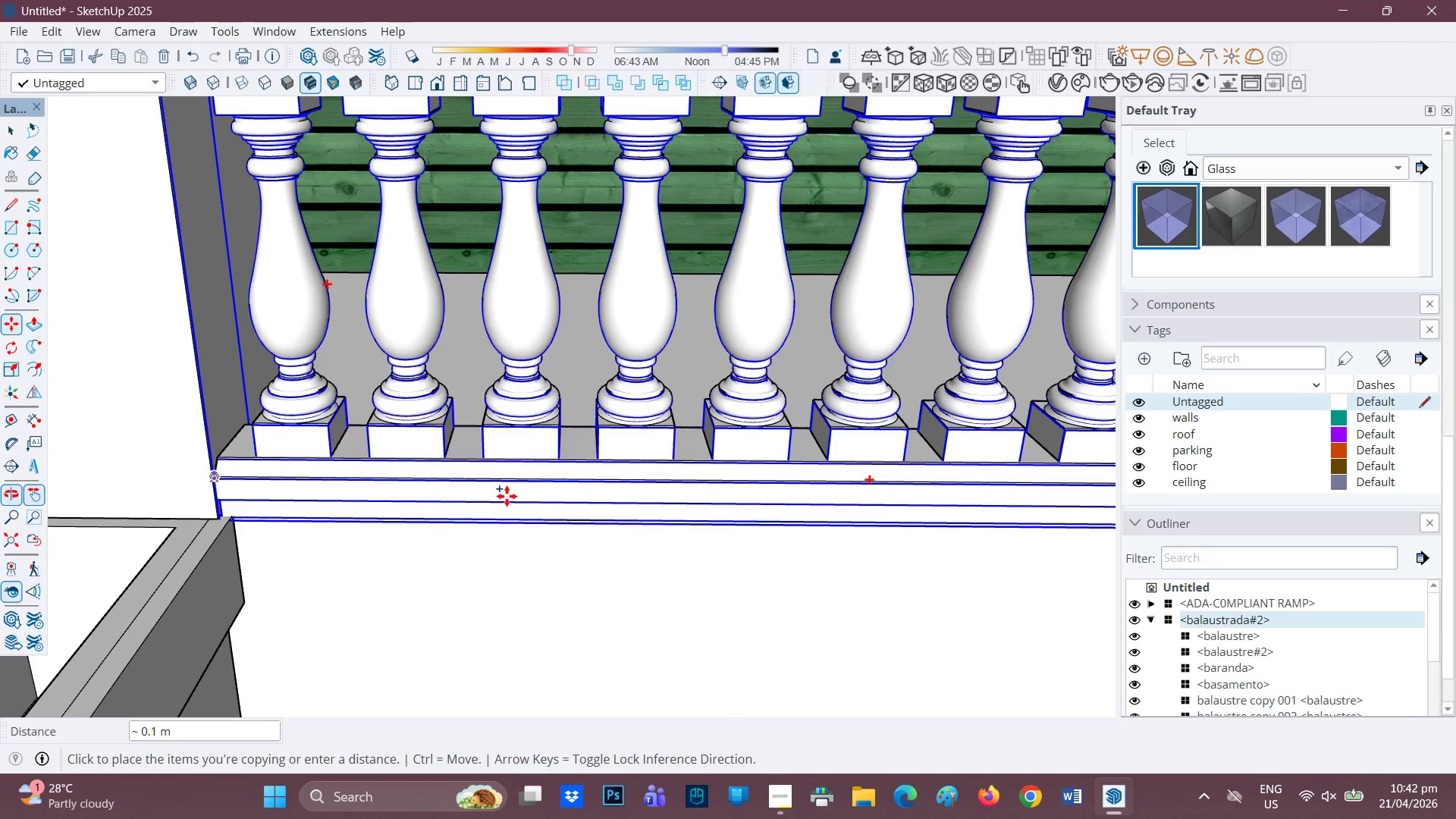 
key(H)
 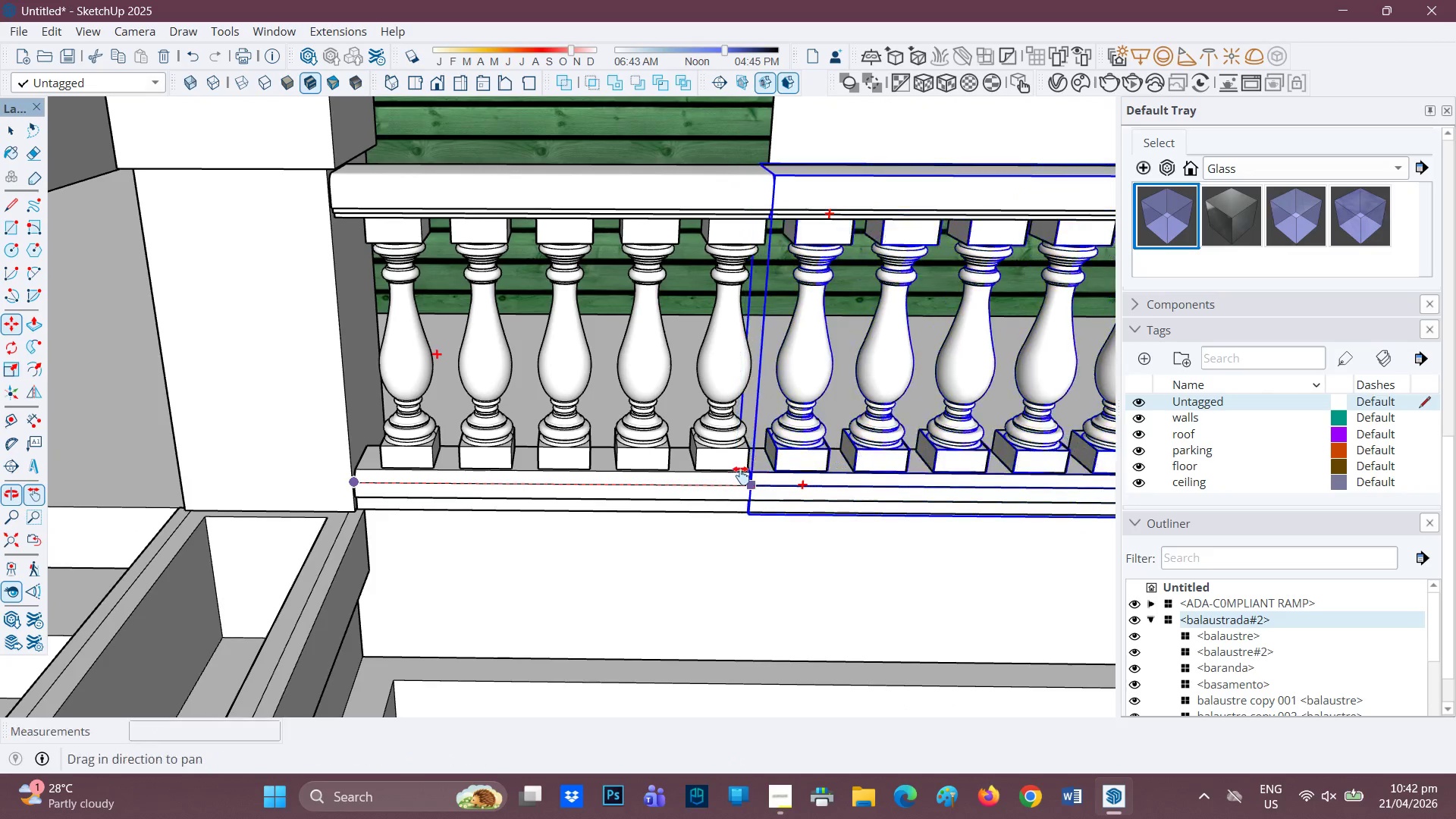 
scroll: coordinate [723, 494], scroll_direction: down, amount: 6.0
 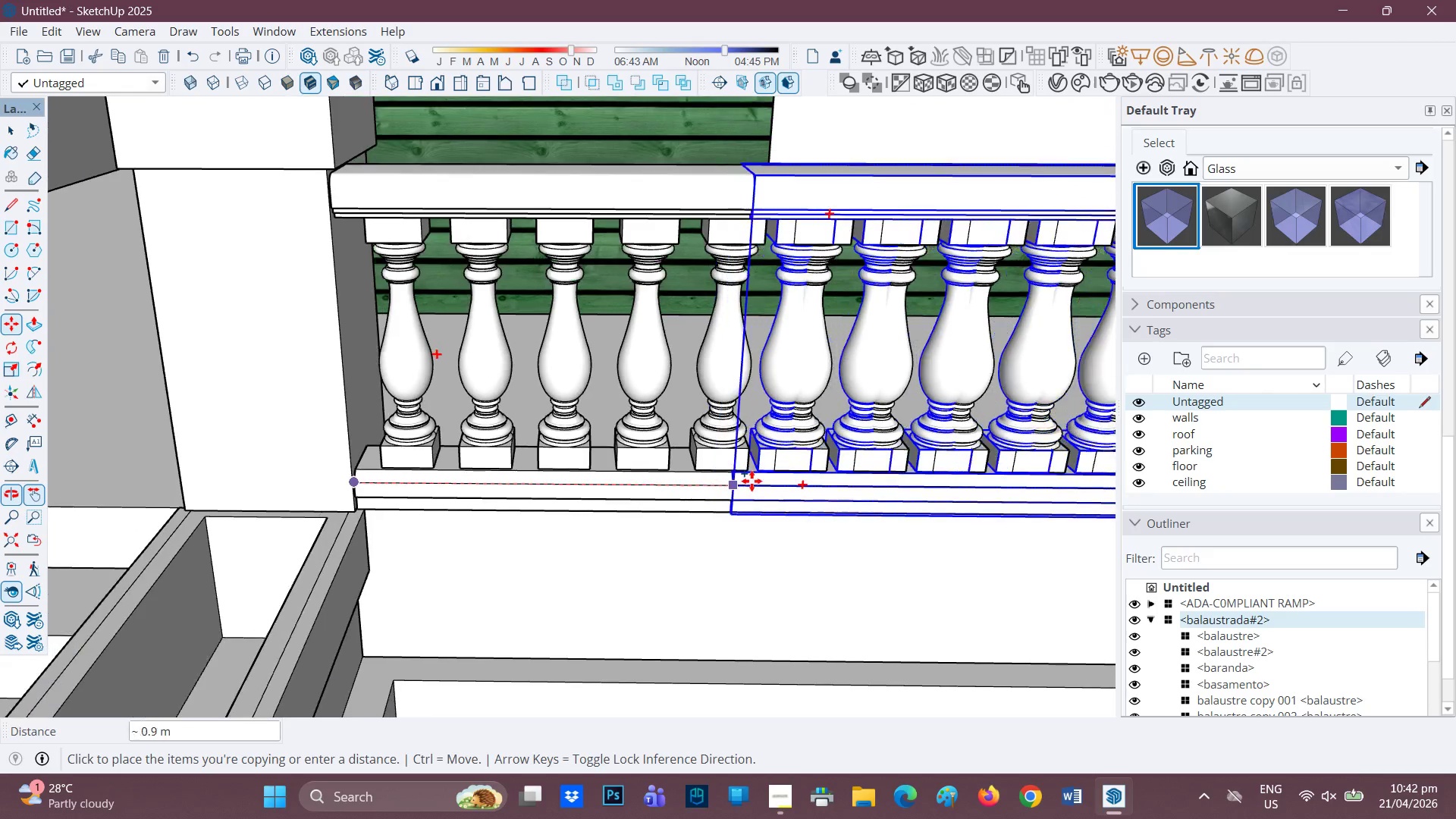 
left_click_drag(start_coordinate=[730, 474], to_coordinate=[25, 478])
 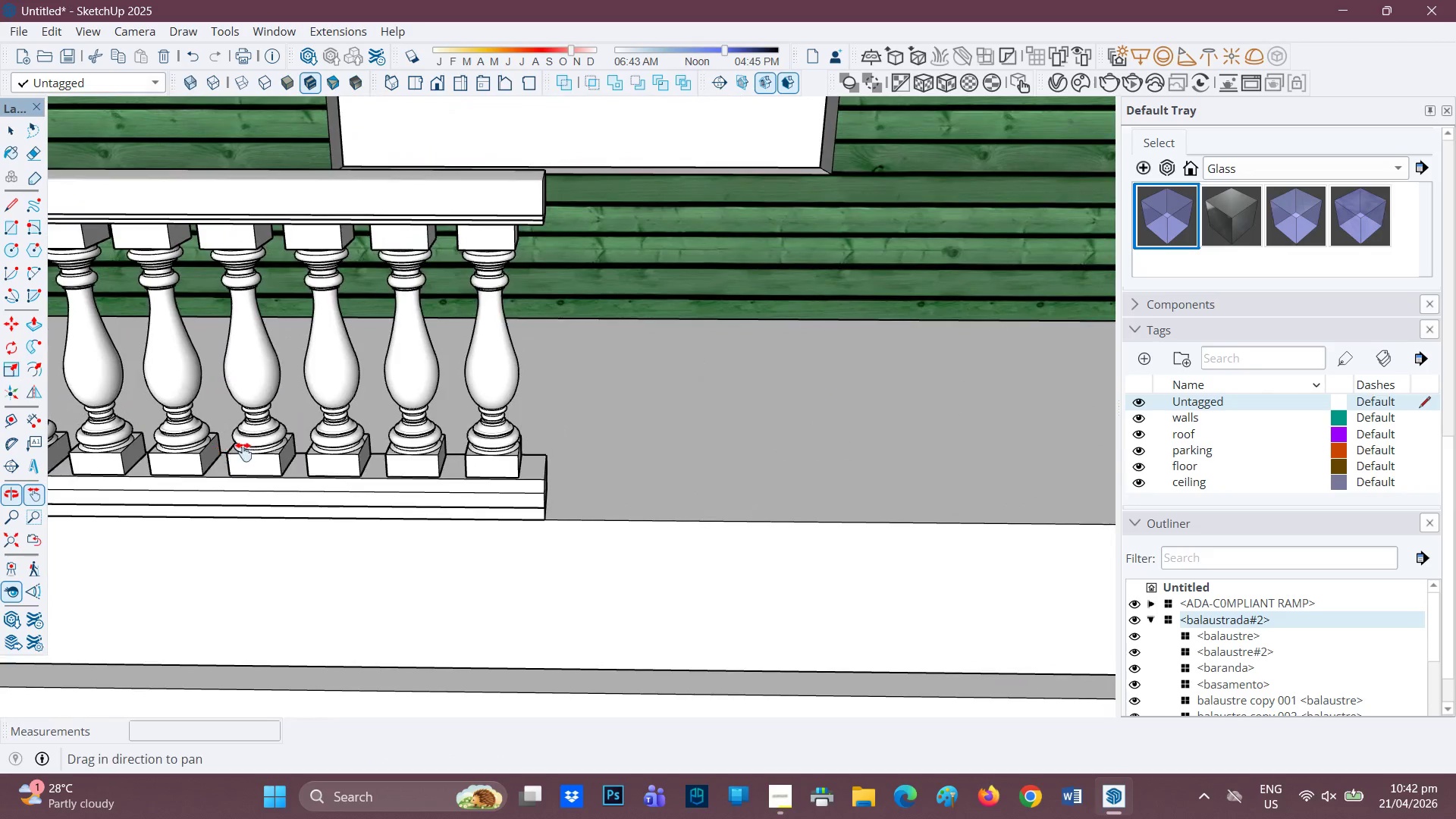 
key(M)
 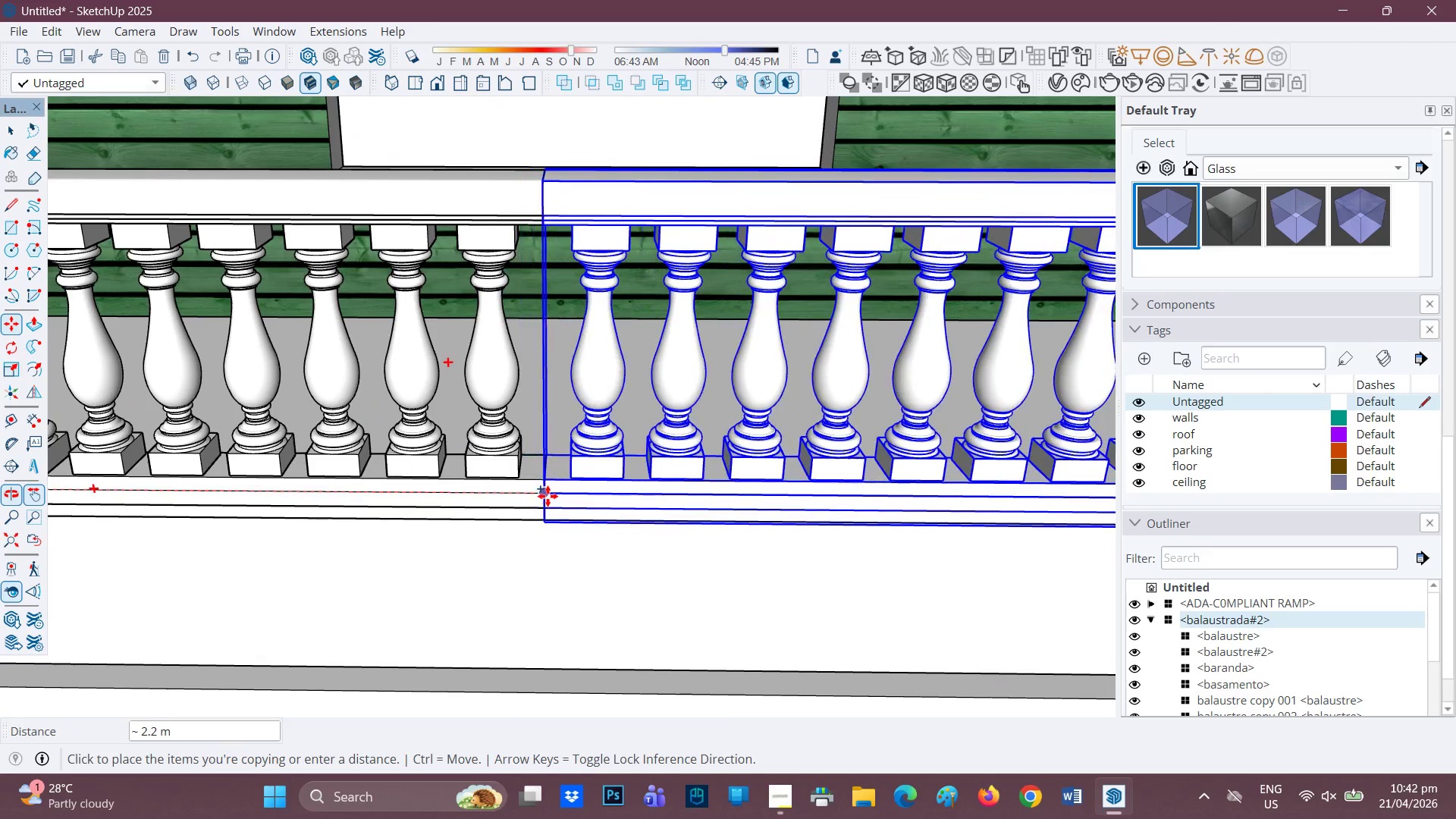 
left_click([549, 496])
 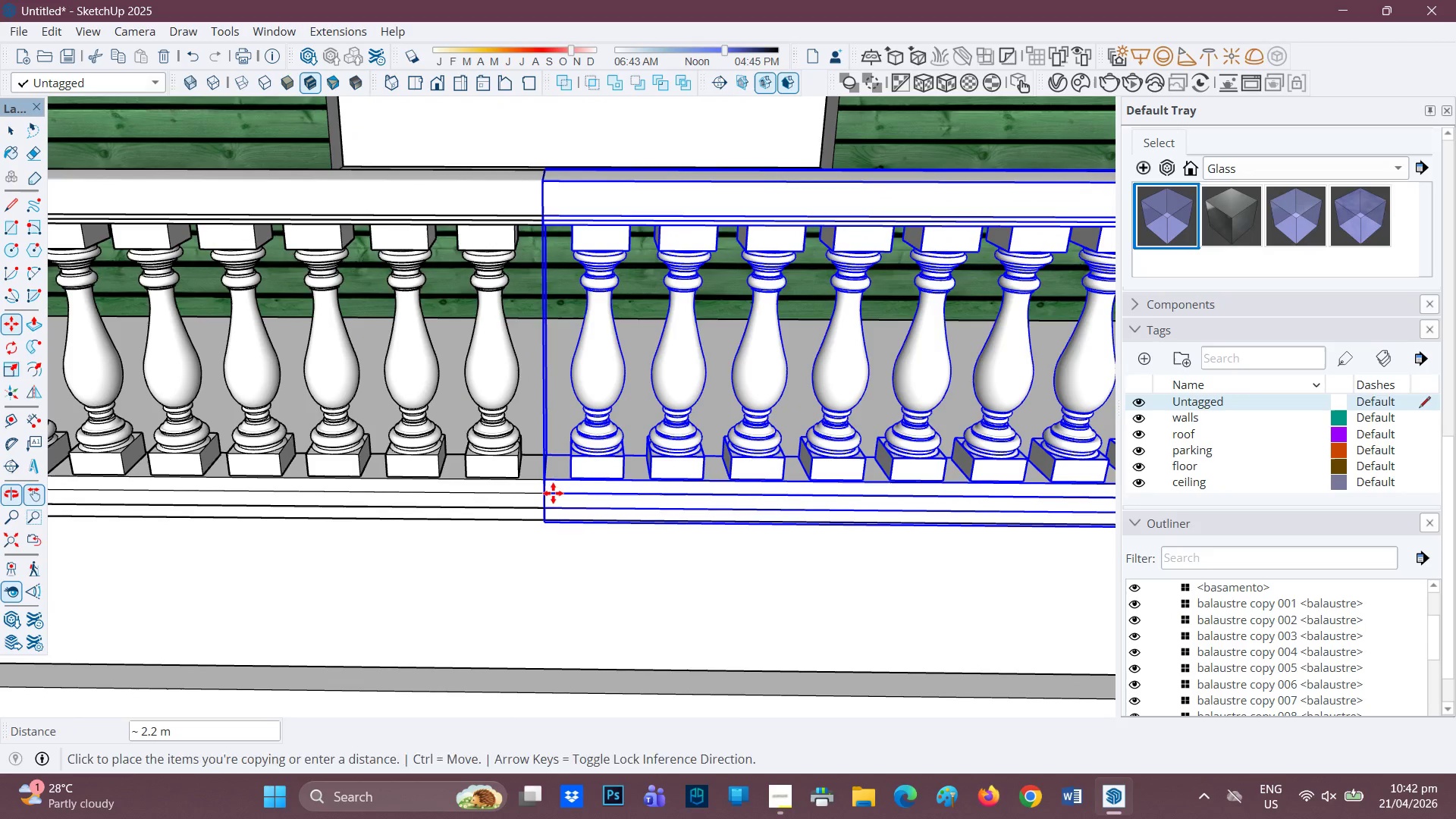 
scroll: coordinate [588, 487], scroll_direction: down, amount: 7.0
 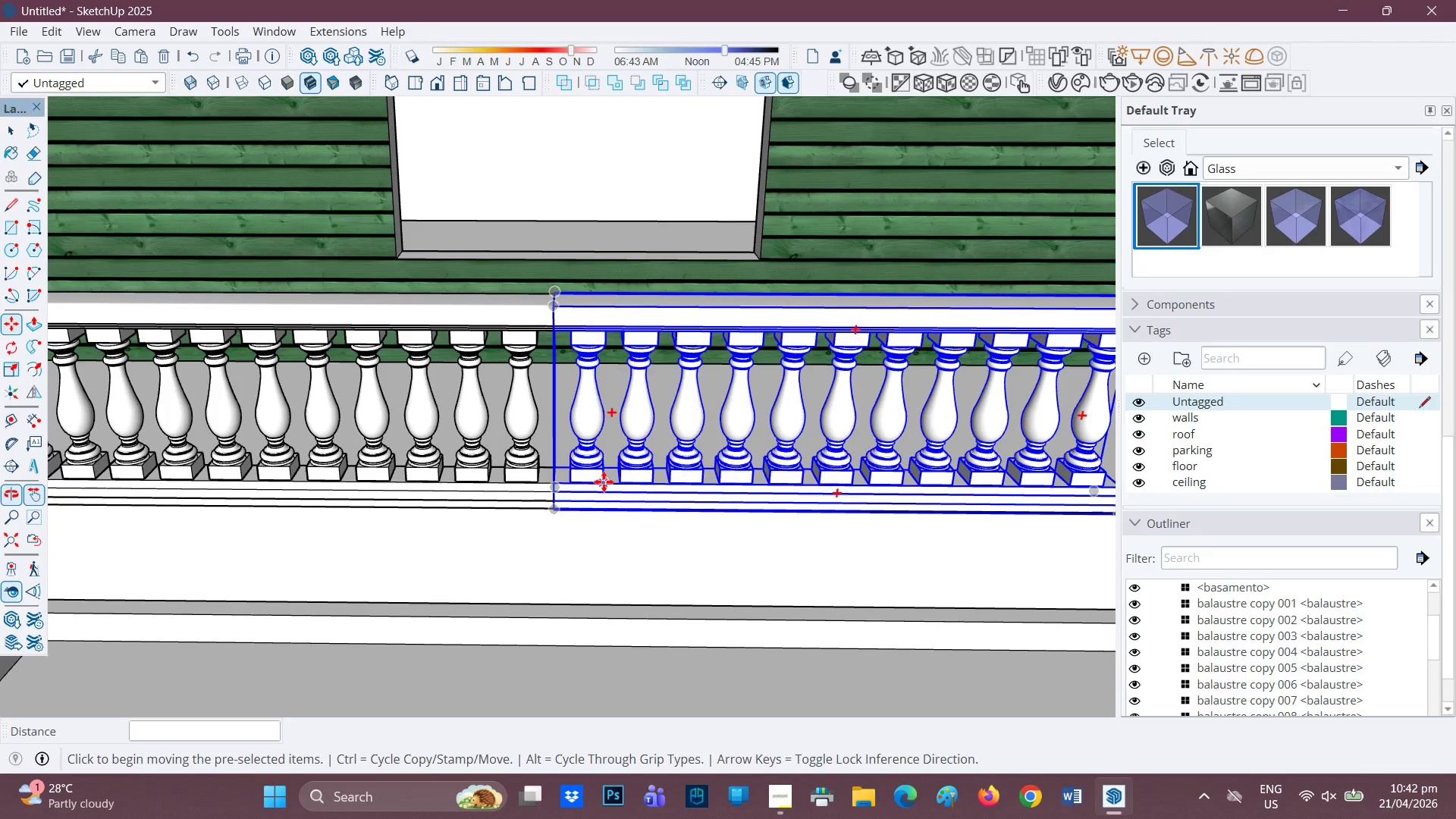 
key(H)
 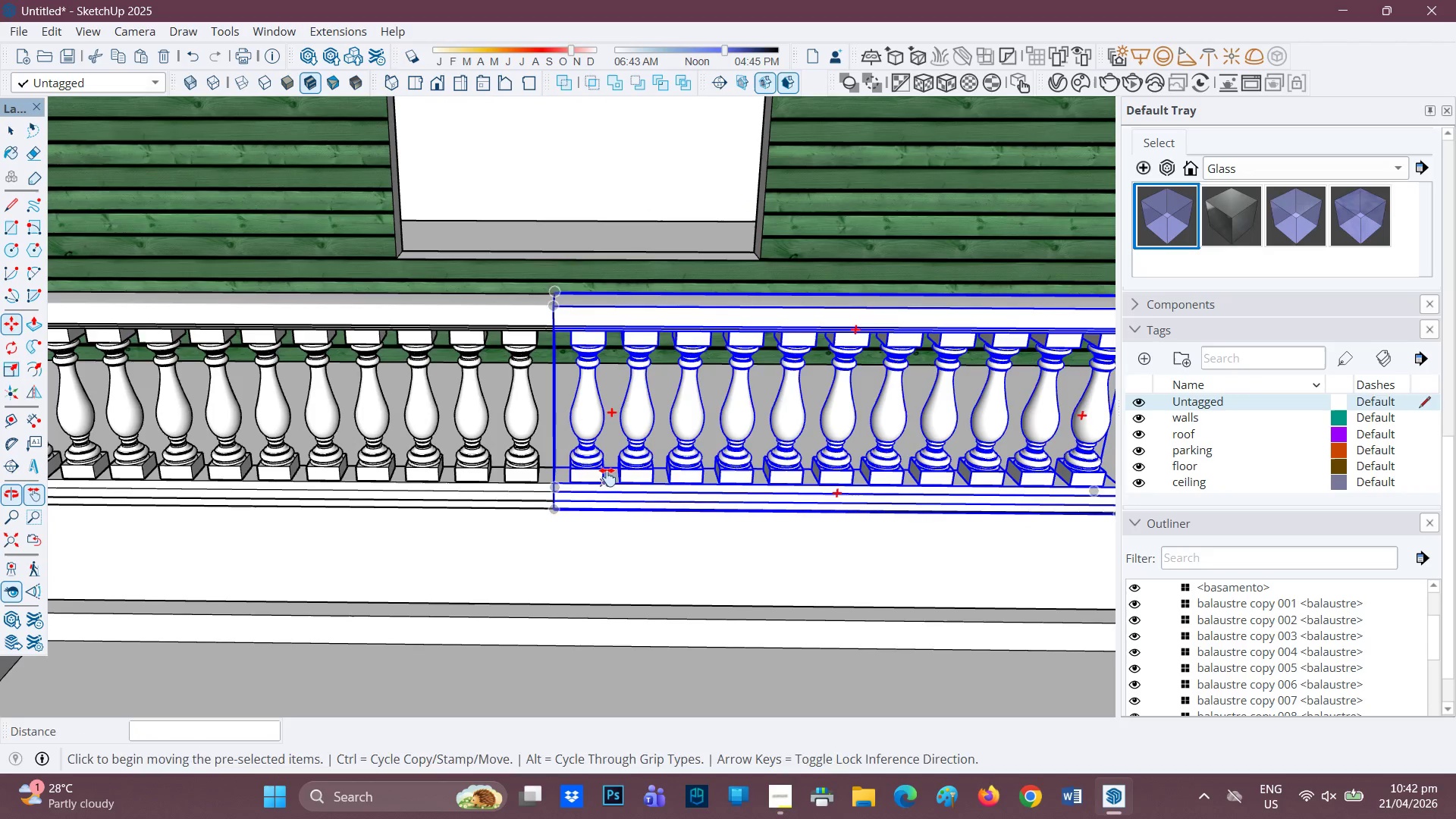 
left_click_drag(start_coordinate=[607, 478], to_coordinate=[327, 454])
 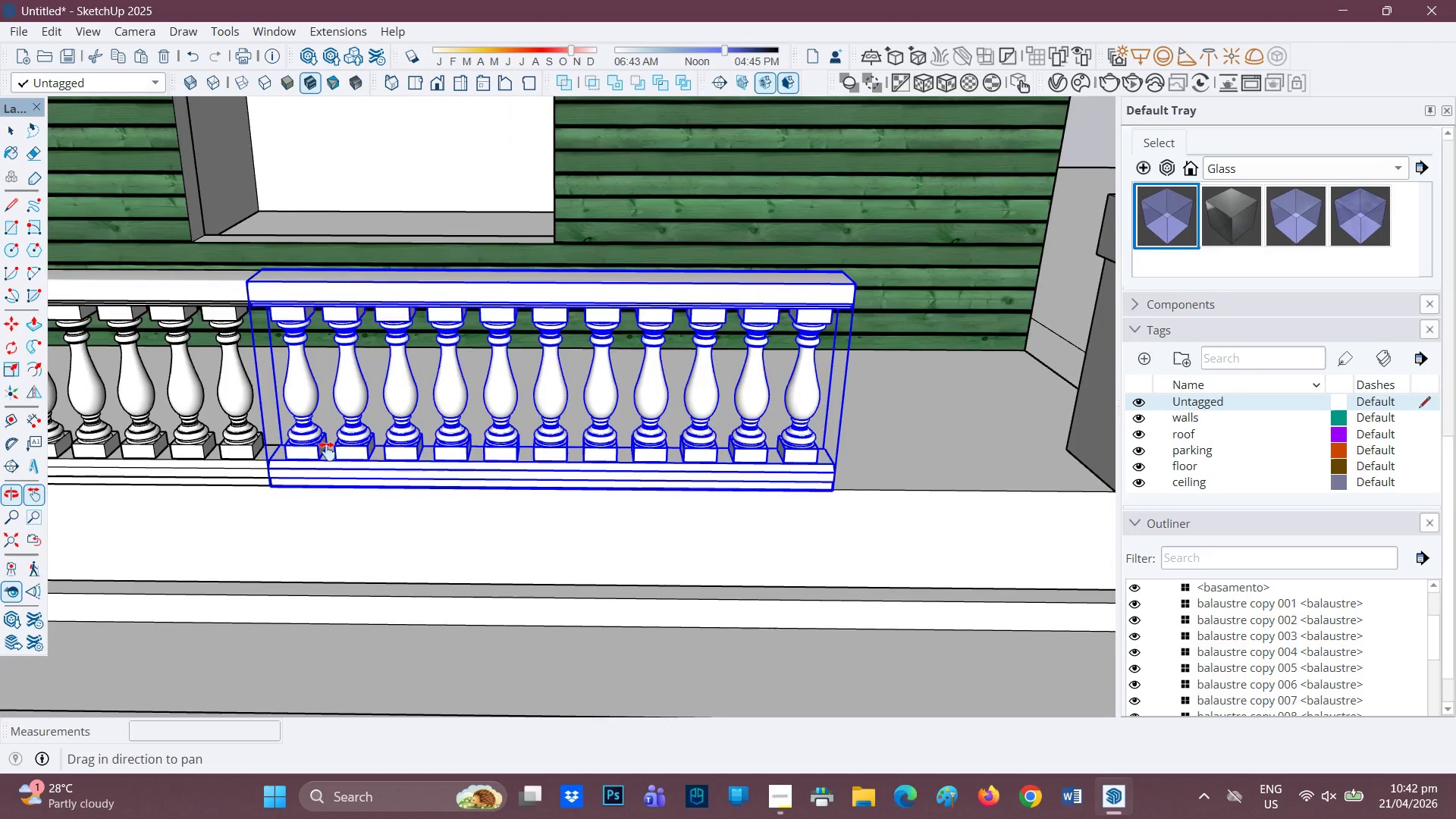 
scroll: coordinate [473, 419], scroll_direction: down, amount: 6.0
 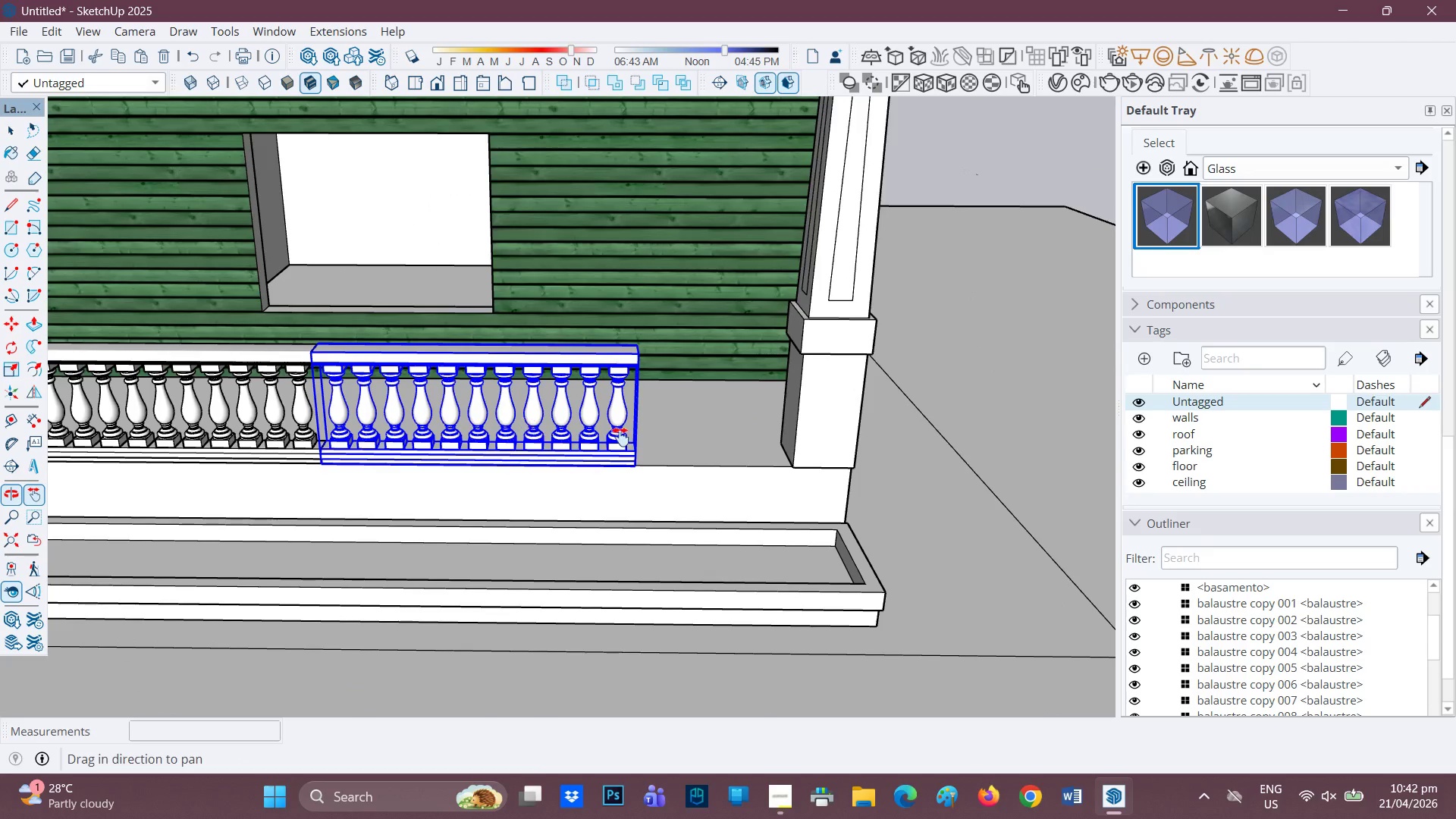 
scroll: coordinate [621, 440], scroll_direction: up, amount: 2.0
 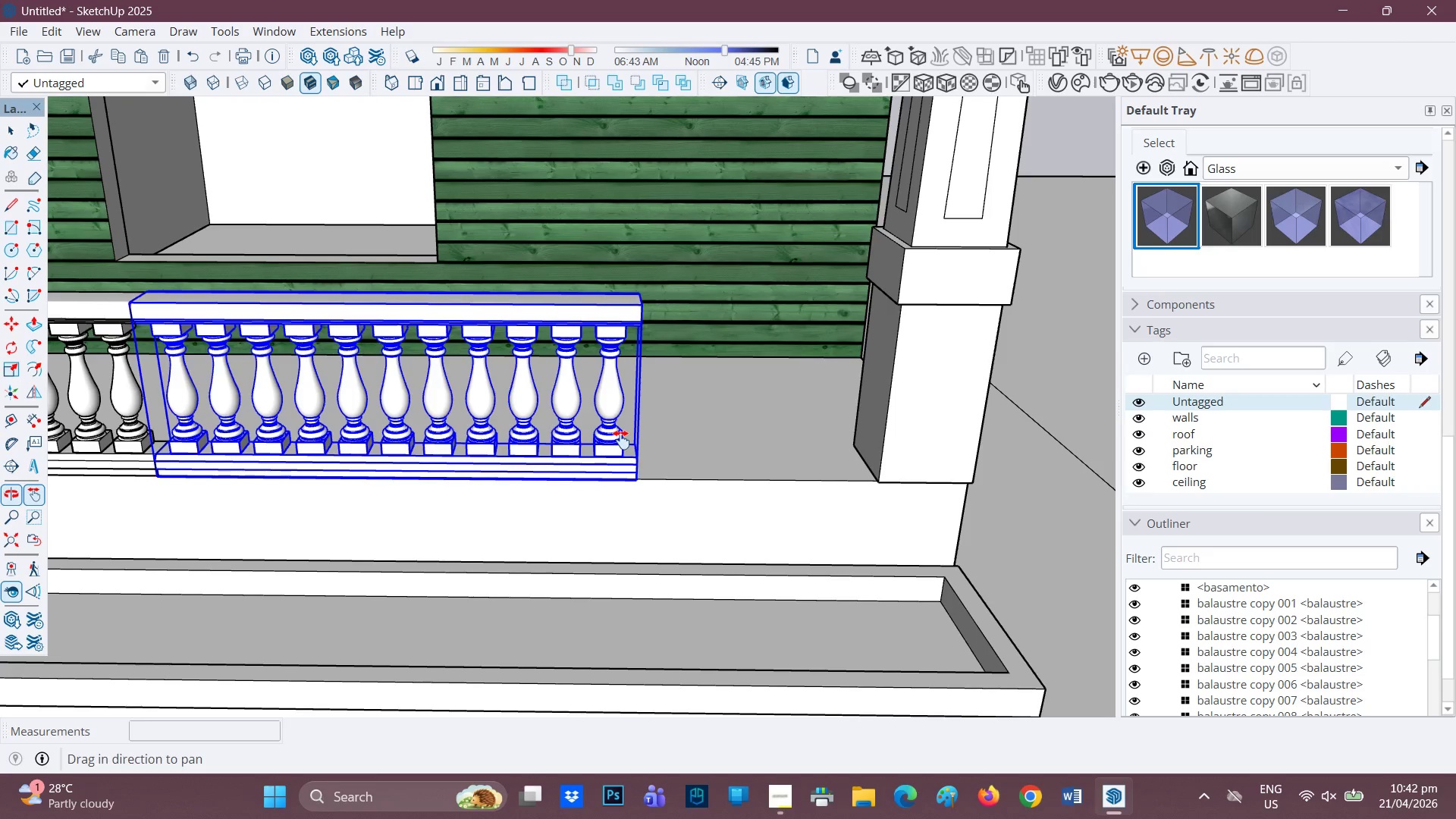 
key(M)
 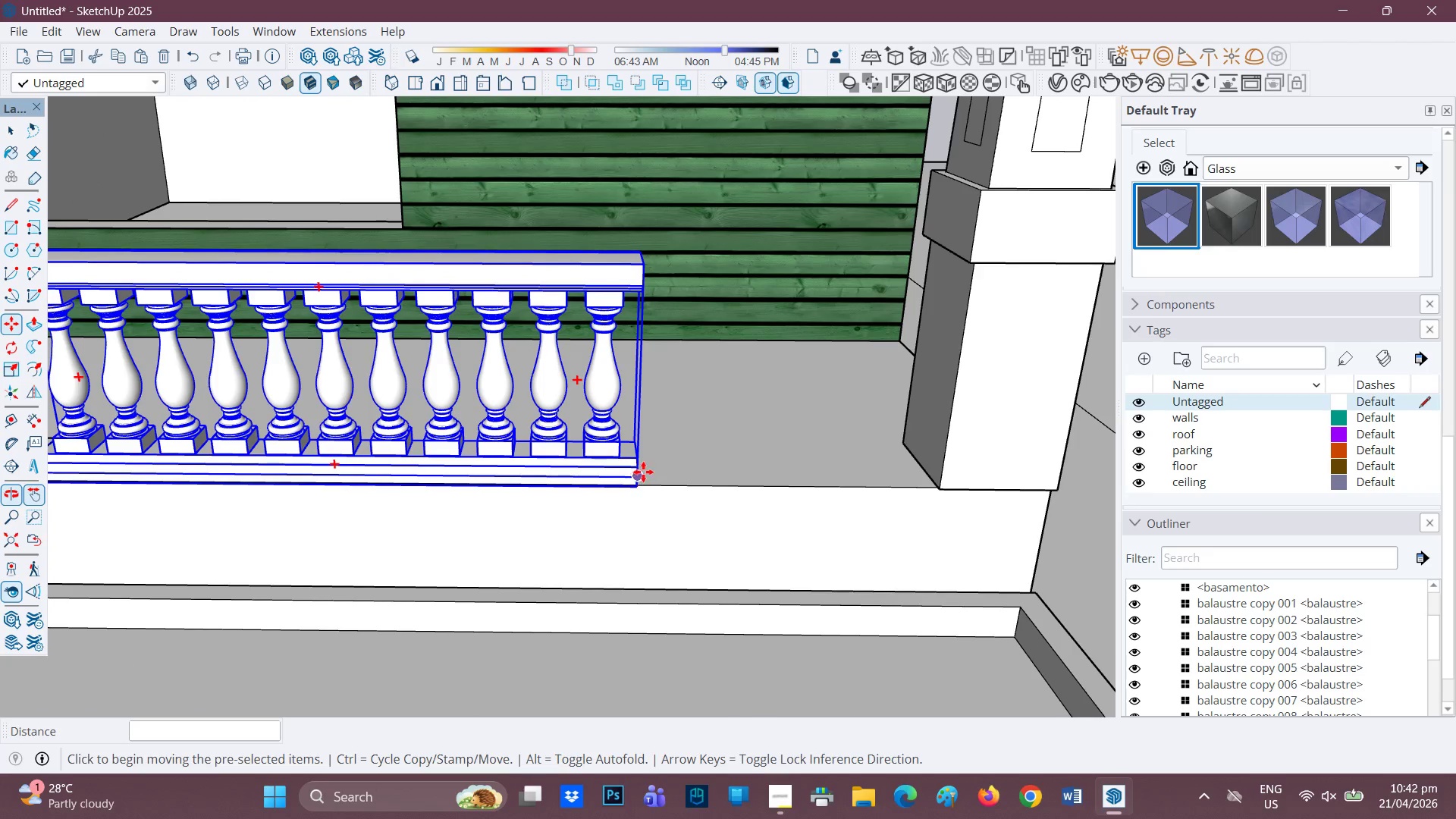 
scroll: coordinate [642, 478], scroll_direction: up, amount: 4.0
 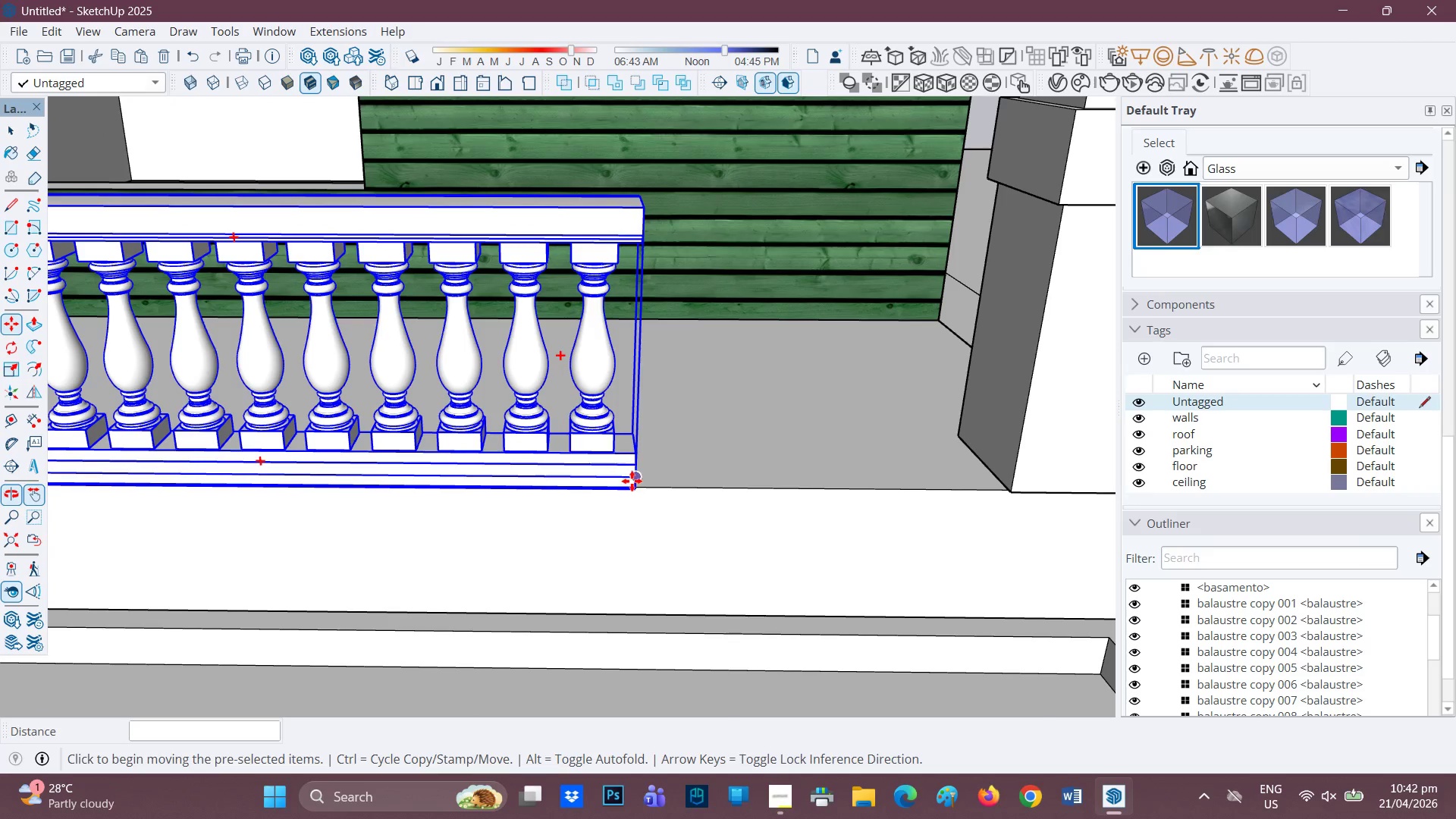 
left_click([632, 479])
 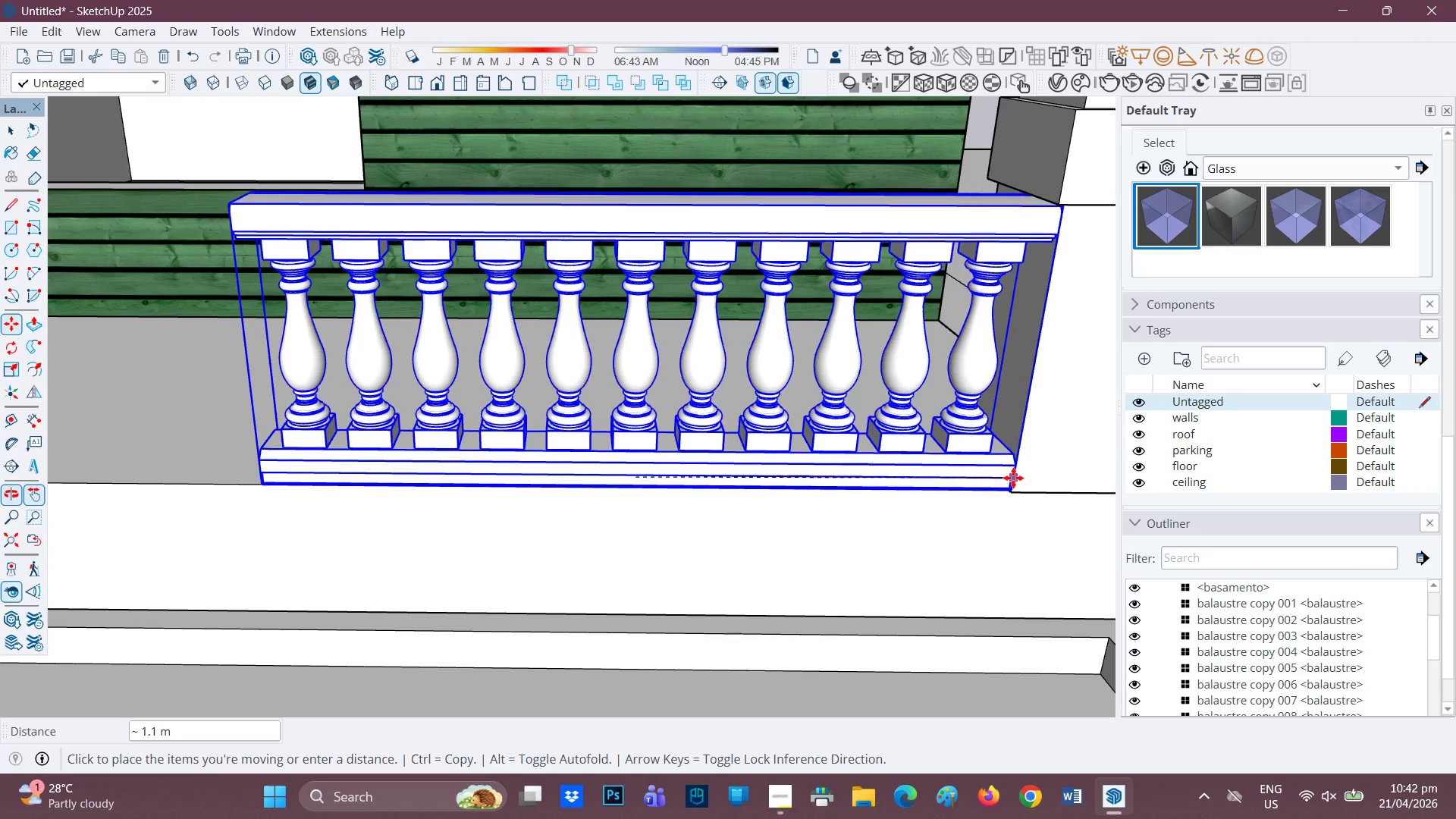 
key(Space)
 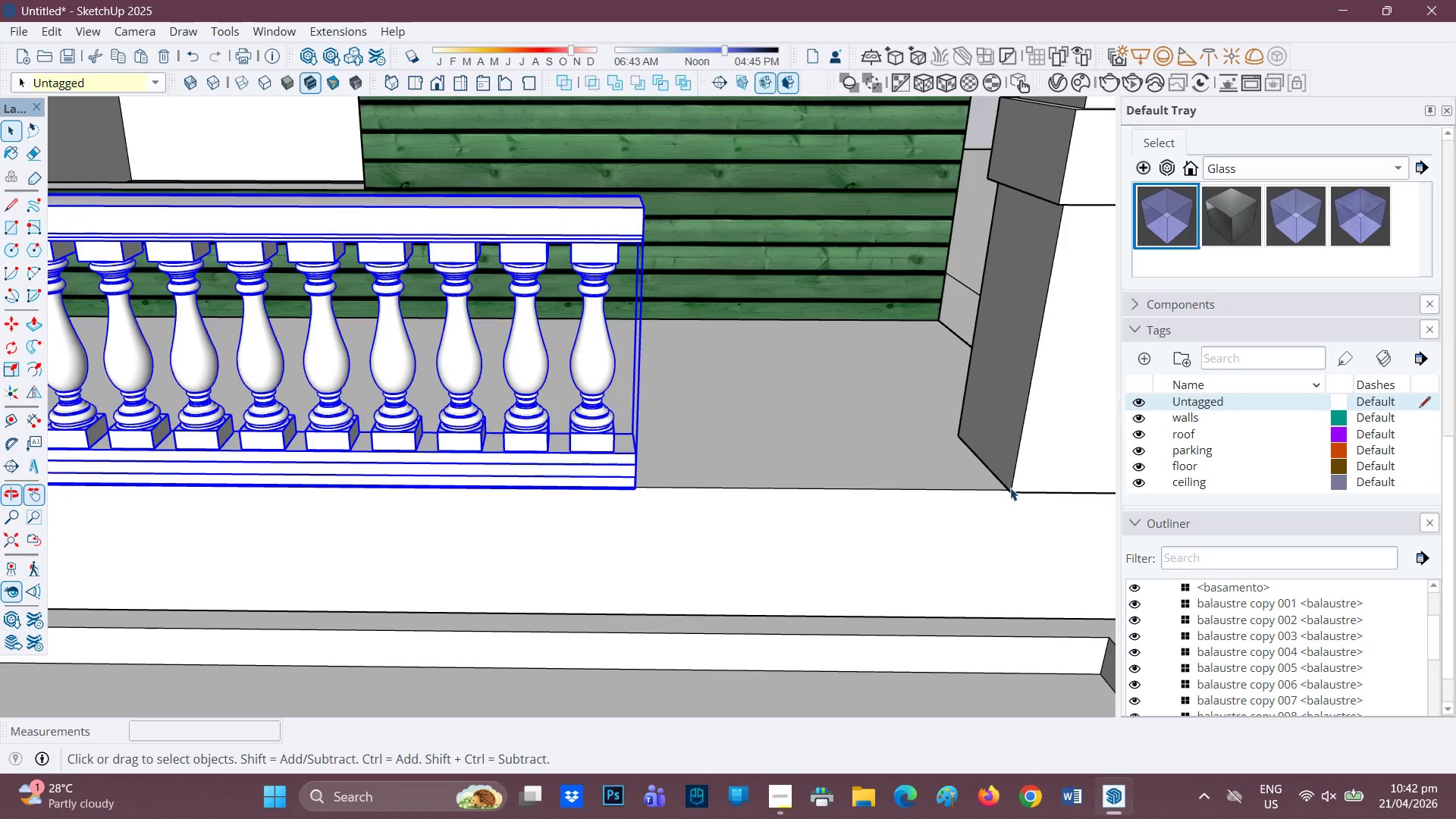 
scroll: coordinate [885, 553], scroll_direction: up, amount: 7.0
 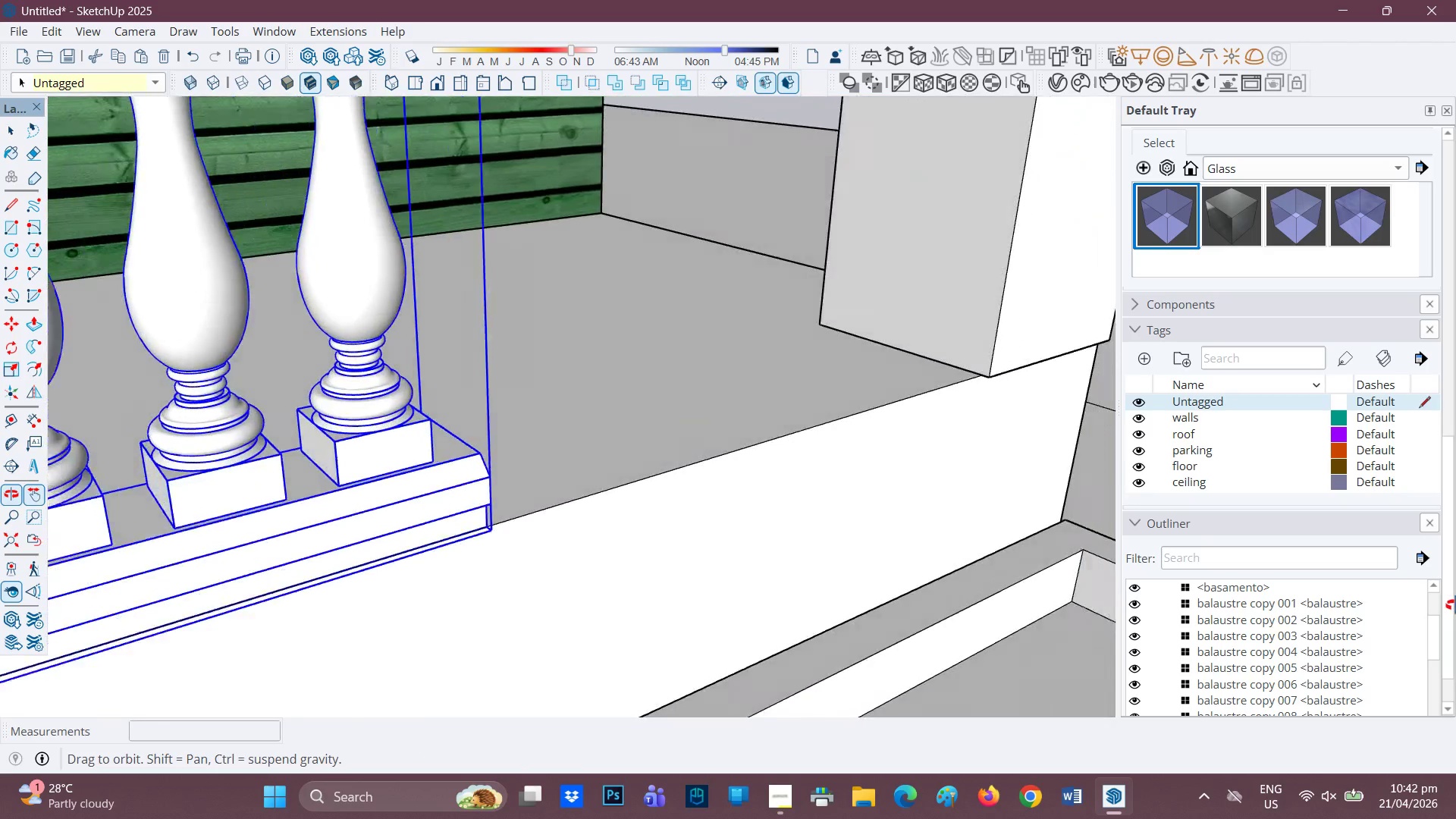 
key(Space)
 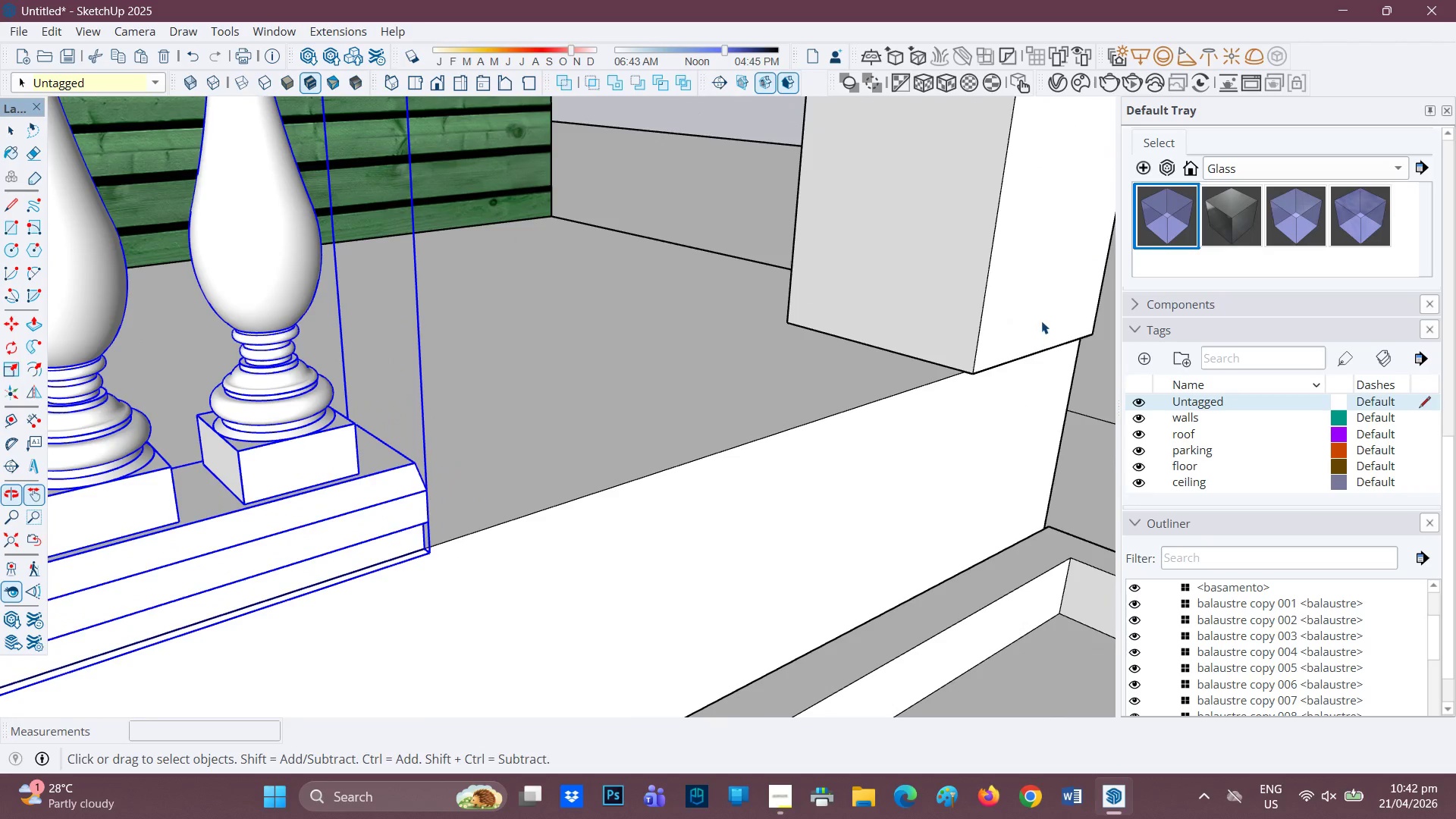 
left_click([1041, 321])
 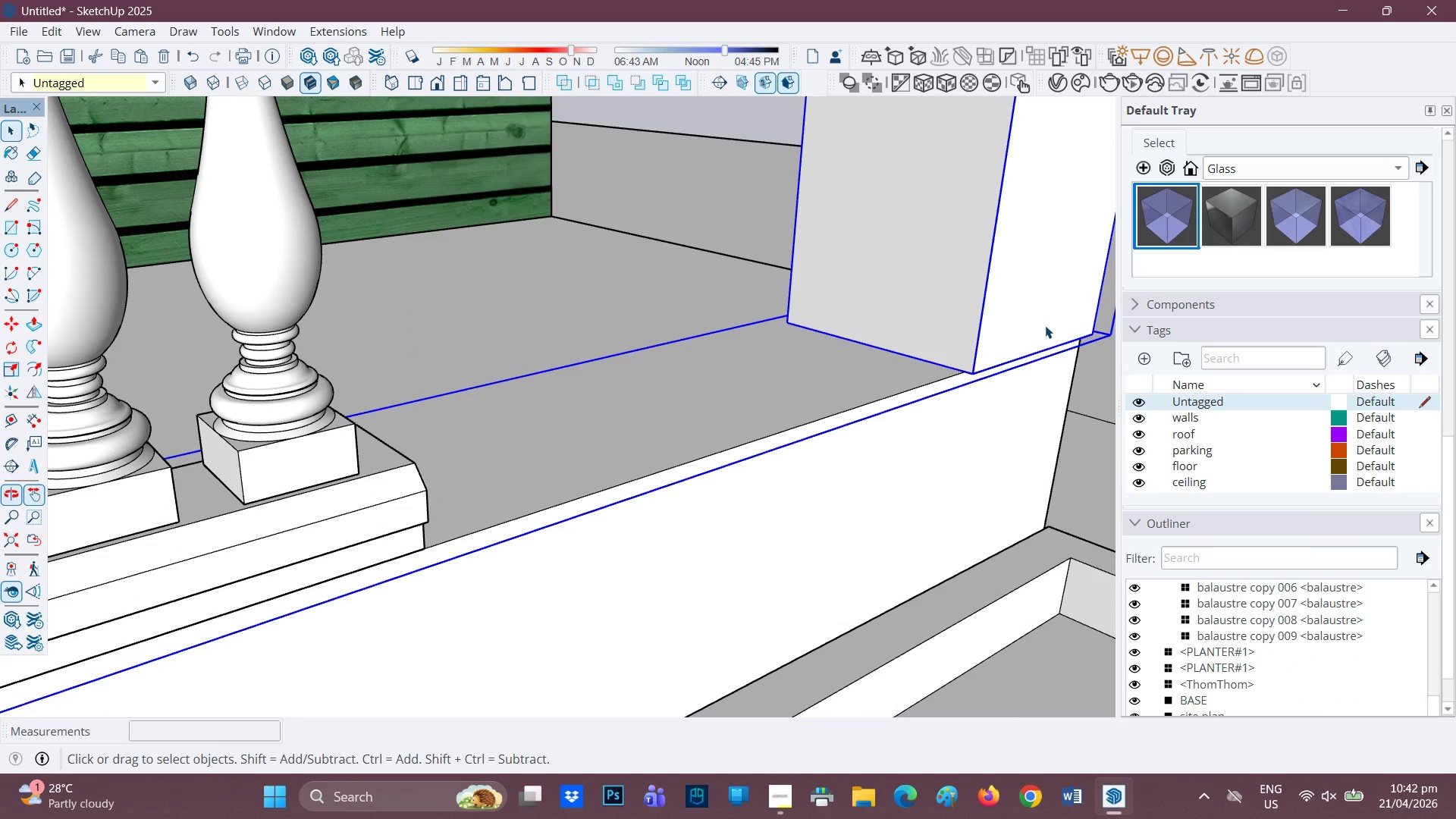 
scroll: coordinate [1001, 356], scroll_direction: up, amount: 1.0
 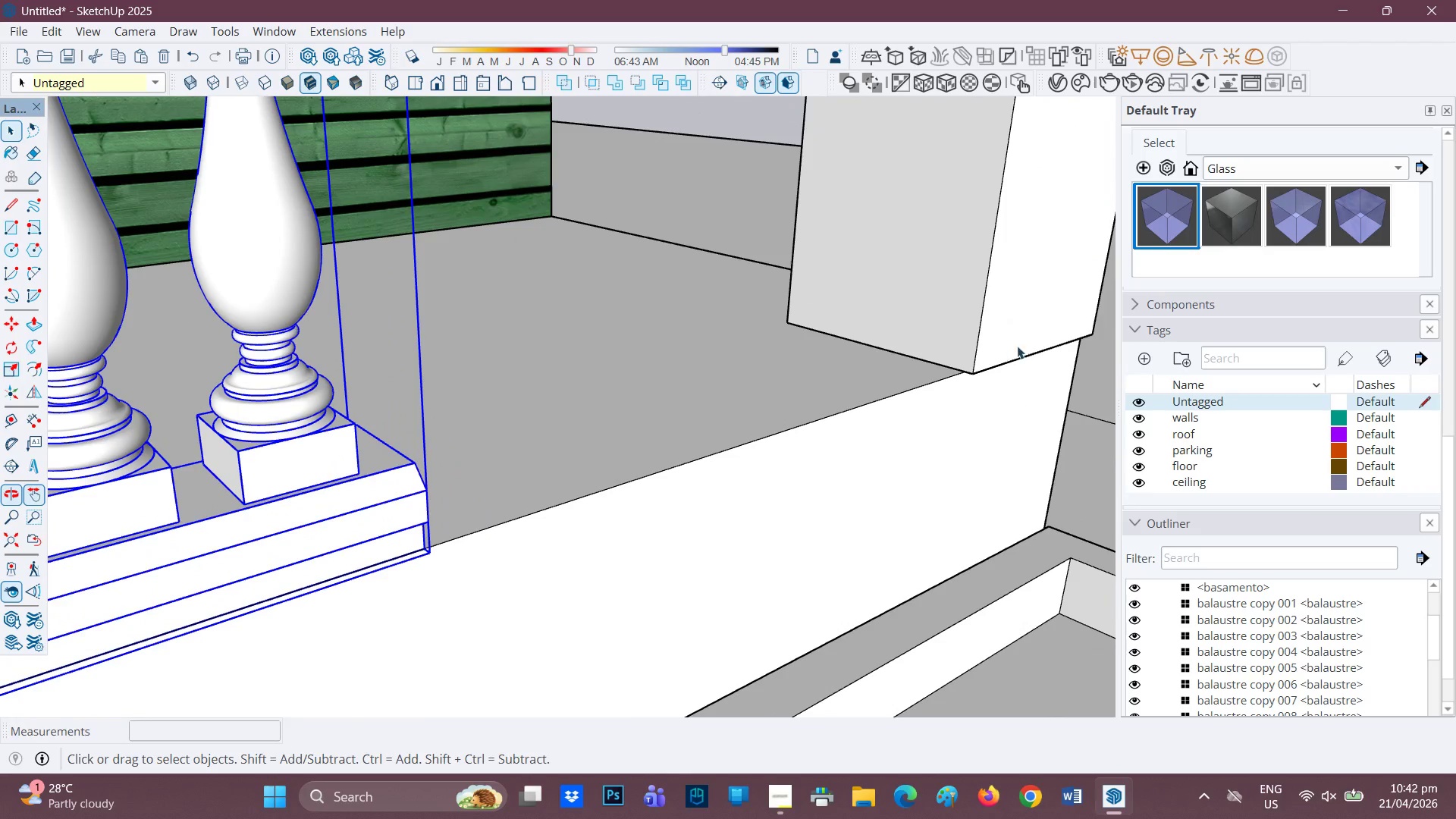 
left_click([1045, 324])
 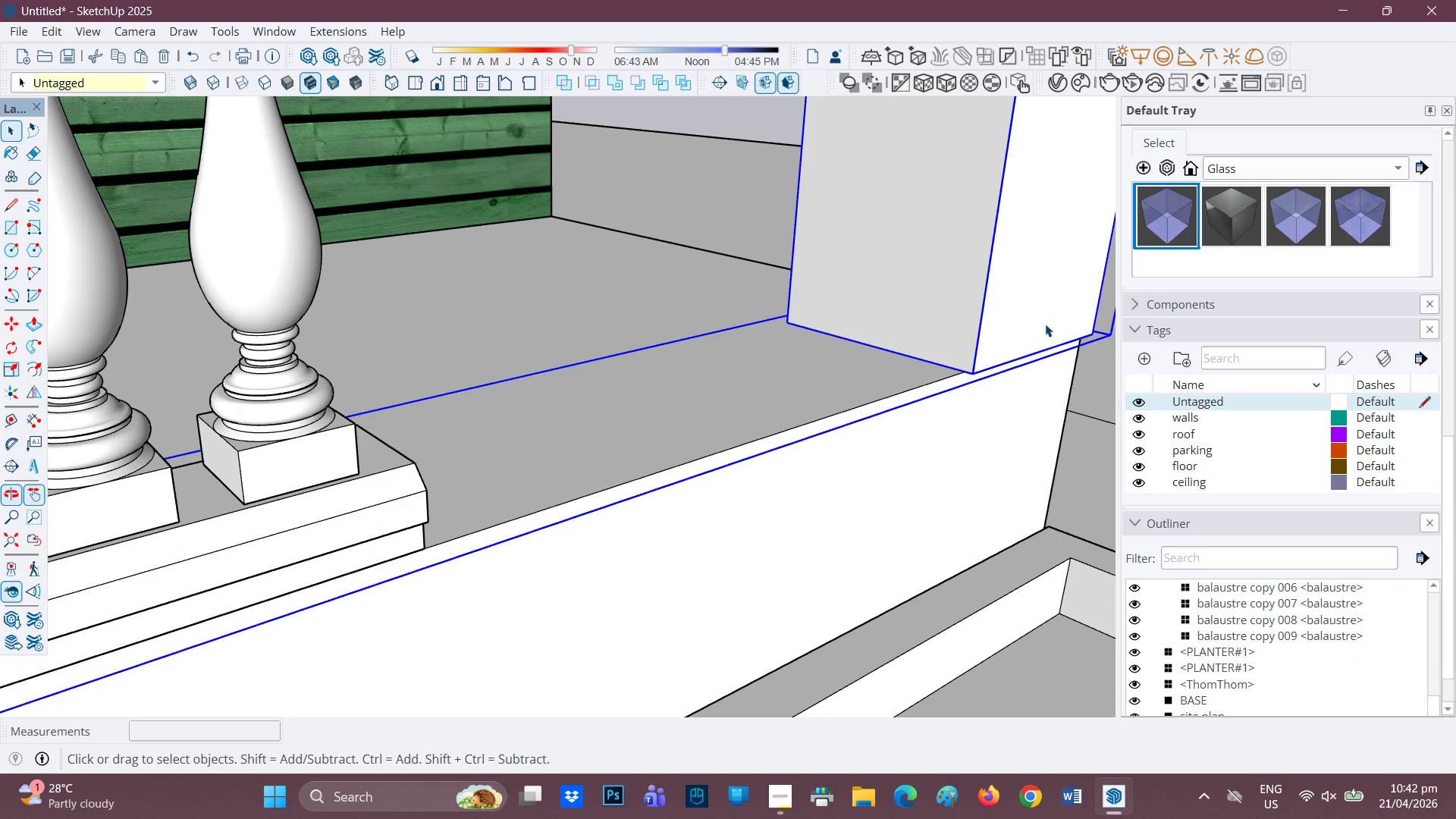 
double_click([1045, 324])
 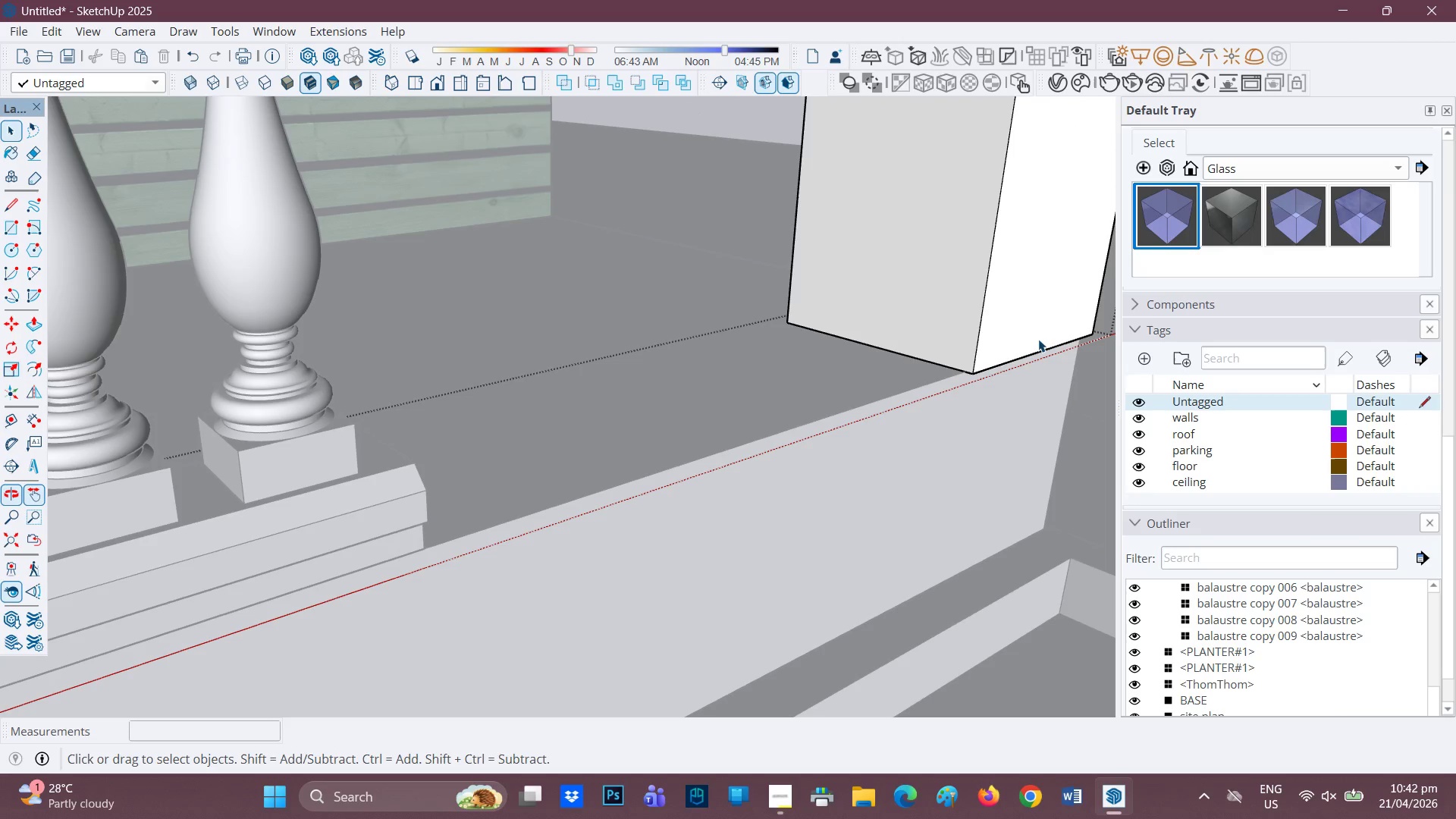 
scroll: coordinate [984, 324], scroll_direction: down, amount: 1.0
 